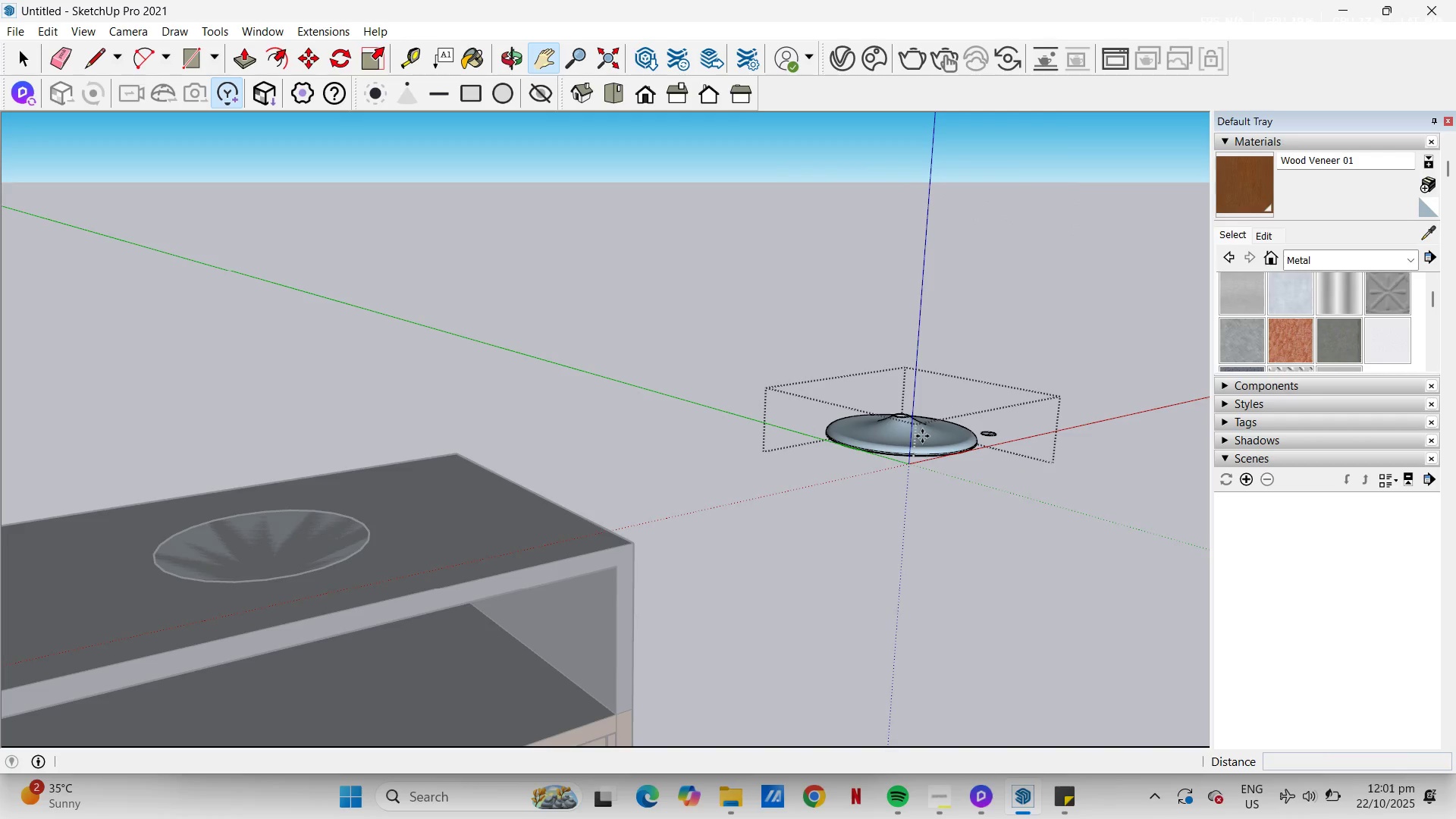 
key(Control+Z)
 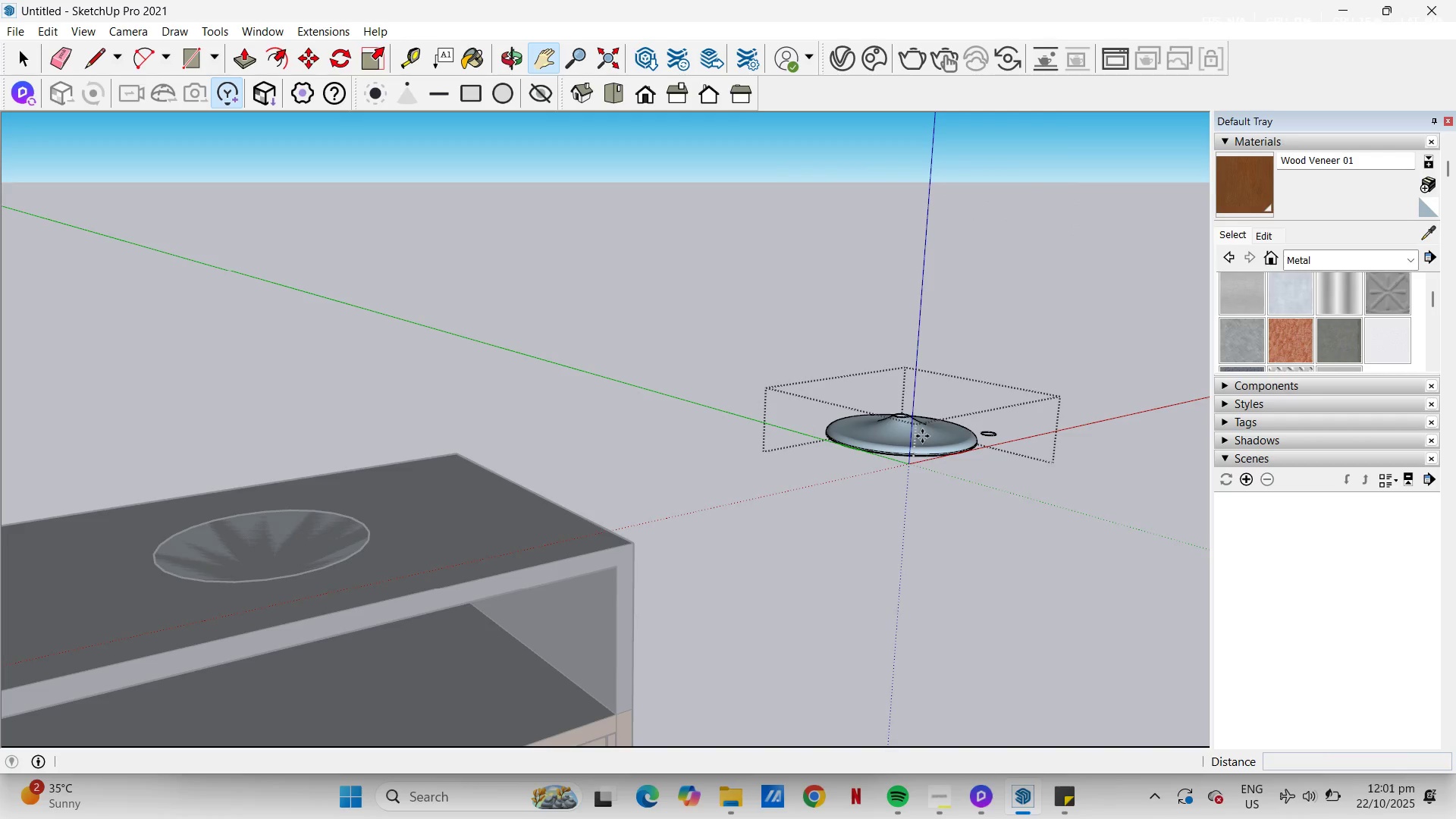 
key(Control+Z)
 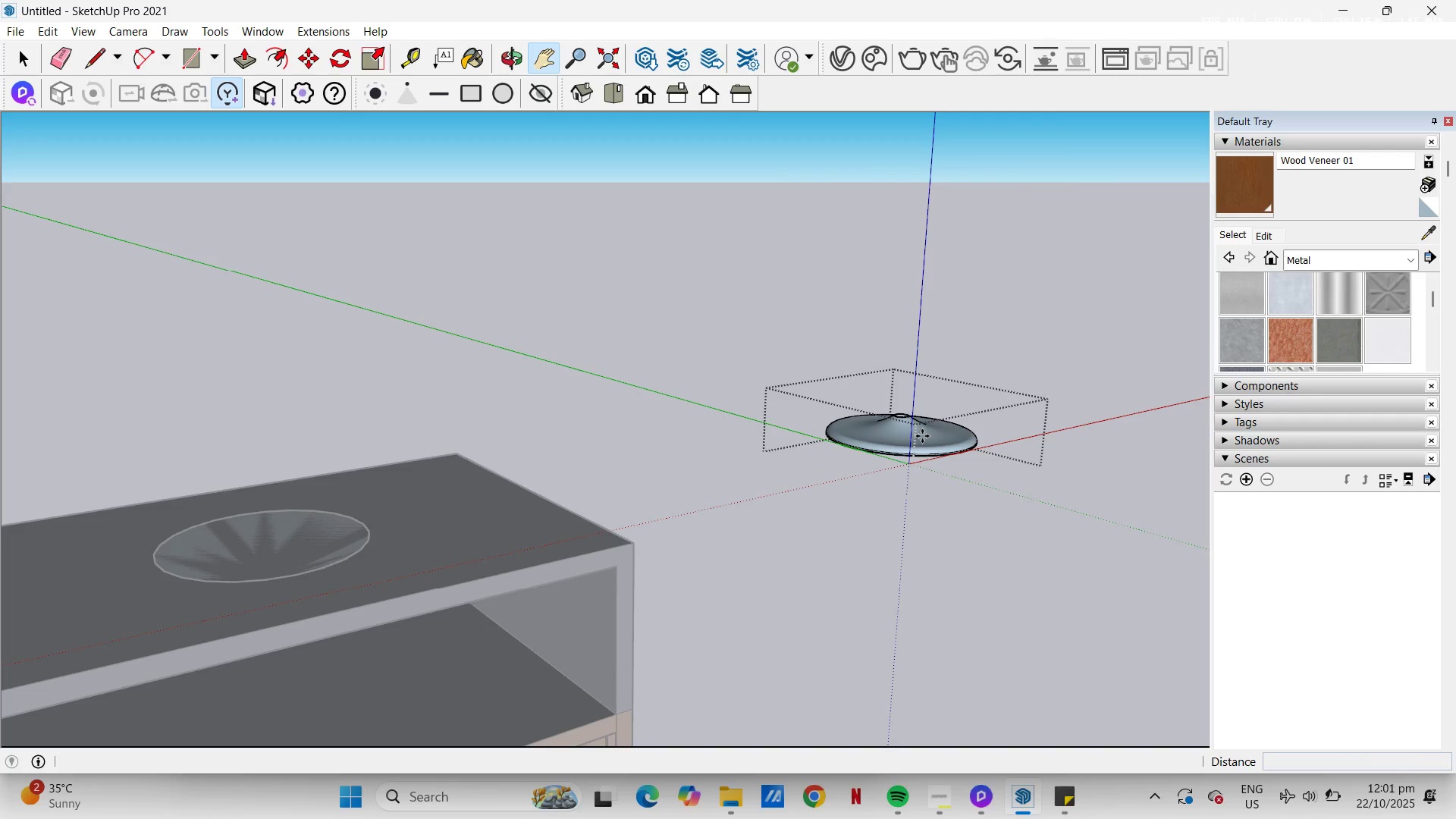 
key(Control+Z)
 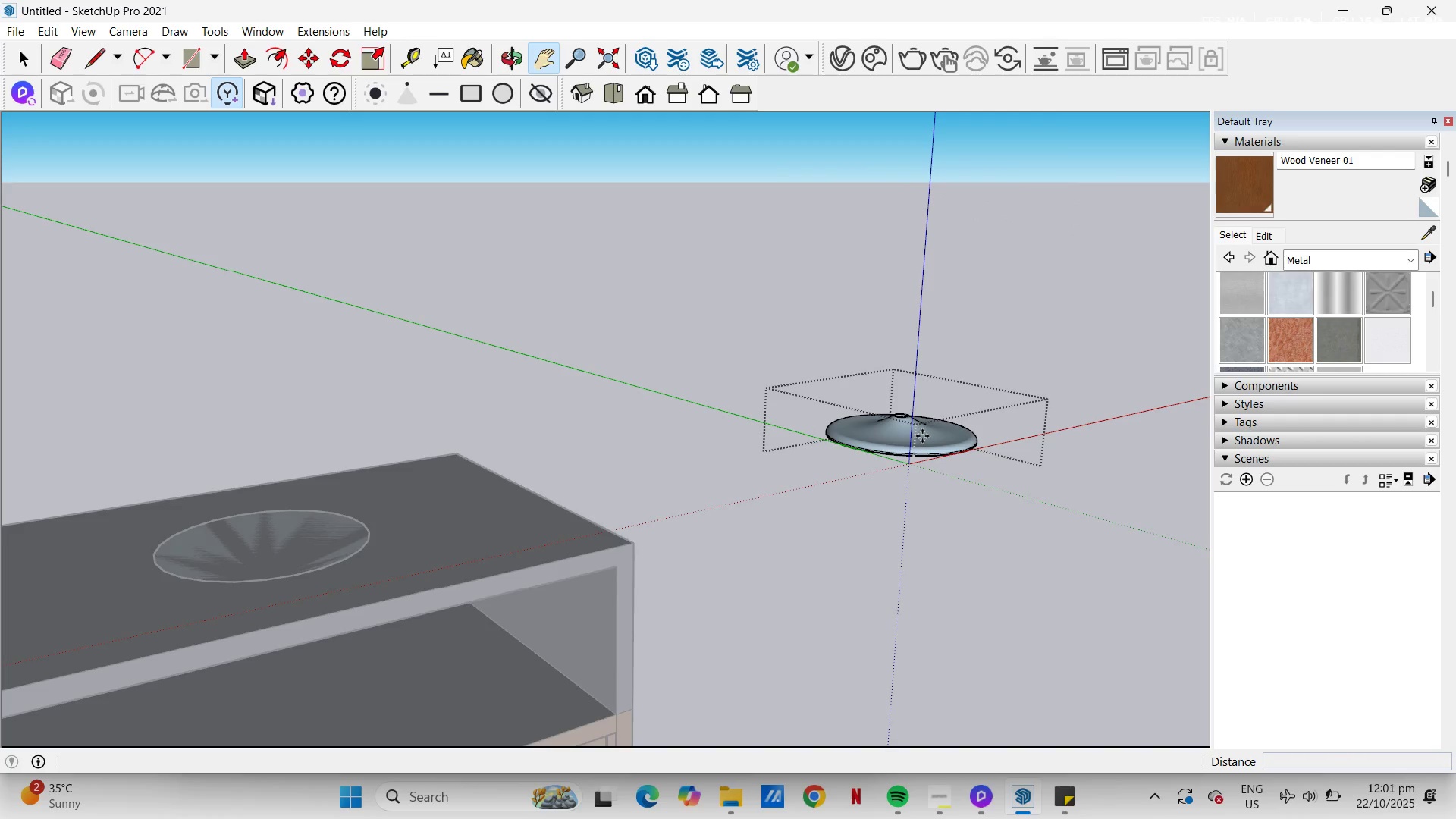 
key(Control+Z)
 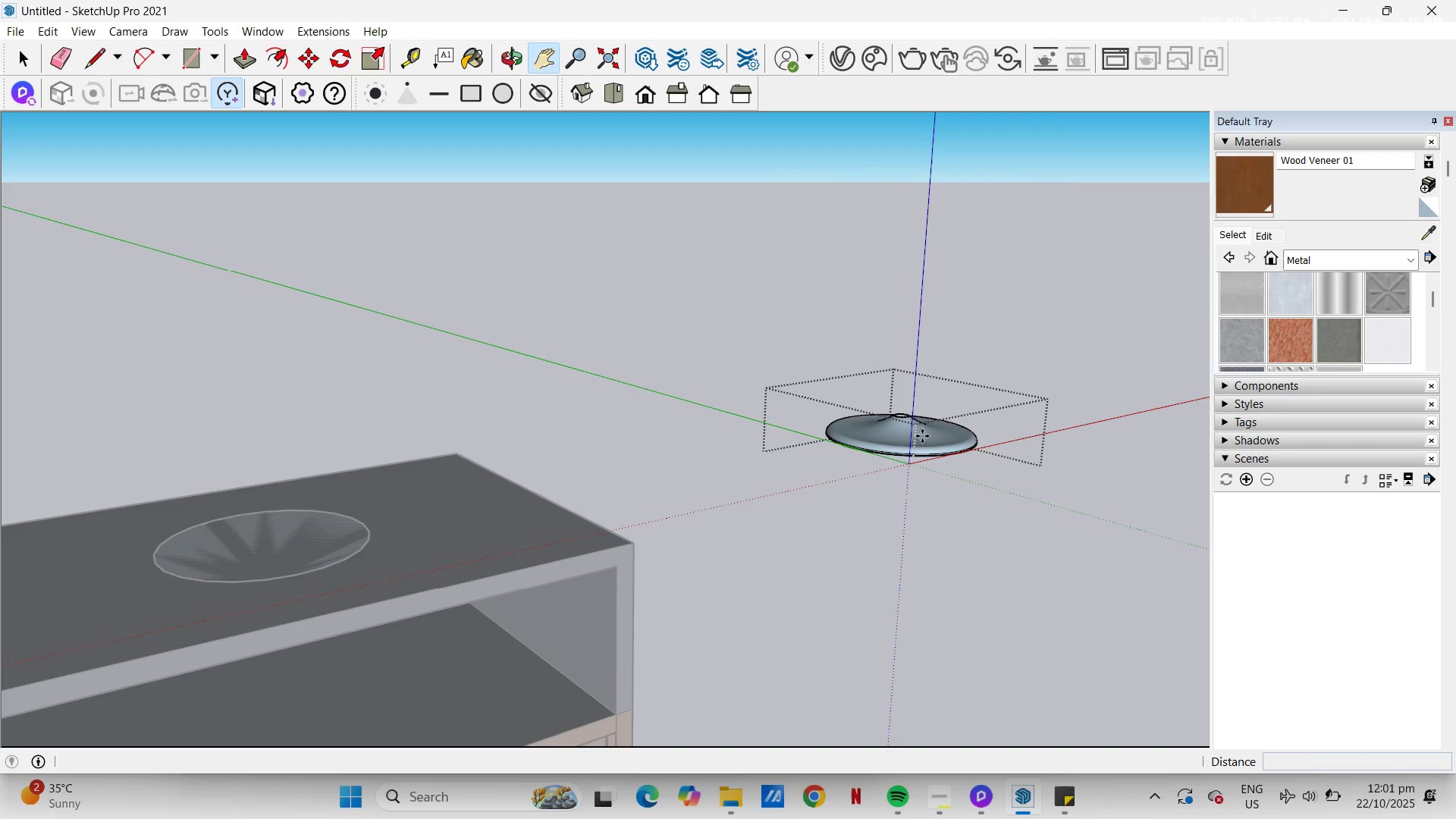 
key(Control+Z)
 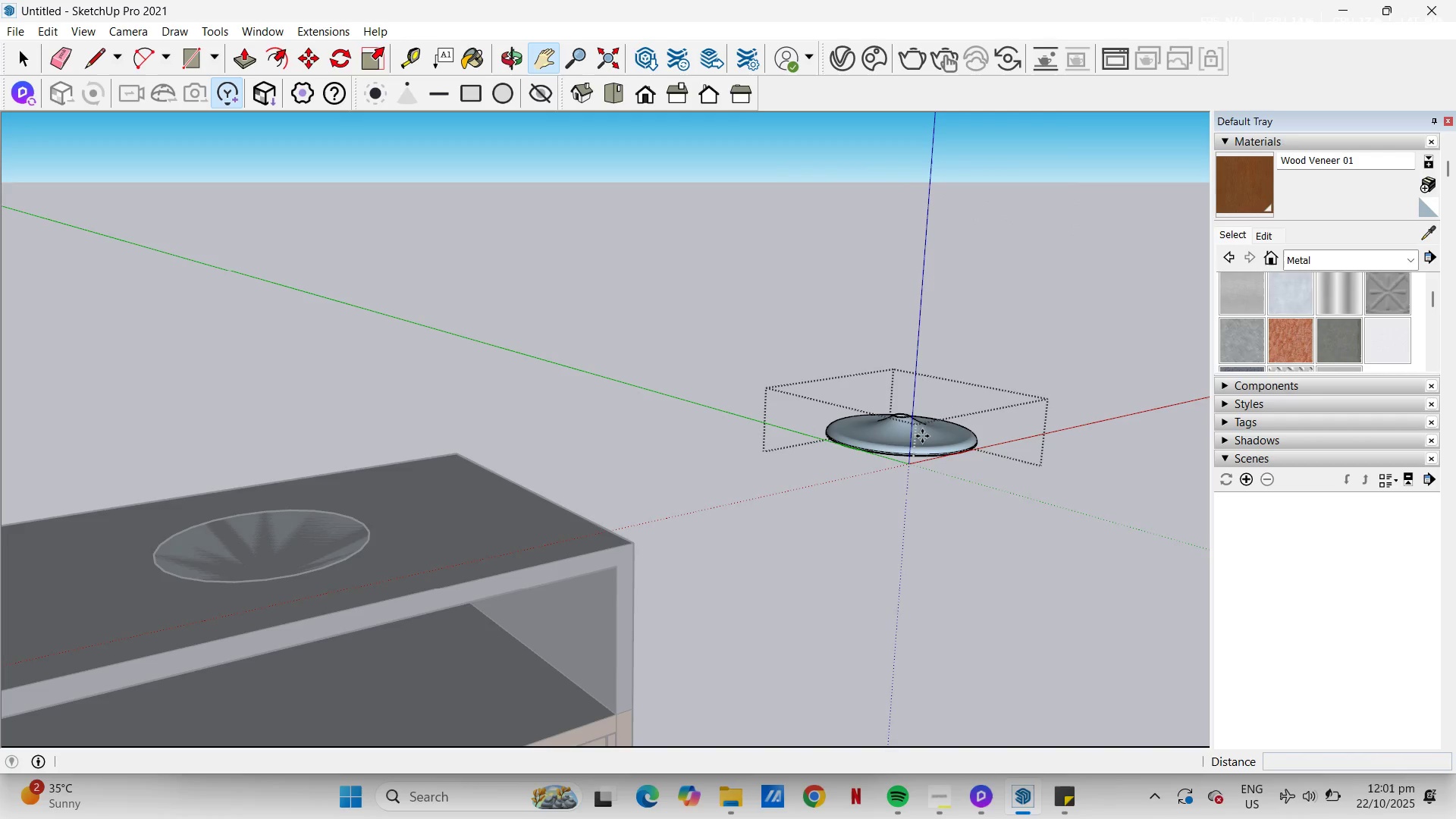 
key(Control+Z)
 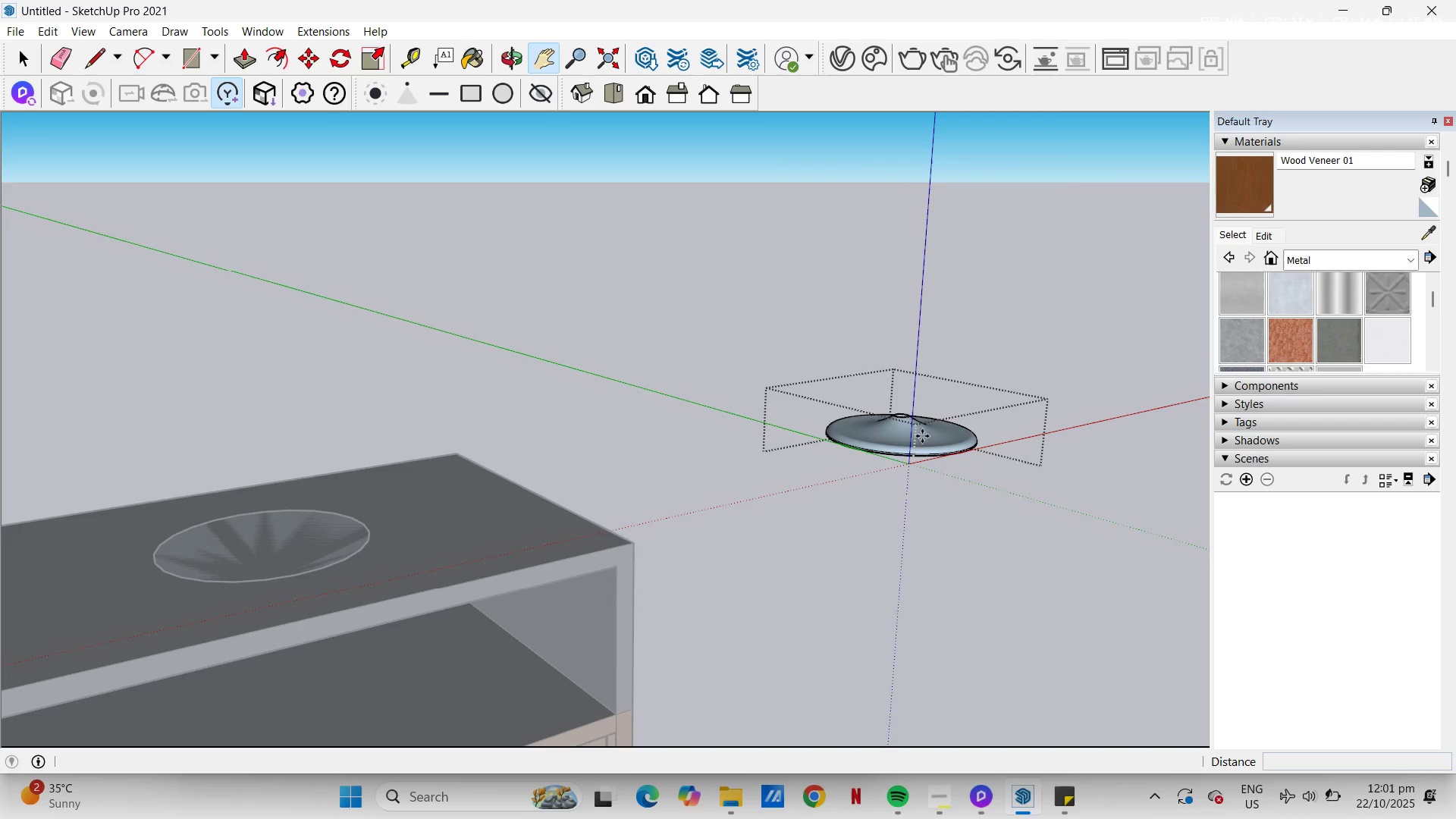 
key(Space)
 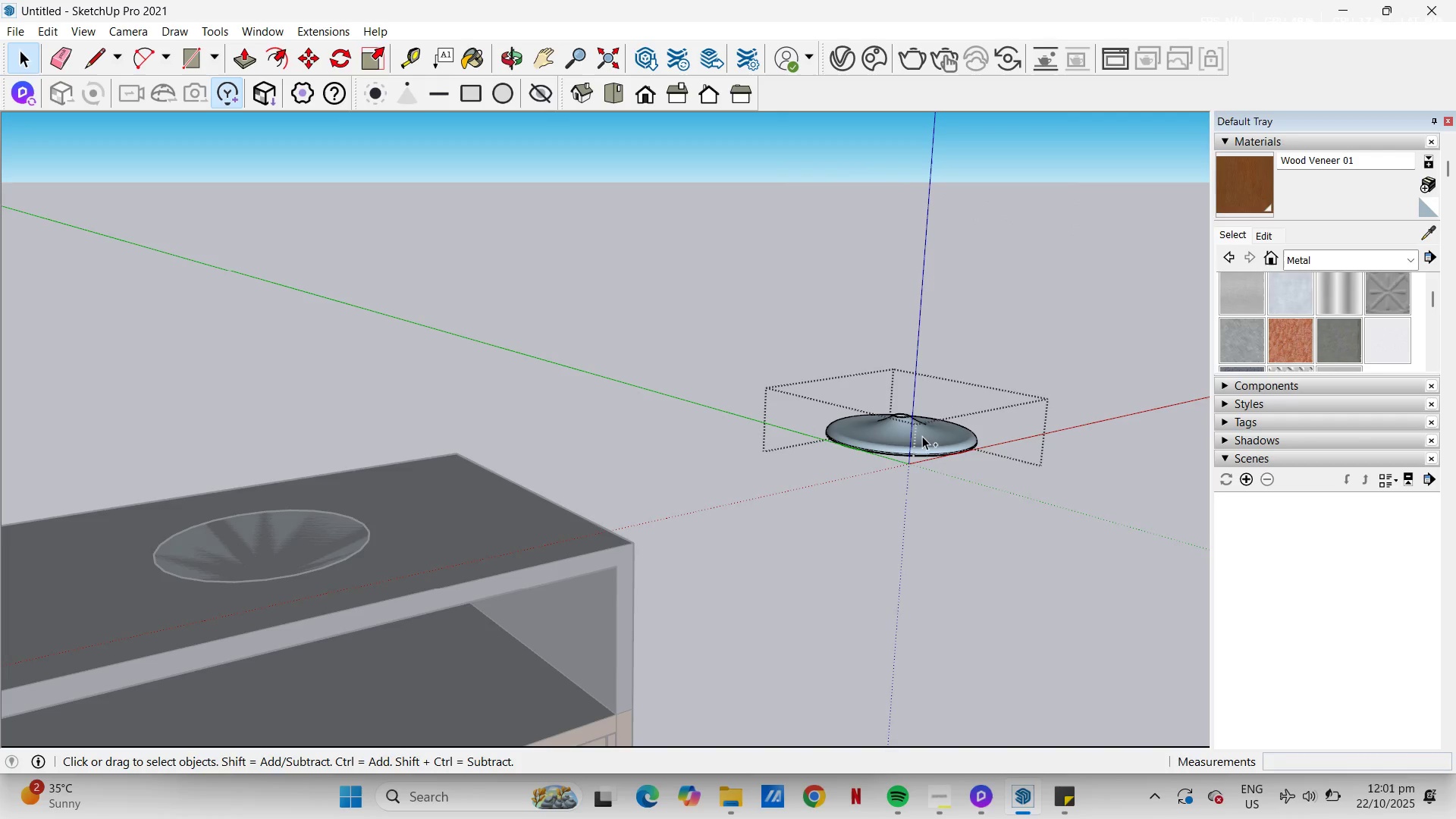 
key(Control+Z)
 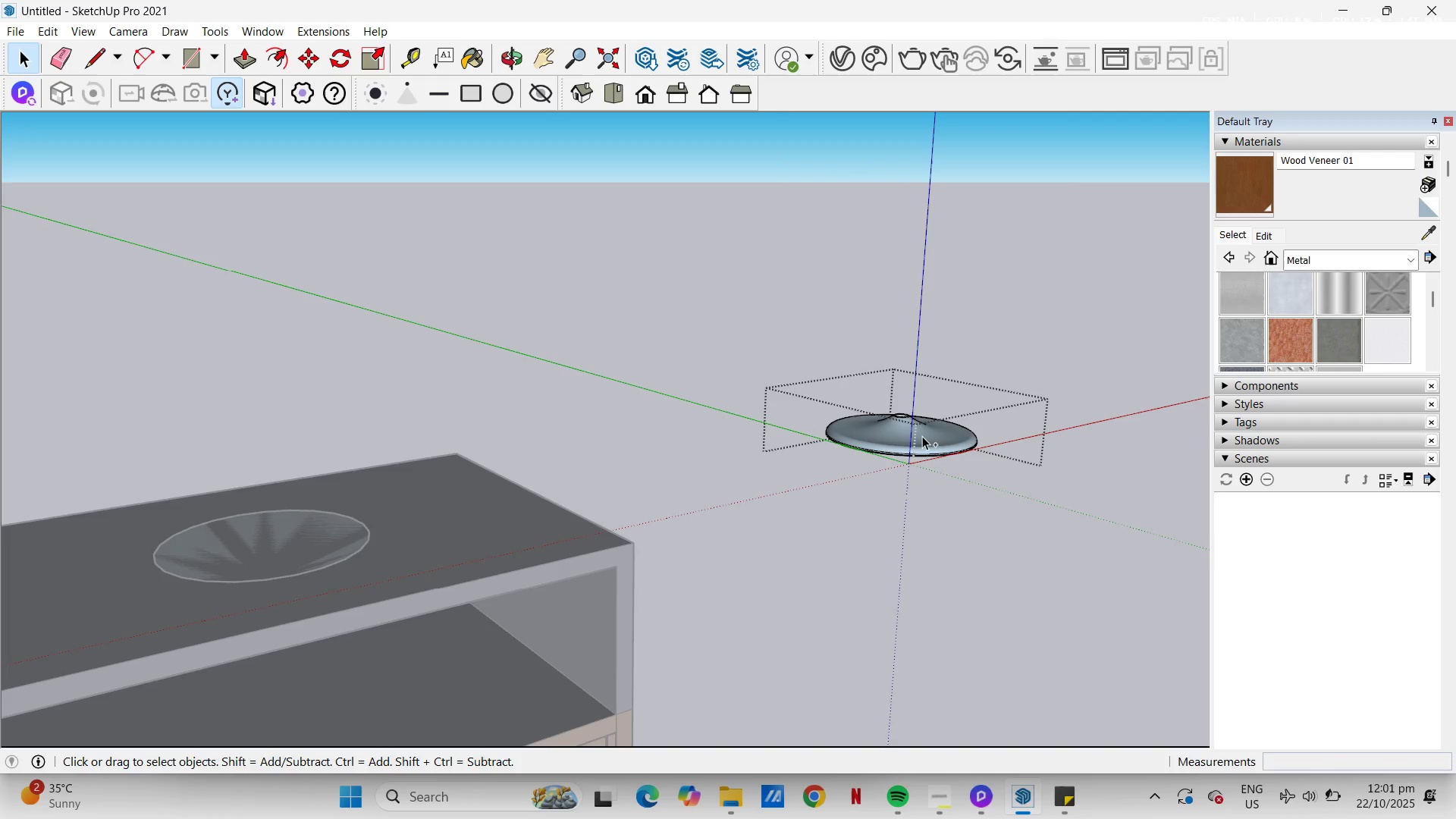 
key(Control+Z)
 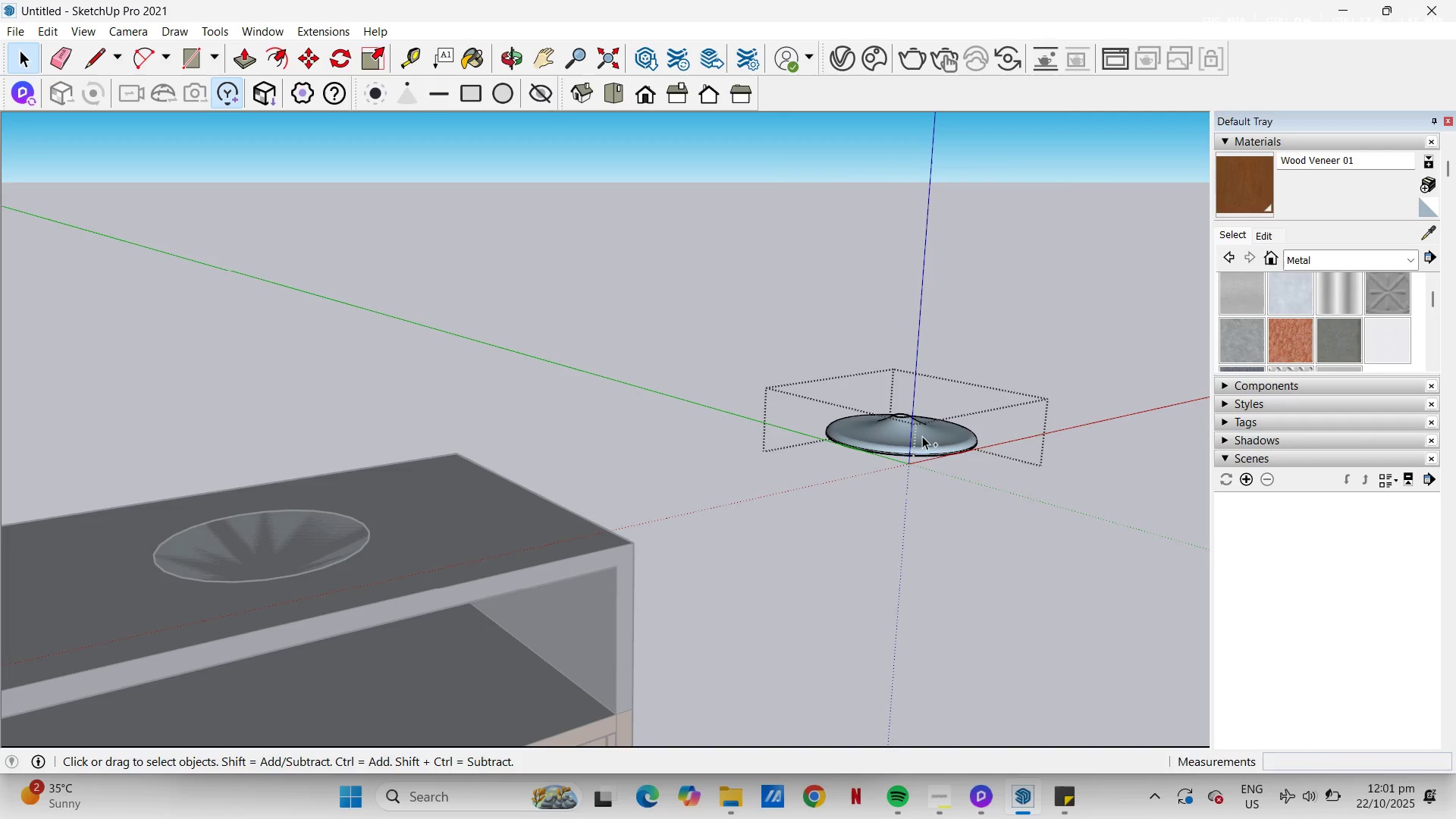 
key(Control+Z)
 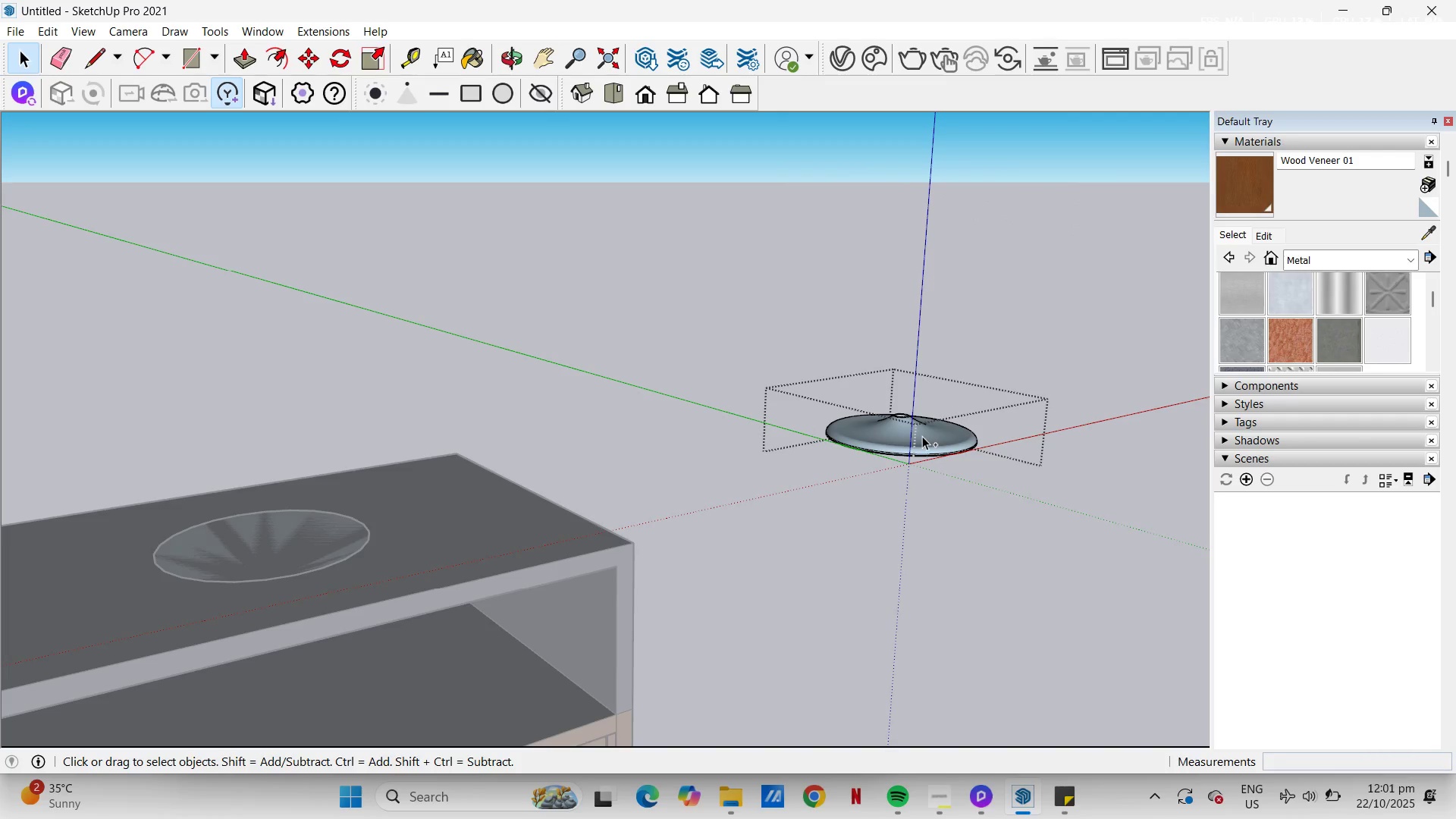 
key(Control+Z)
 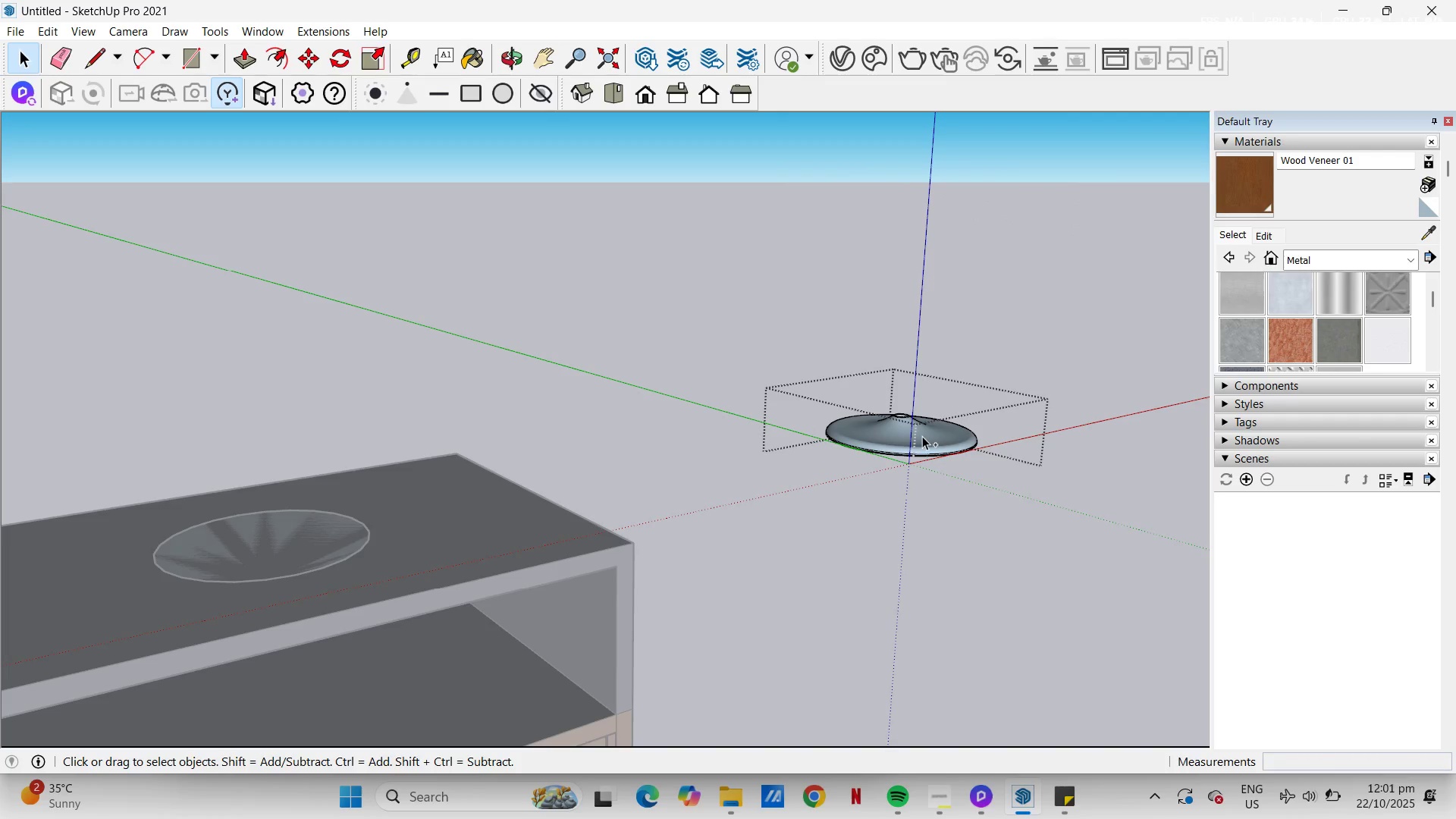 
key(Control+Z)
 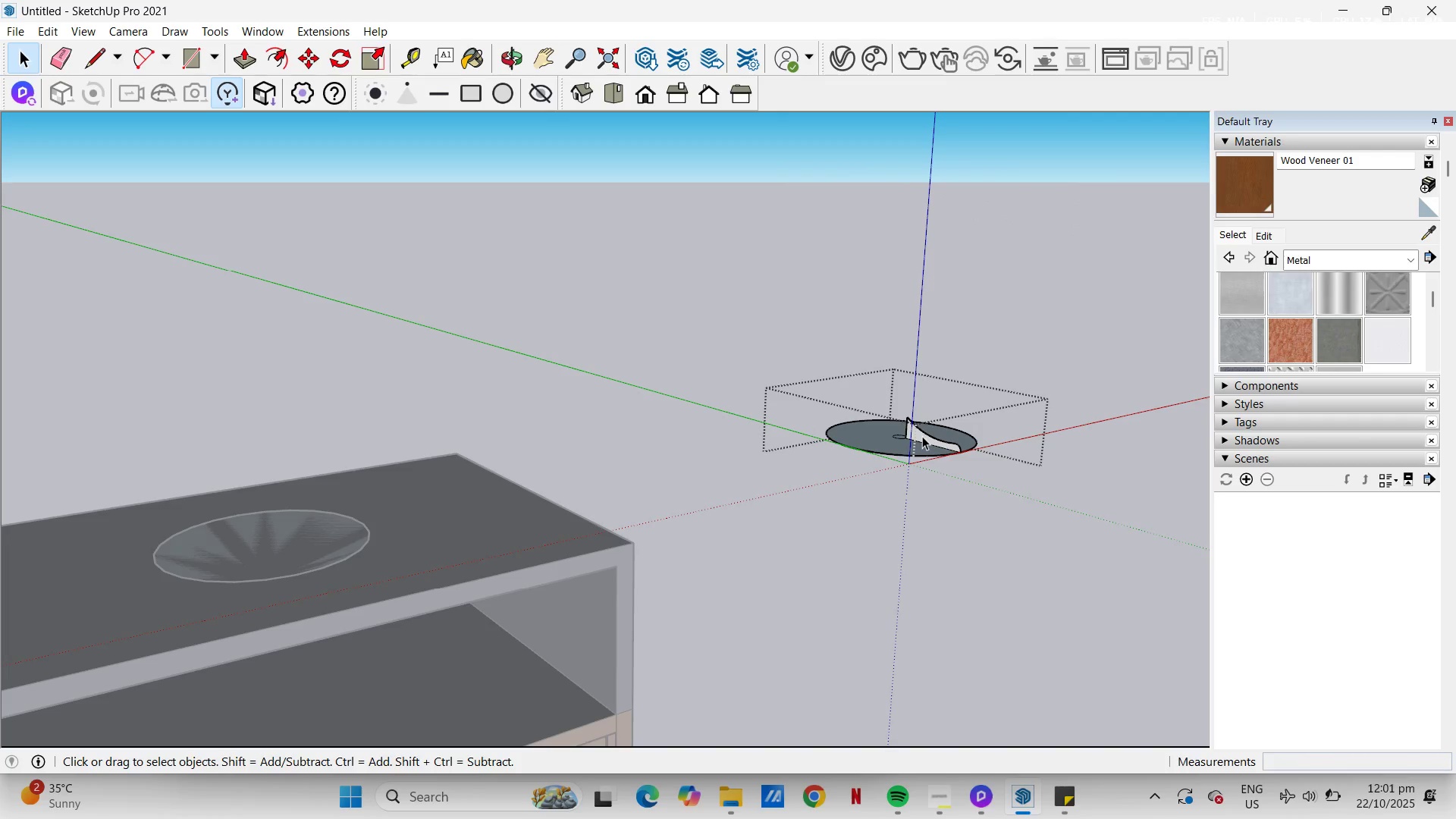 
scroll: coordinate [812, 481], scroll_direction: up, amount: 24.0
 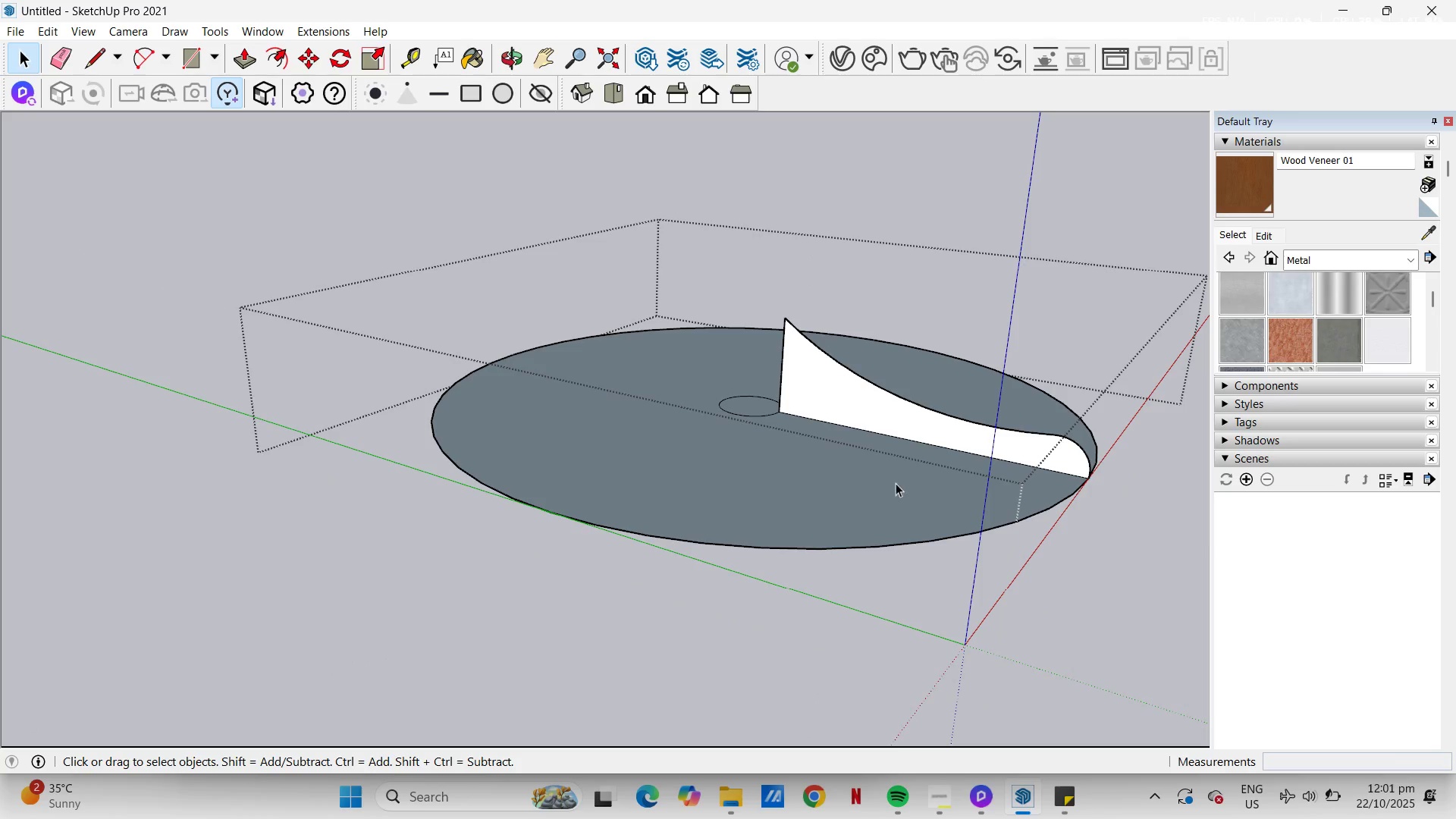 
key(L)
 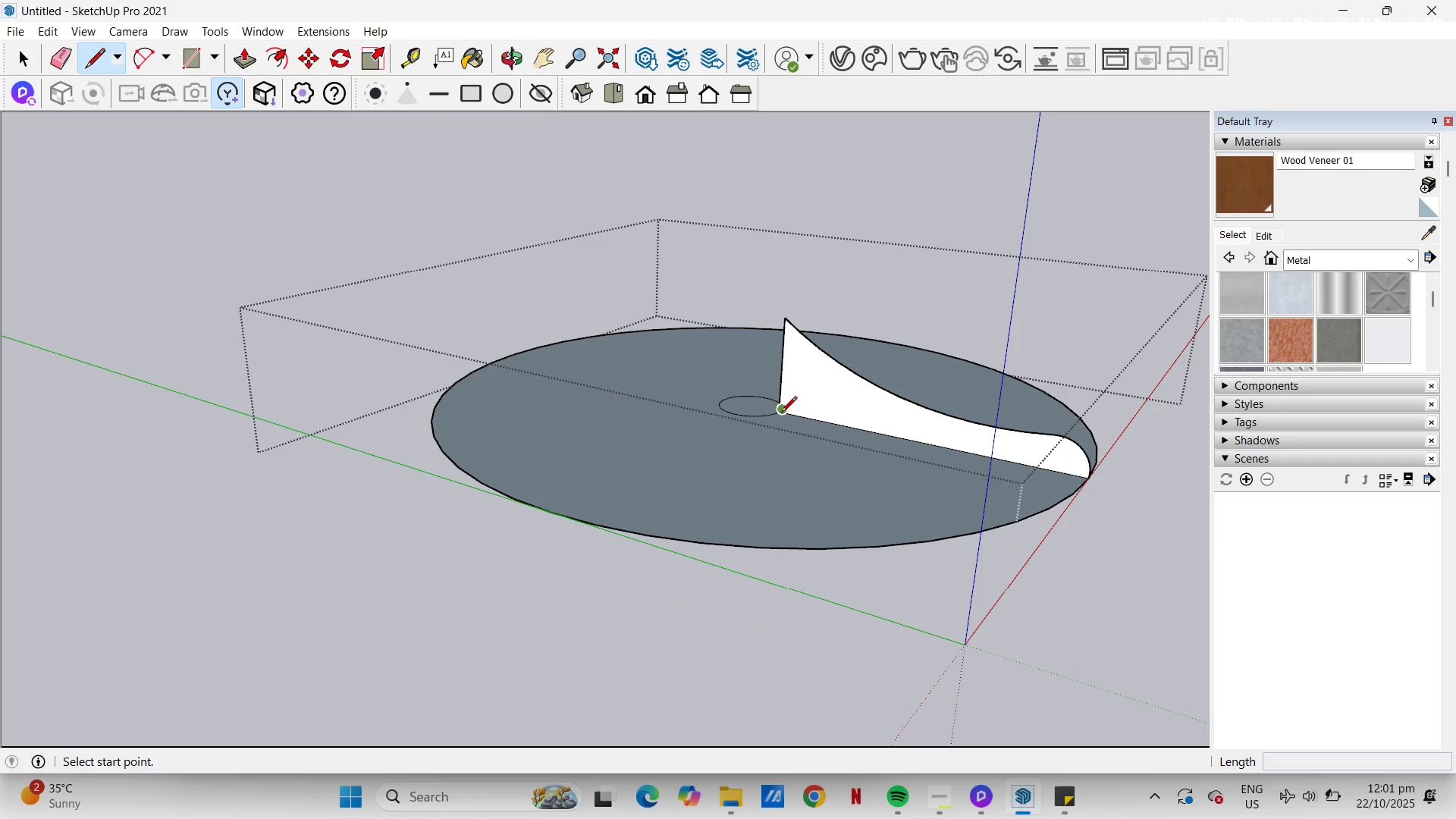 
left_click_drag(start_coordinate=[780, 413], to_coordinate=[783, 406])
 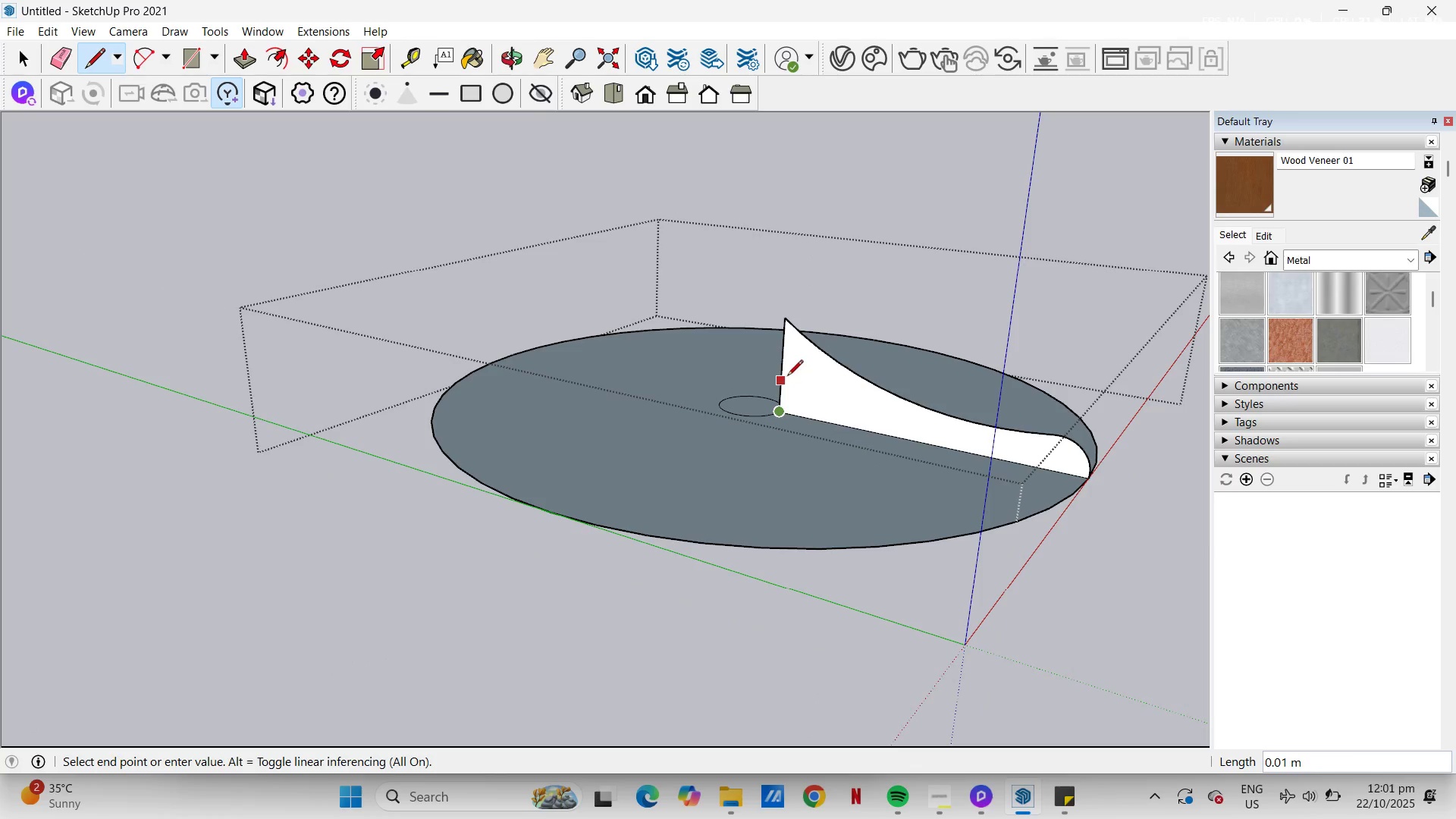 
key(Escape)
 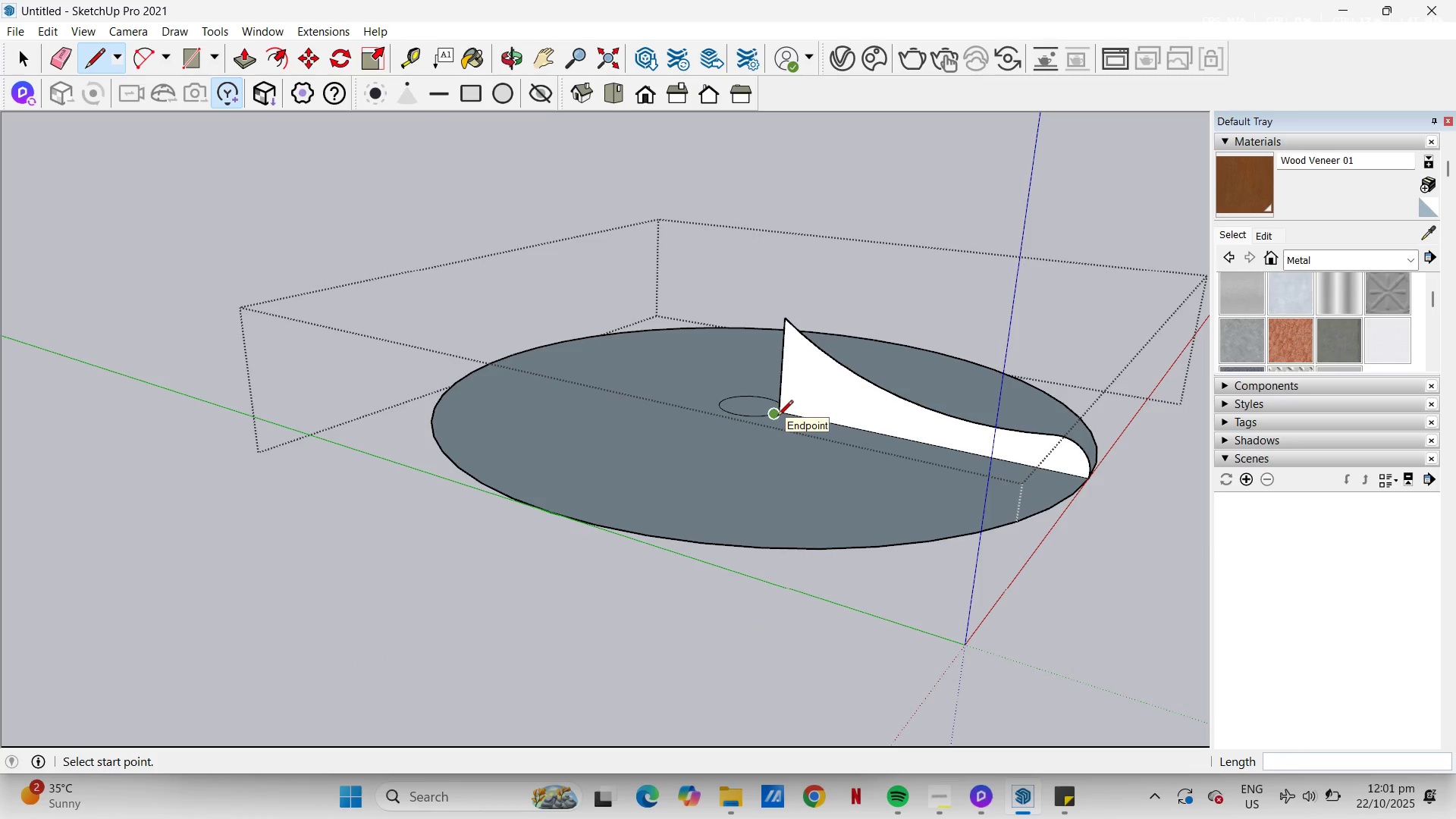 
key(Escape)
 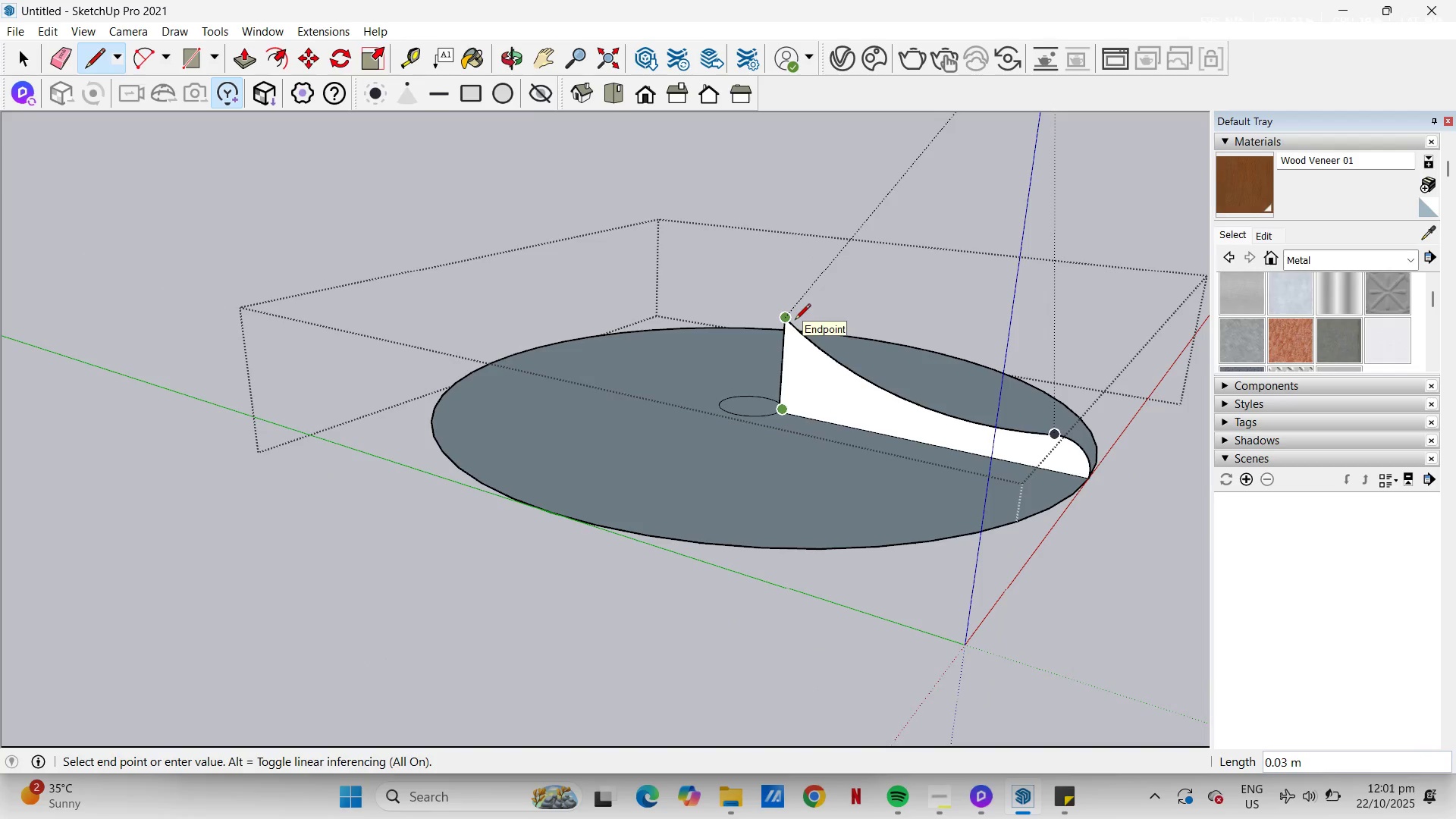 
wait(7.03)
 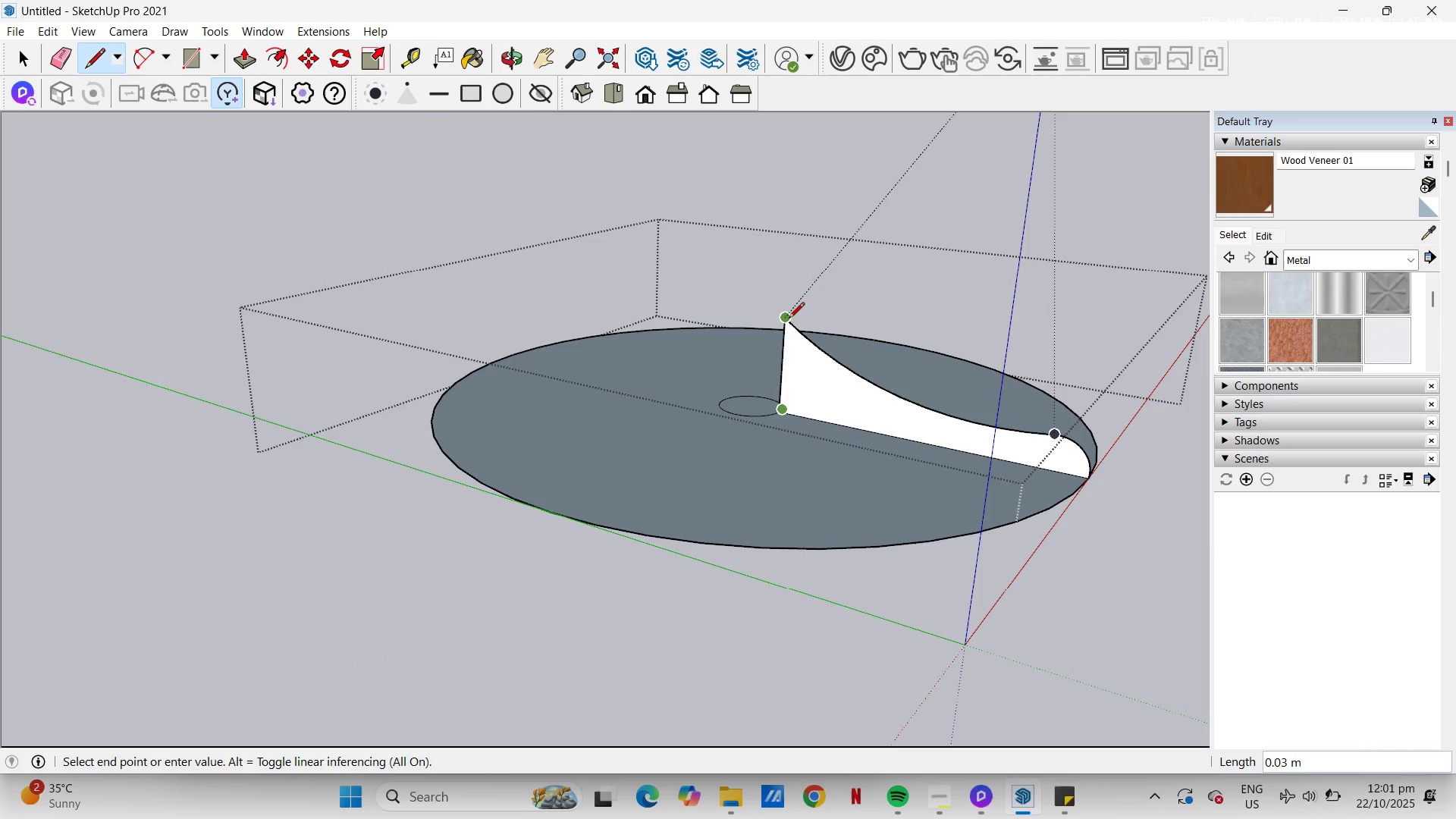 
key(Escape)
 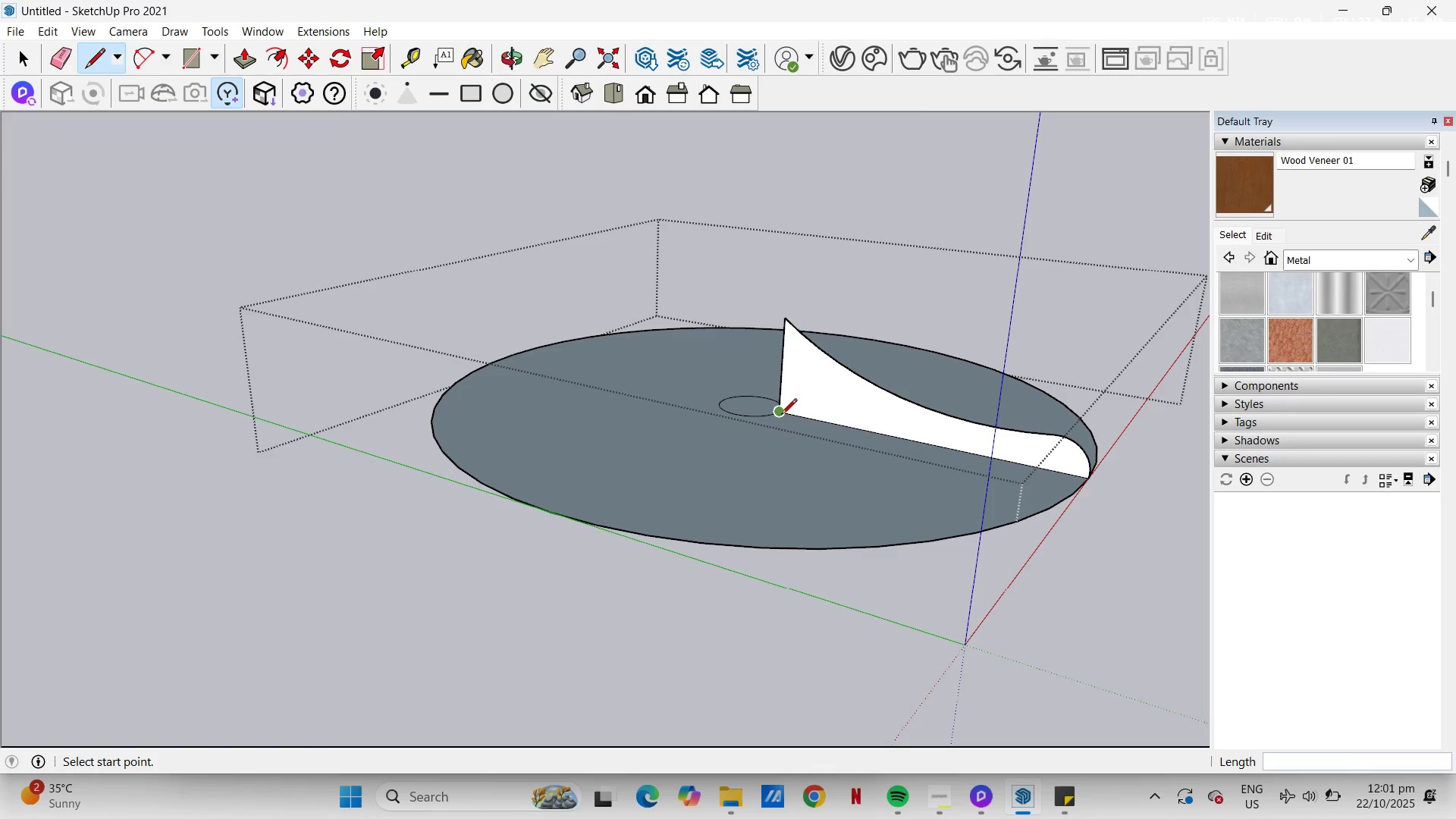 
left_click_drag(start_coordinate=[781, 416], to_coordinate=[781, 403])
 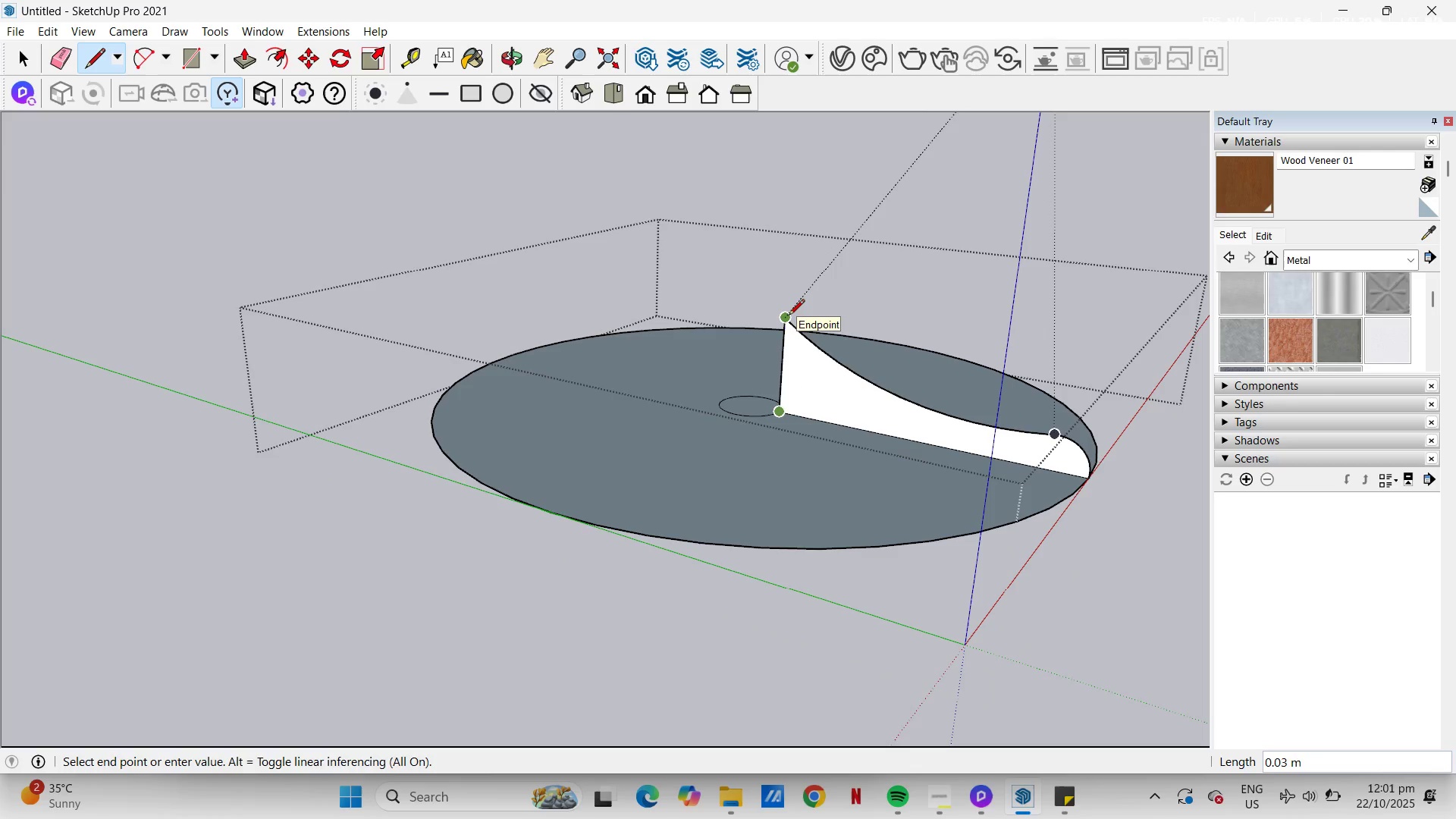 
key(NumpadDecimal)
 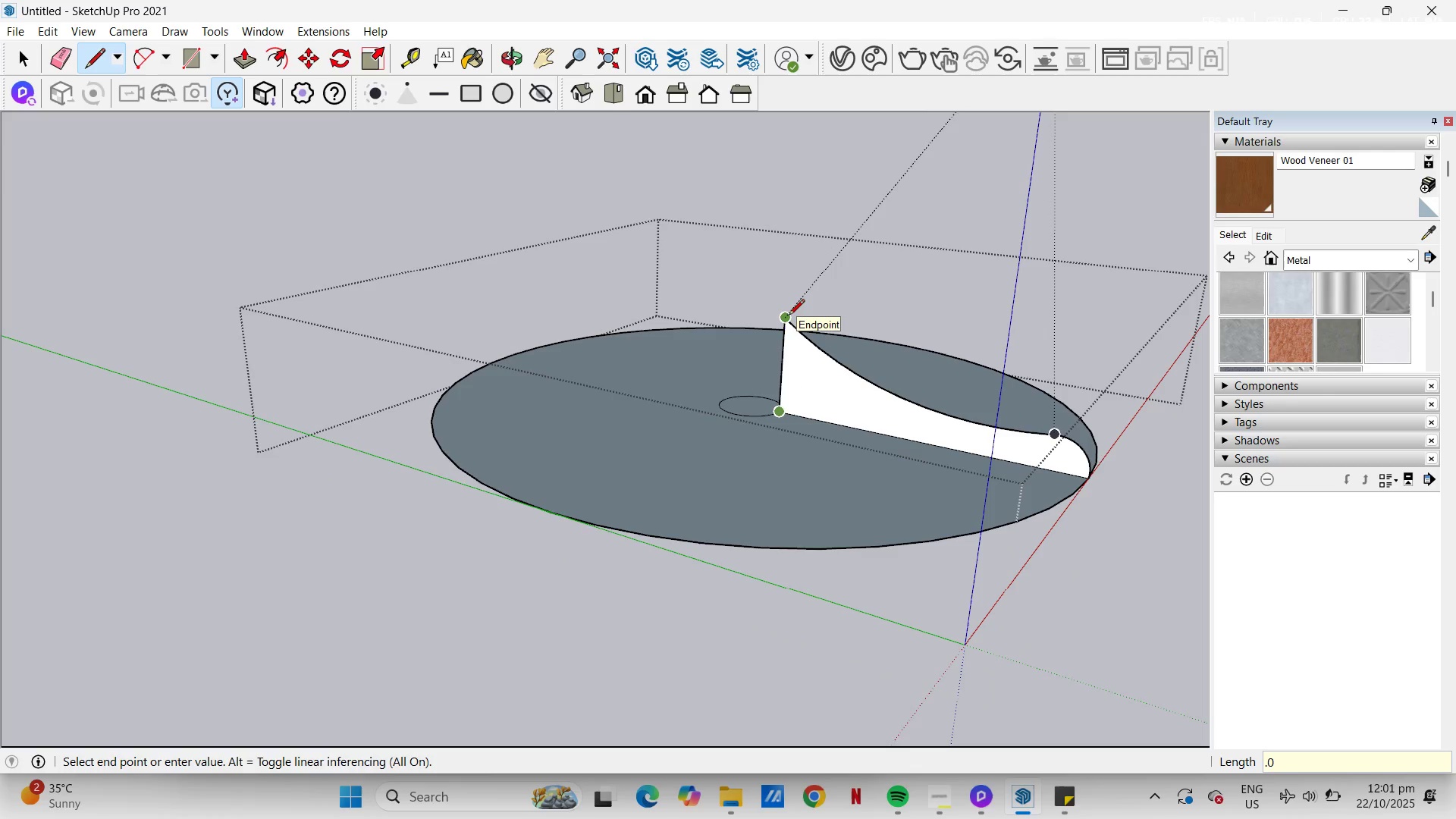 
key(Numpad0)
 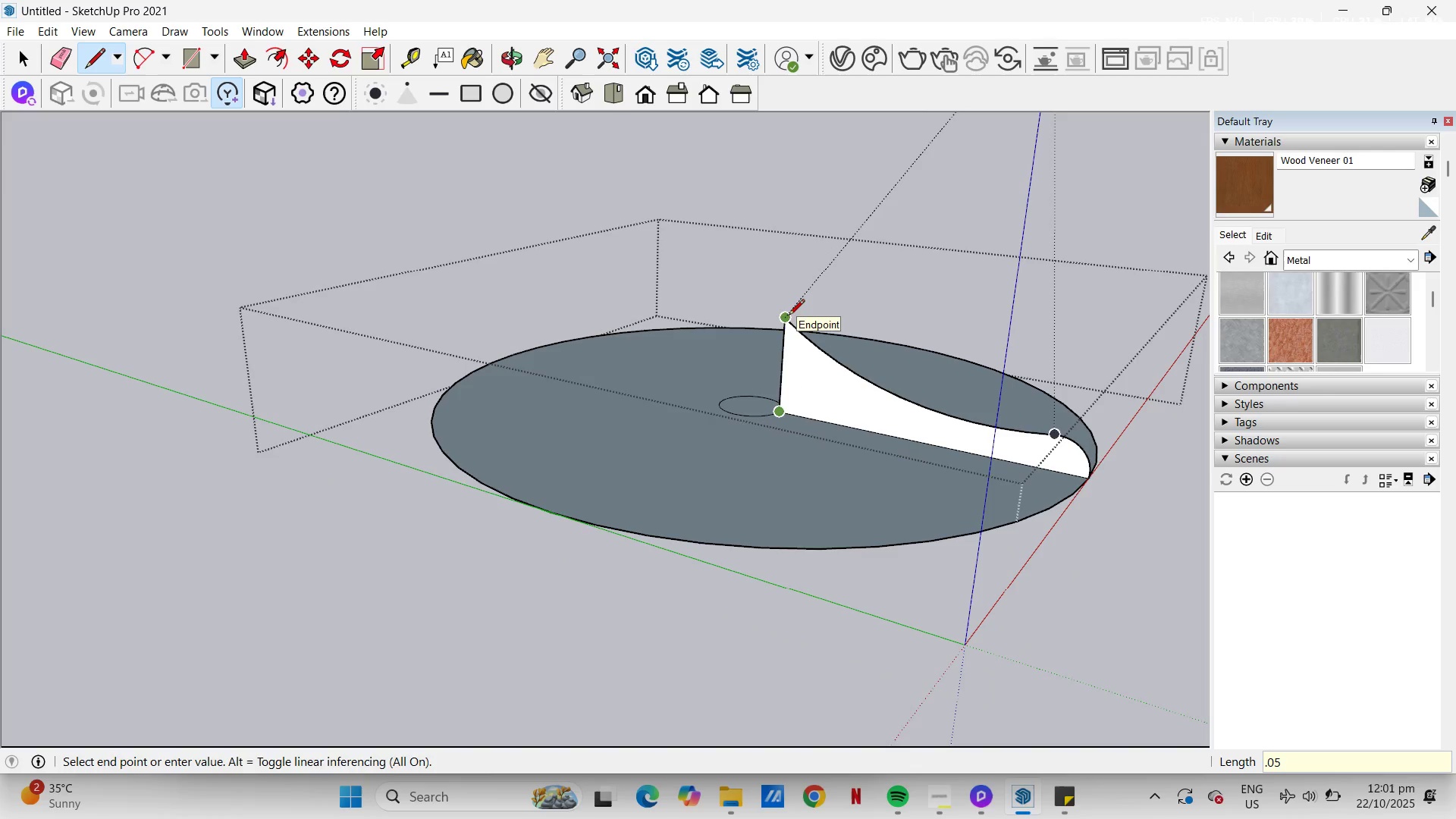 
key(Numpad5)
 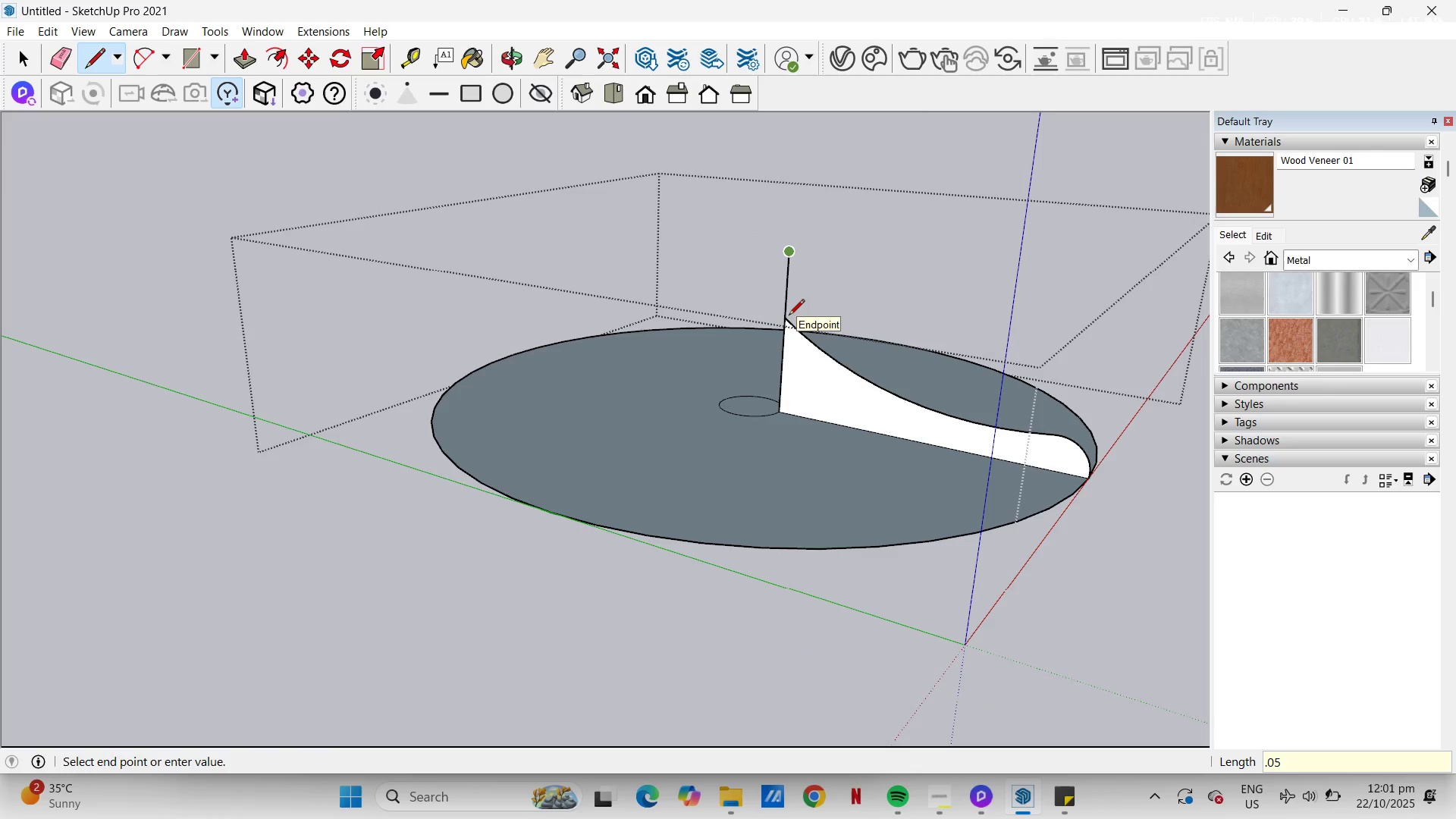 
key(NumpadEnter)
 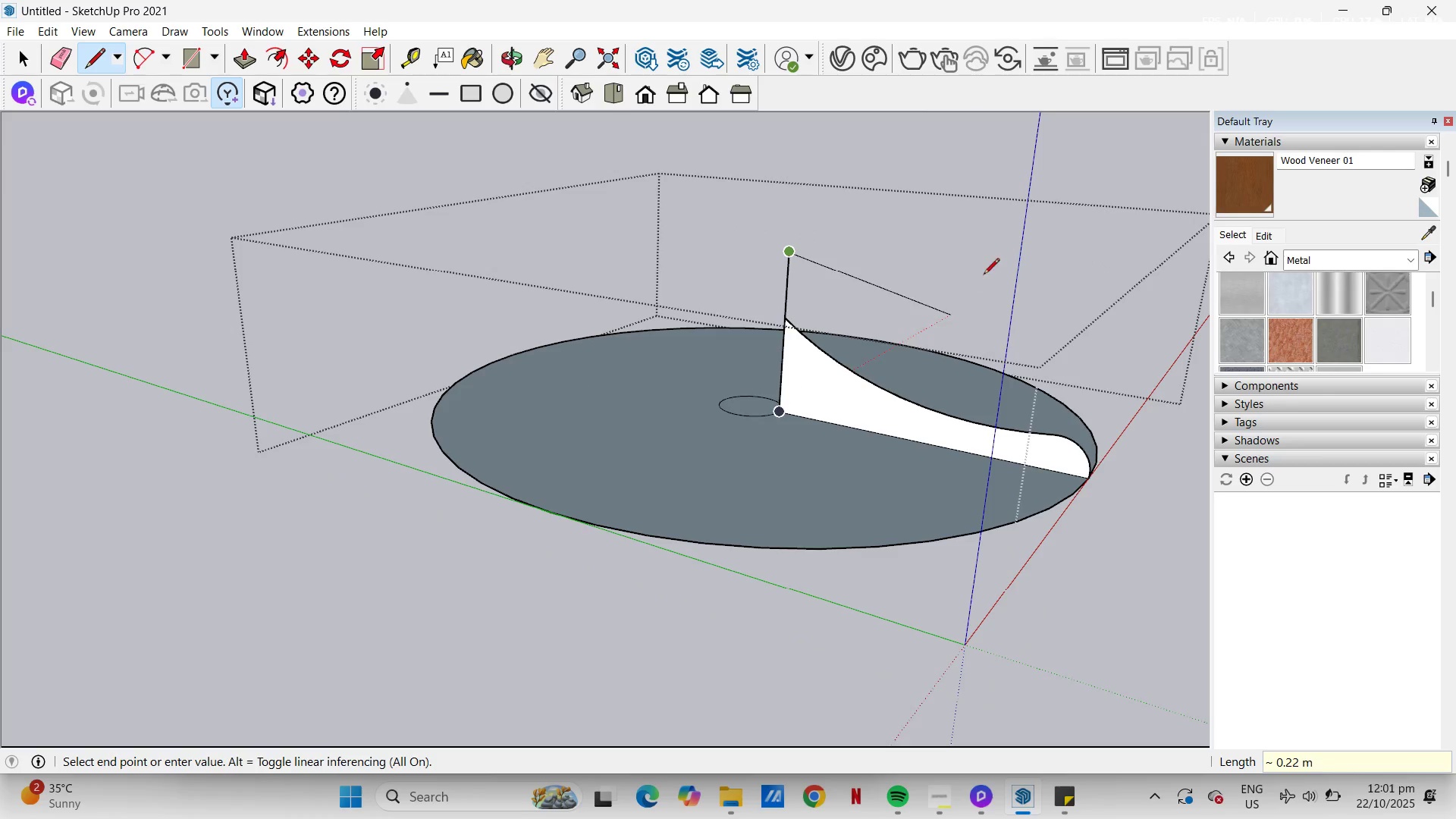 
mouse_move([1027, 277])
 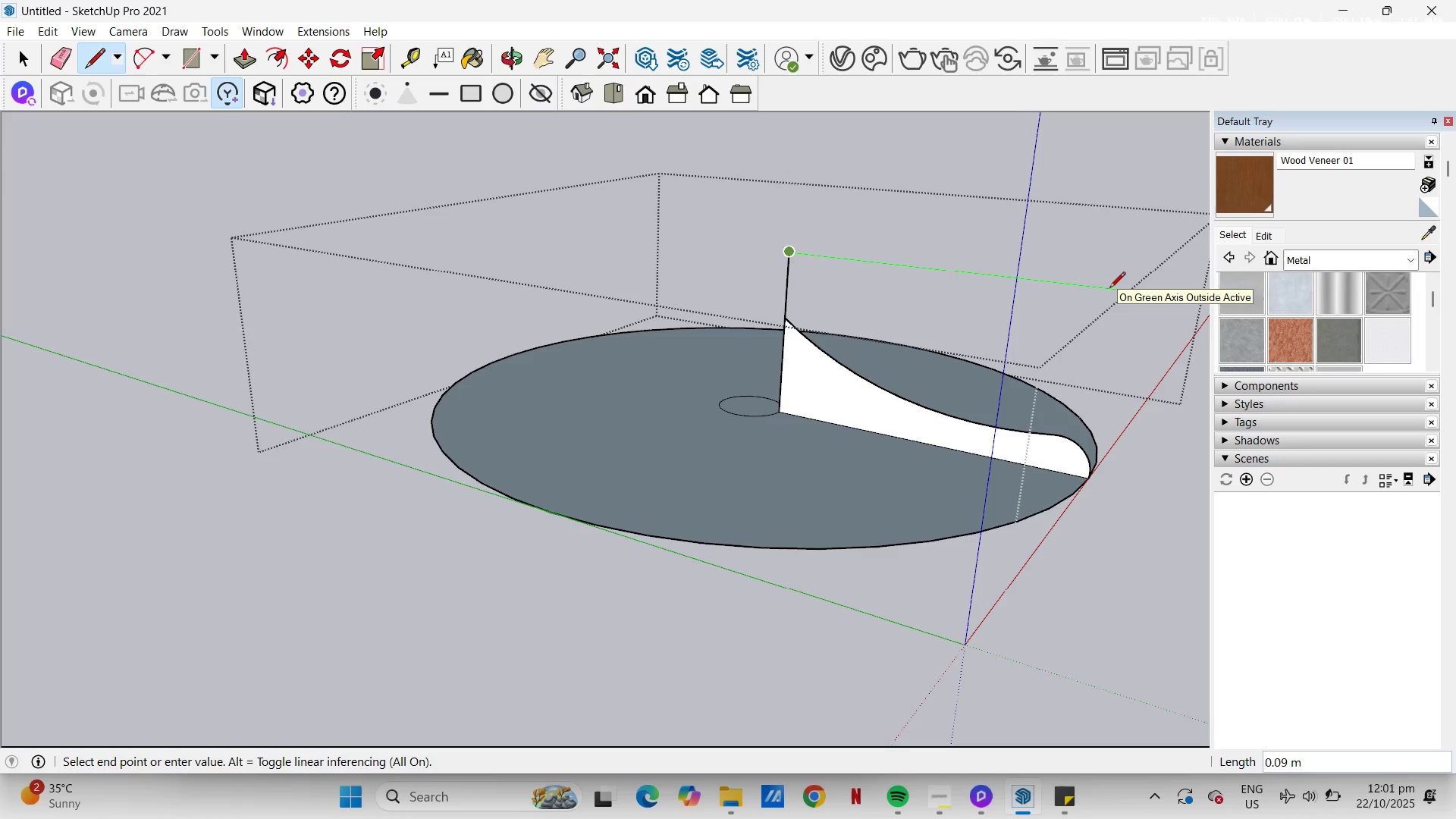 
key(Escape)
 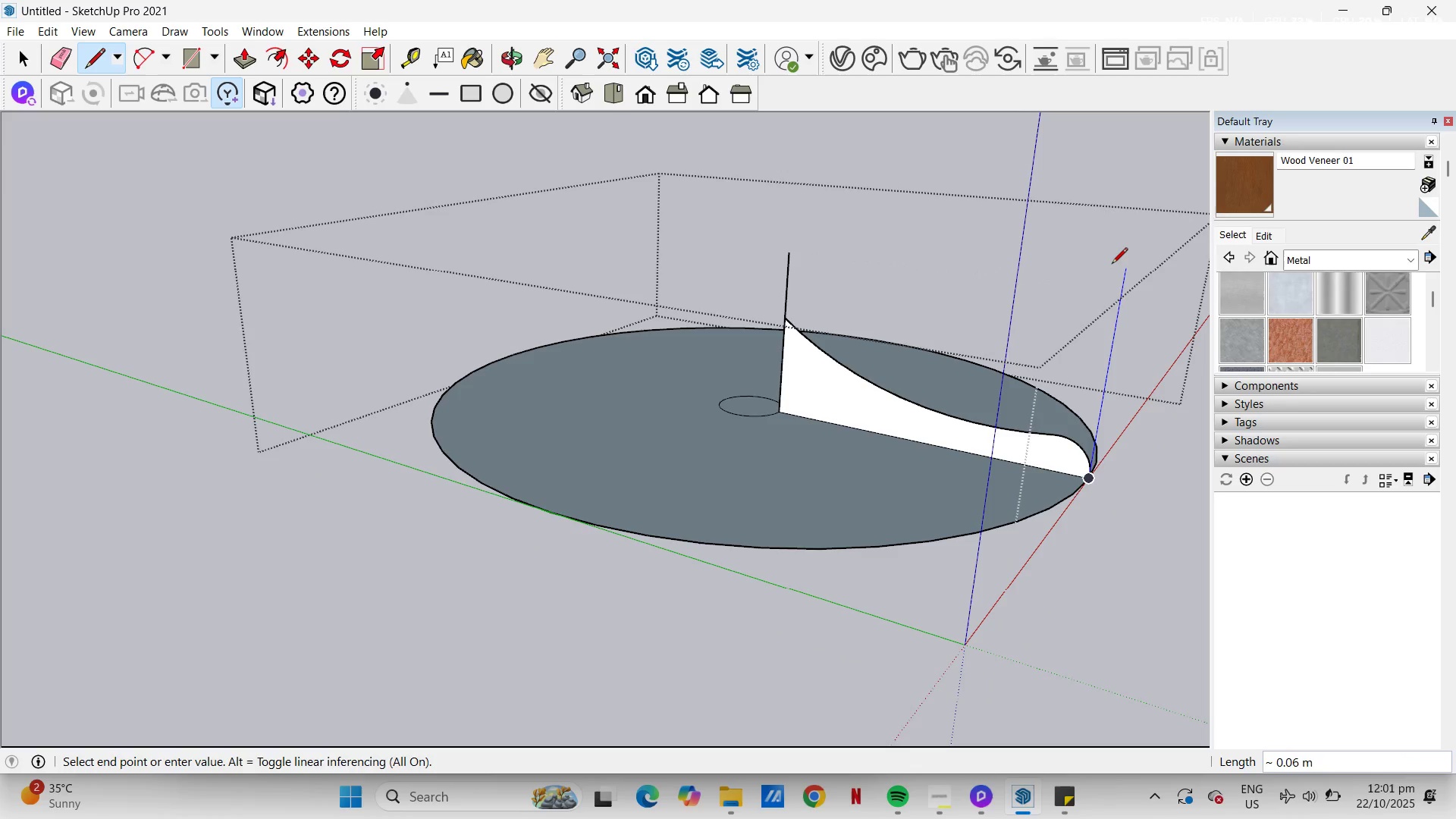 
key(NumpadDecimal)
 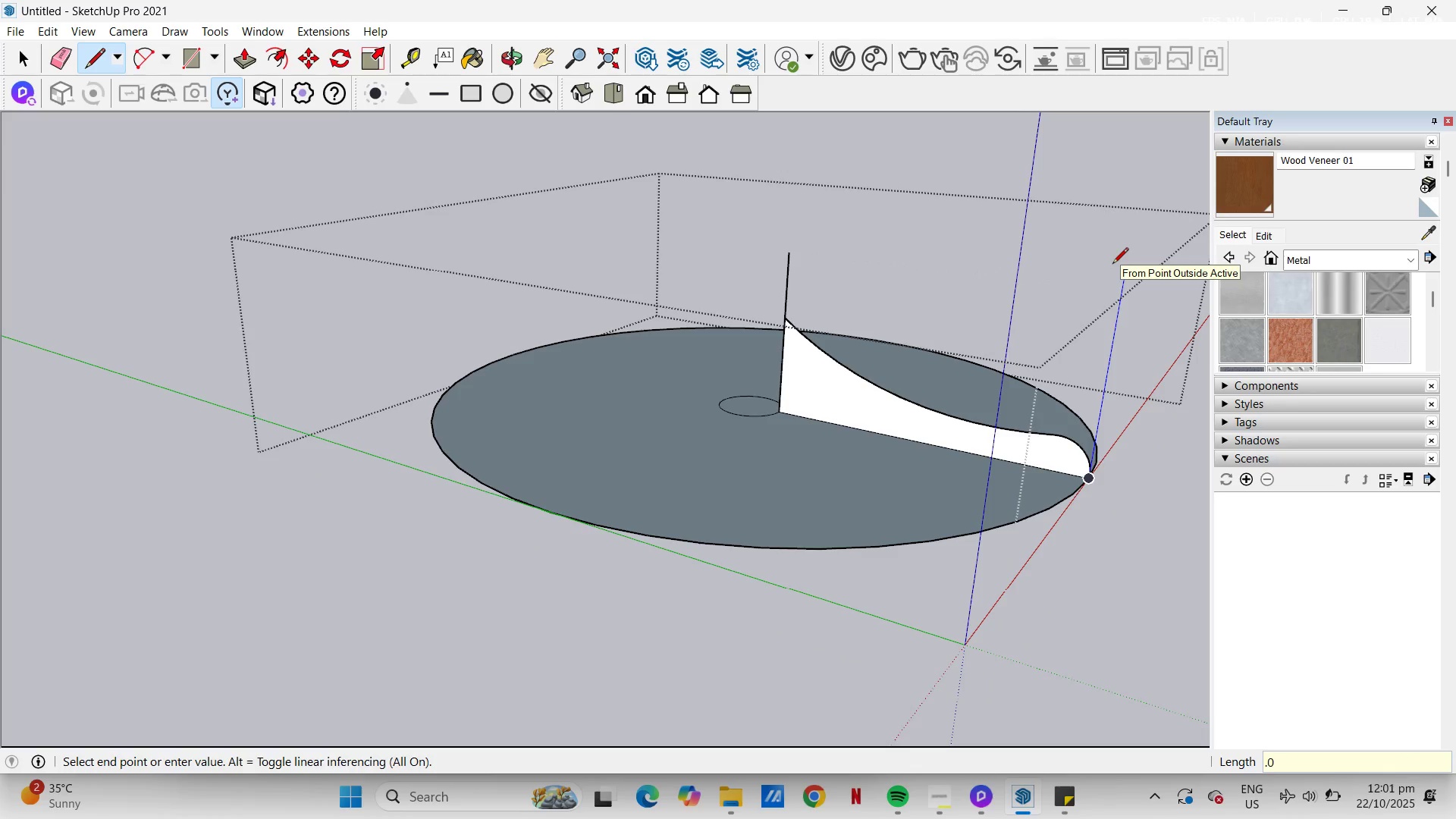 
key(Numpad0)
 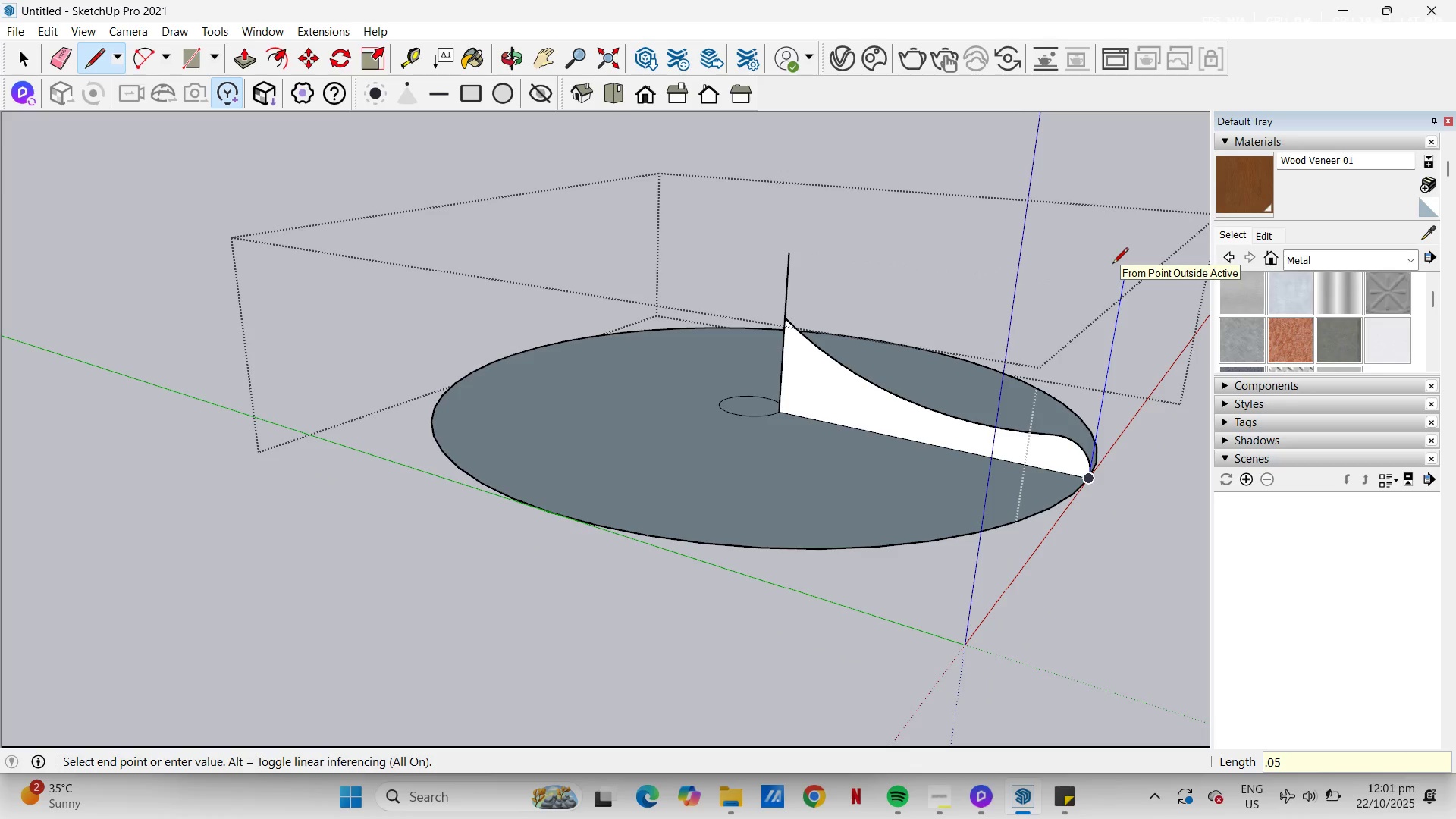 
key(Numpad5)
 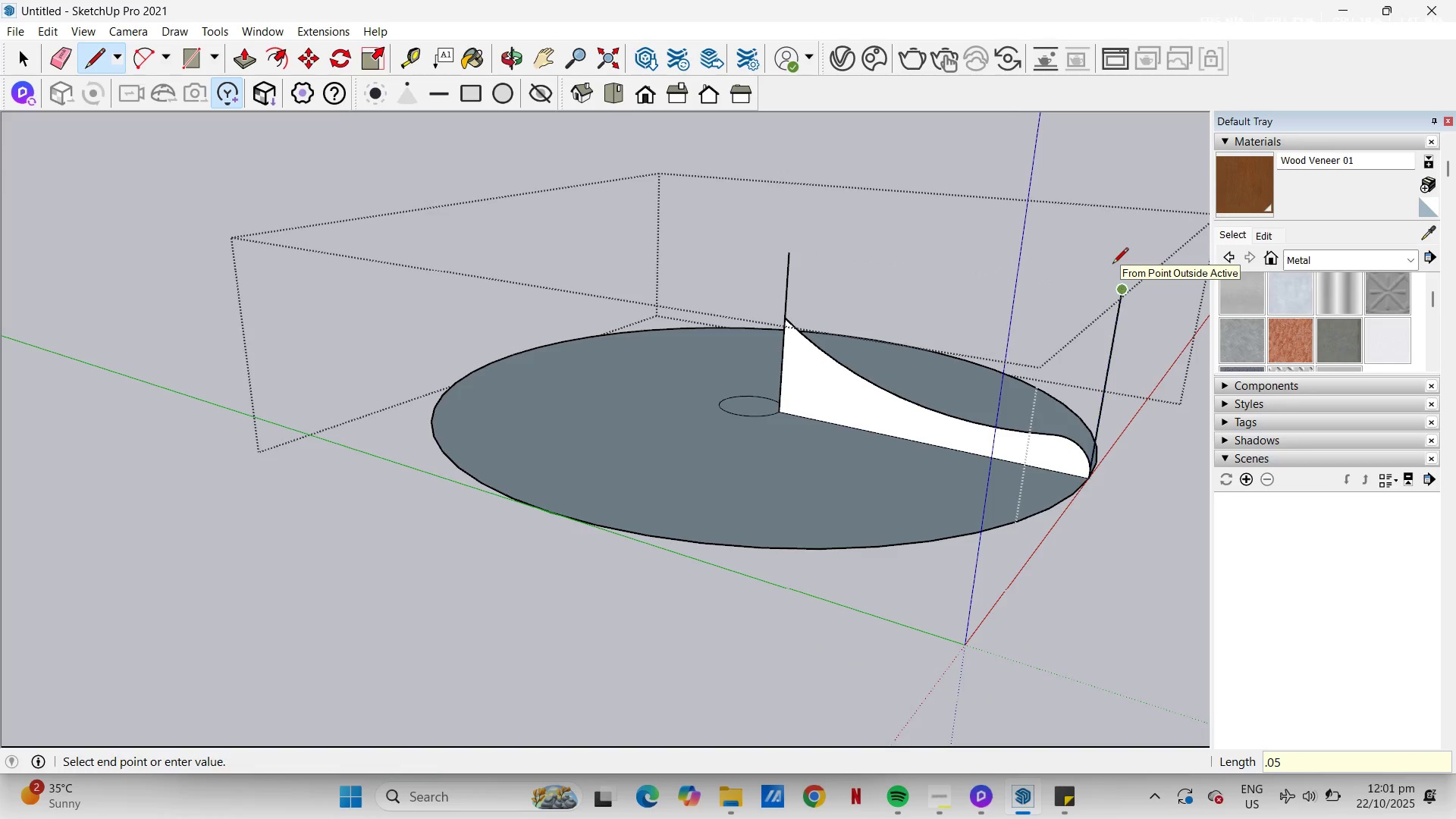 
key(NumpadEnter)
 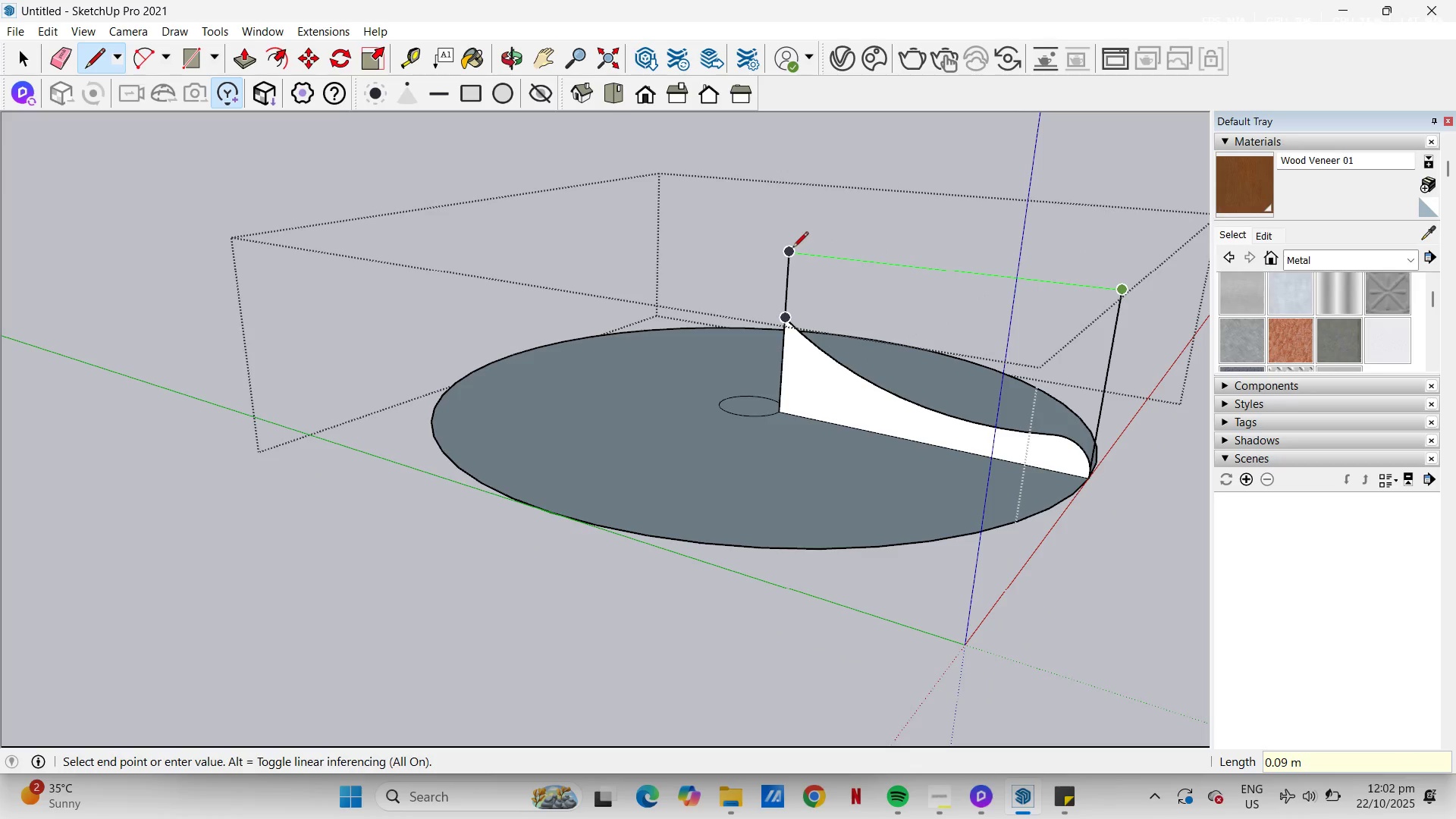 
left_click([792, 250])
 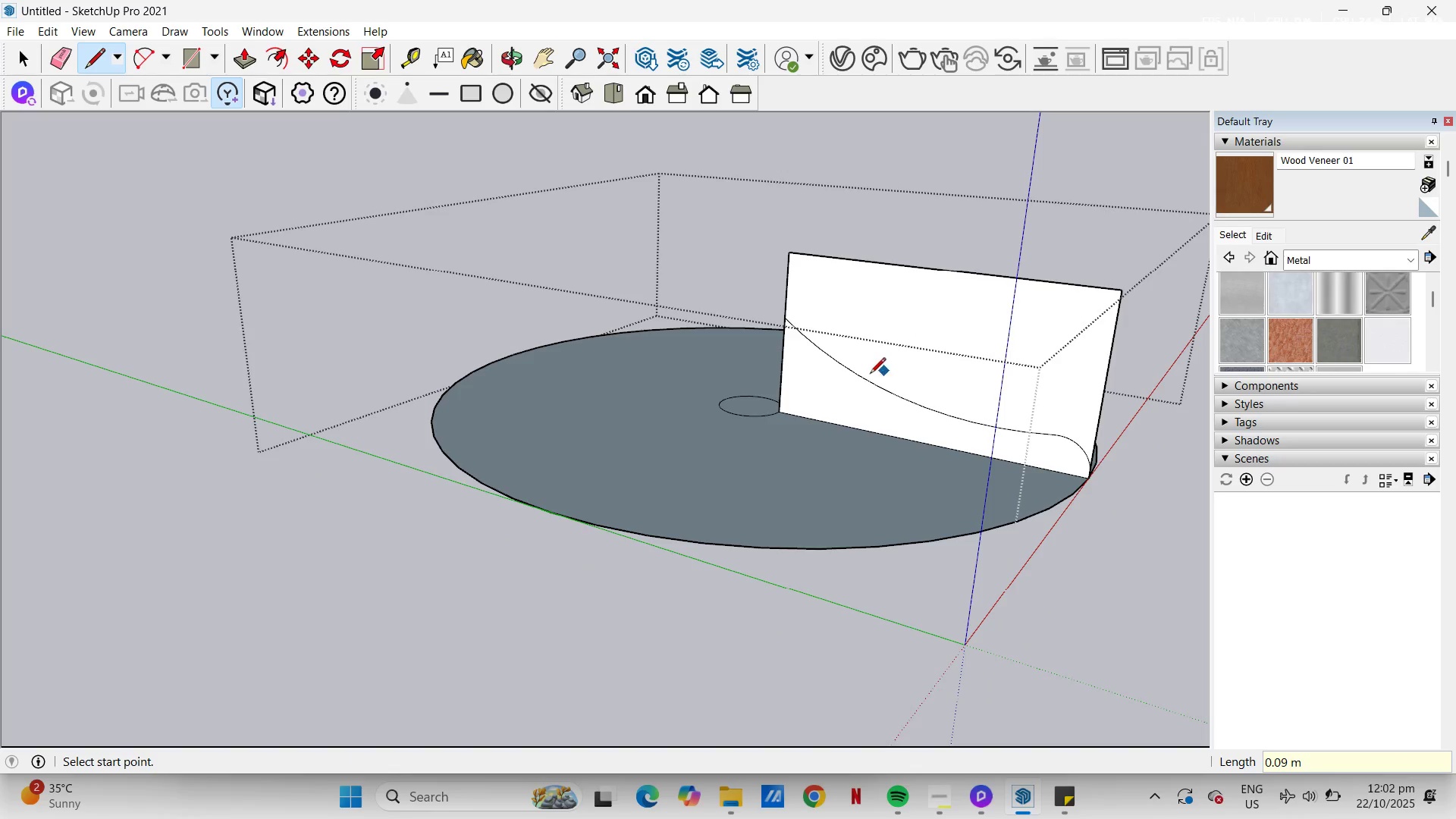 
type(ea)
 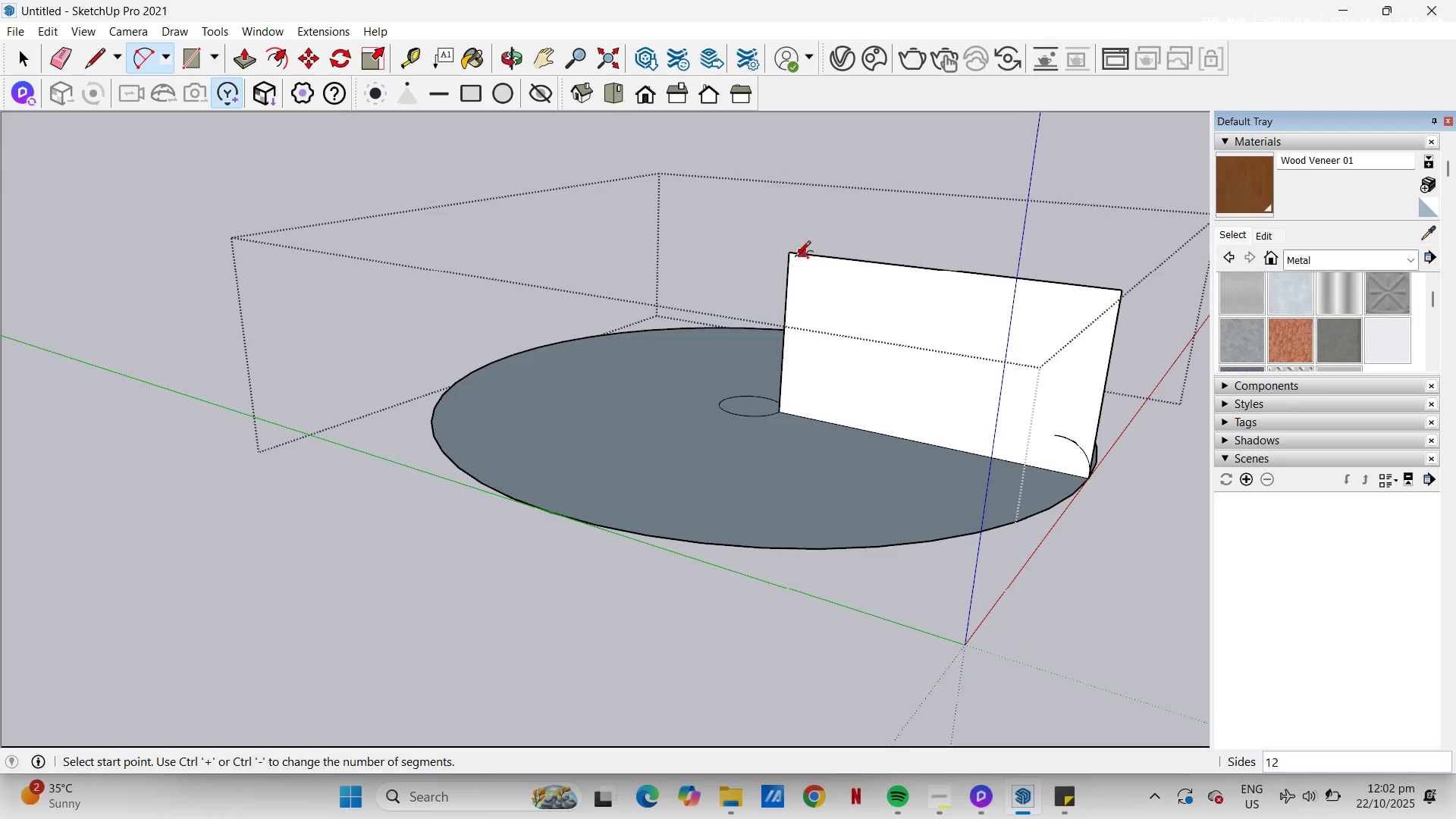 
left_click_drag(start_coordinate=[906, 399], to_coordinate=[930, 404])
 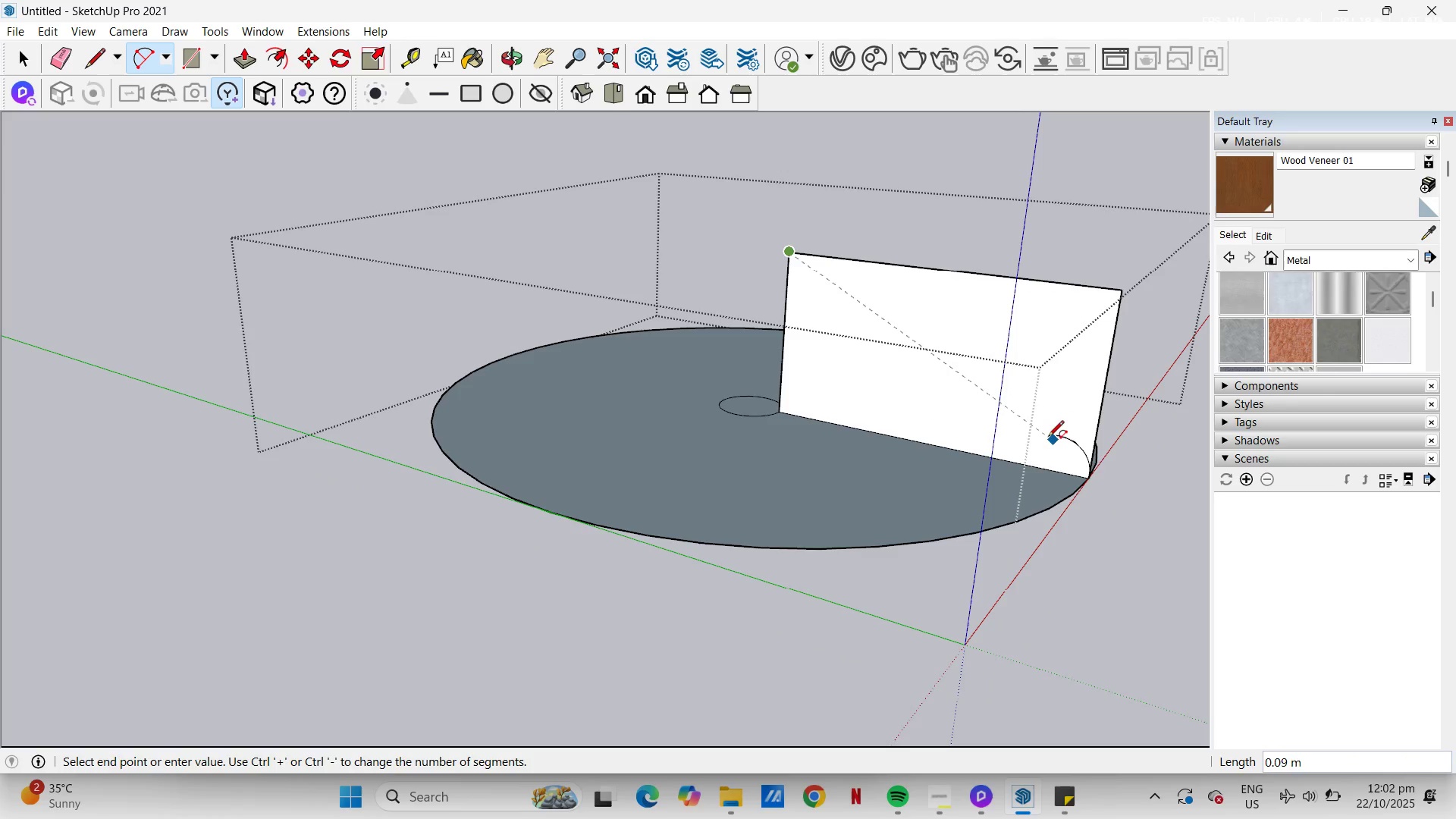 
key(Escape)
type(t.01)
key(NumpadEnter)
type(at.01)
key(NumpadEnter)
type(a)
 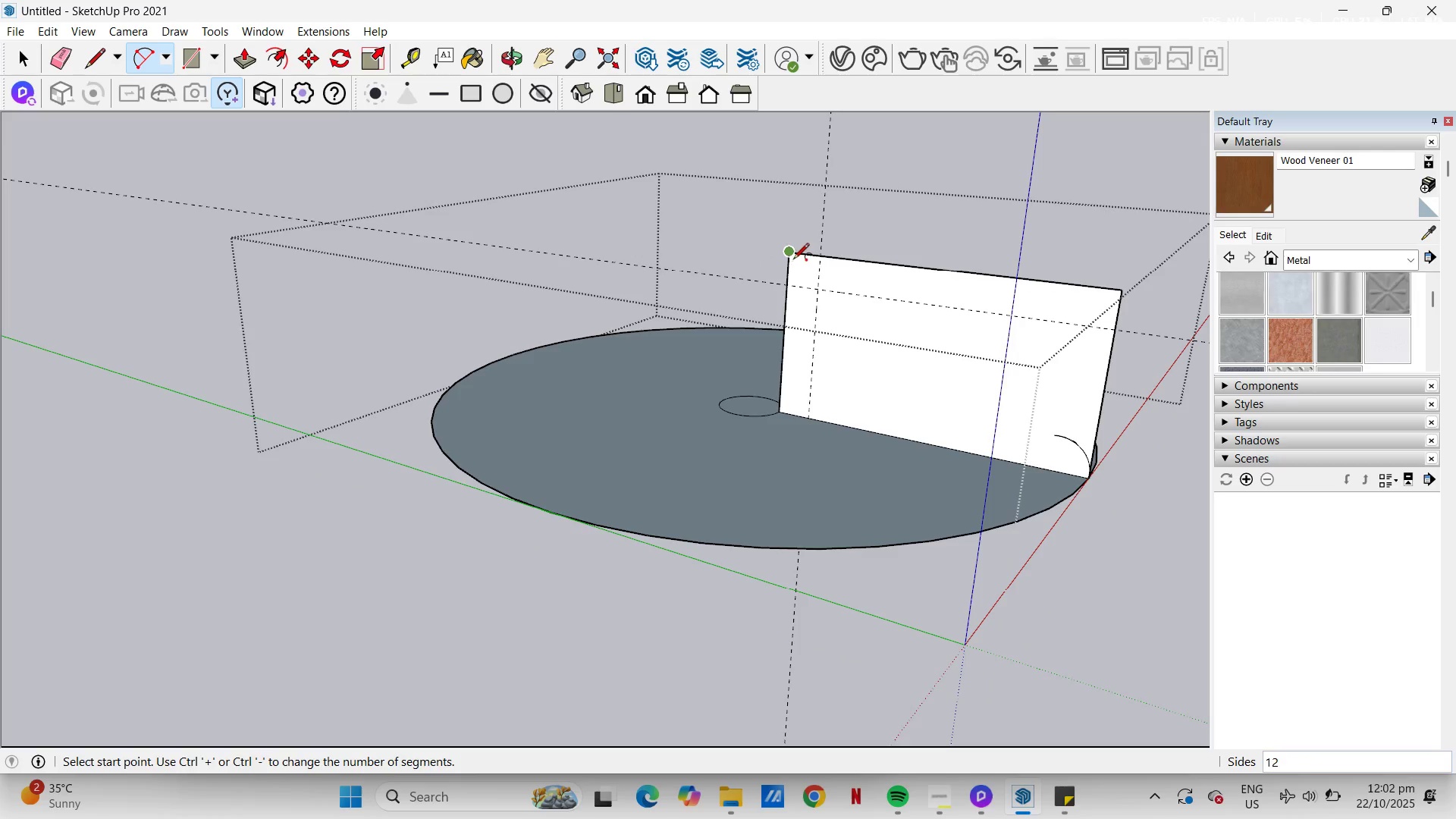 
left_click_drag(start_coordinate=[786, 306], to_coordinate=[795, 307])
 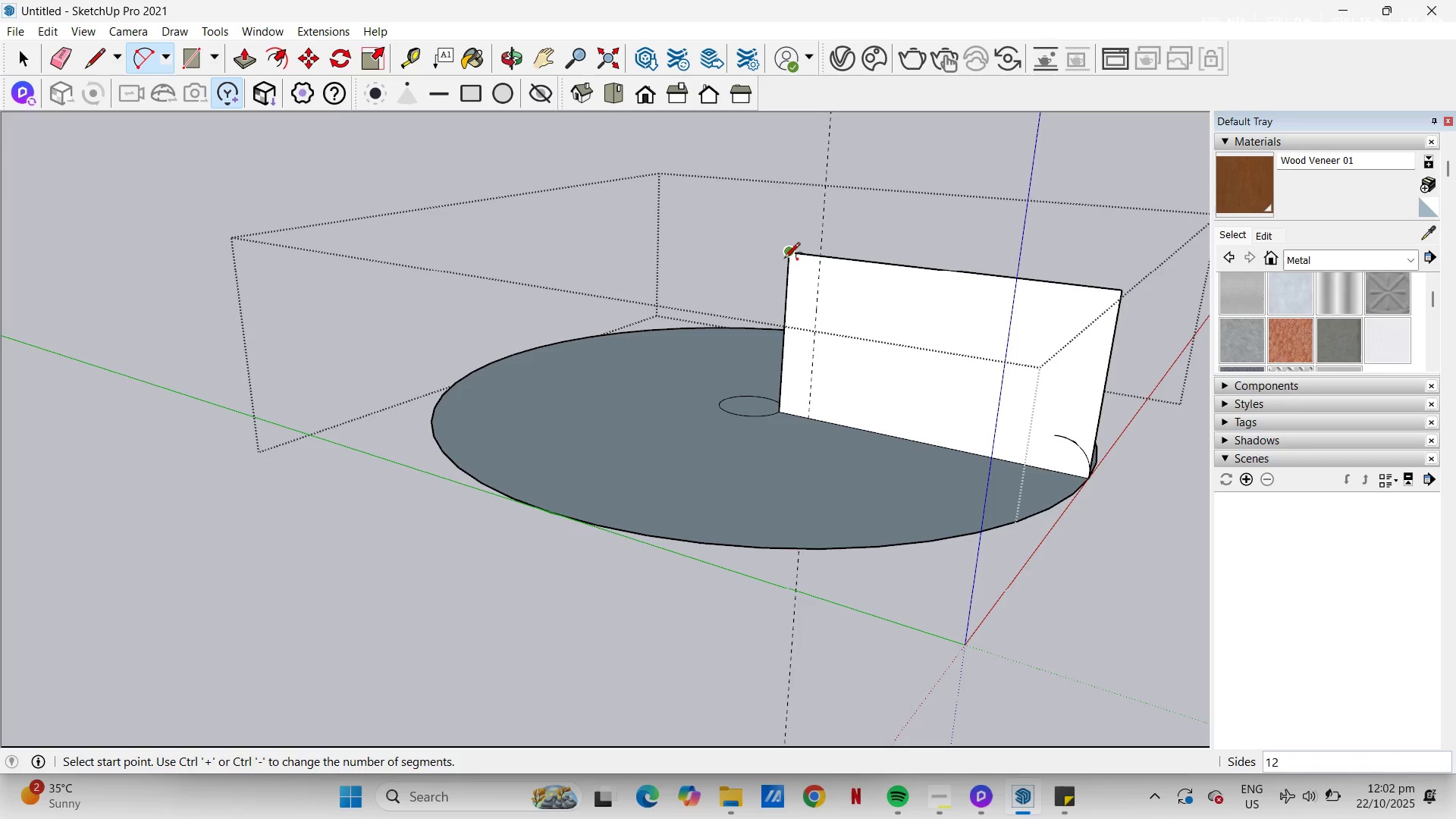 
left_click_drag(start_coordinate=[843, 261], to_coordinate=[845, 265])
 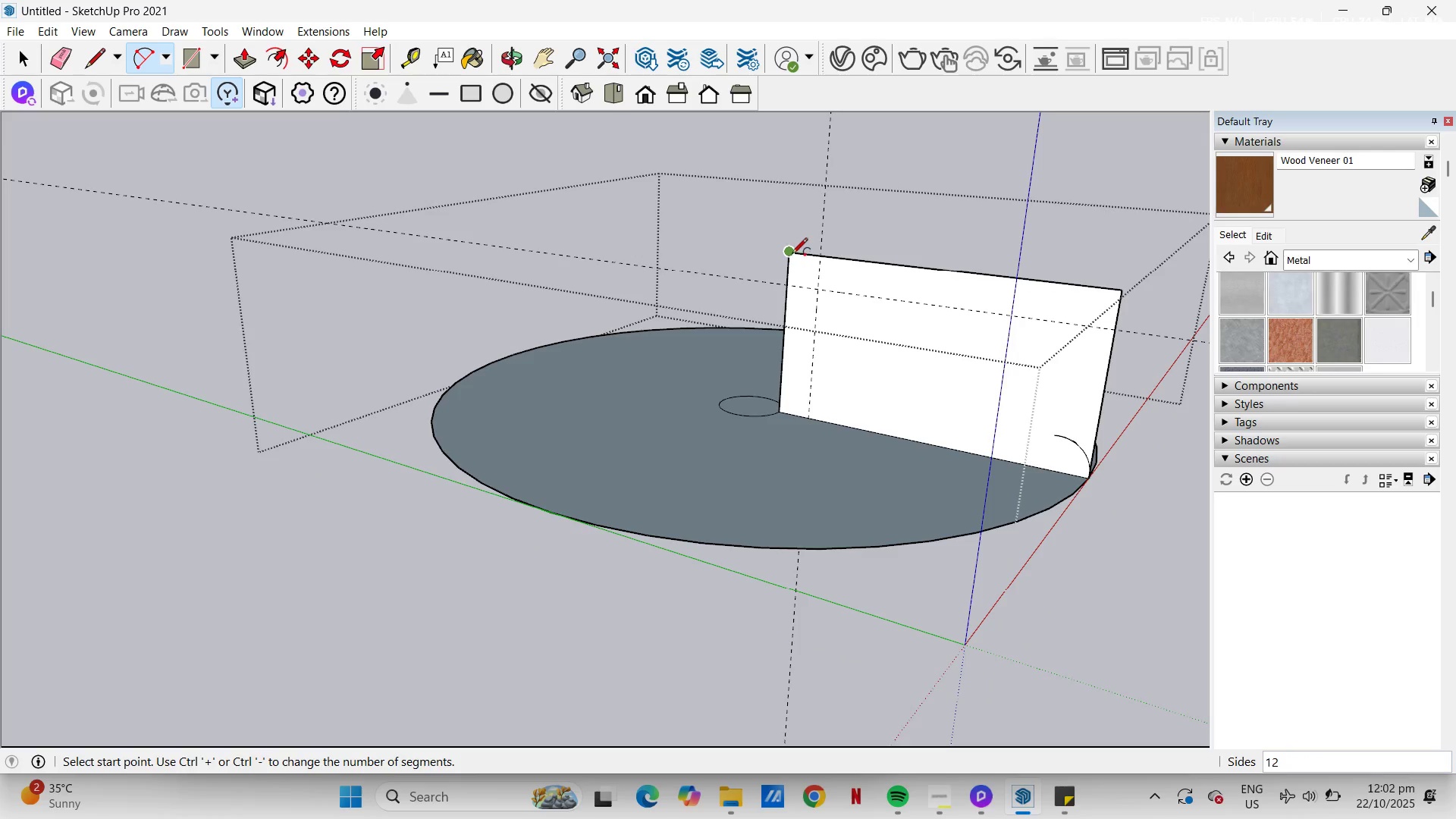 
left_click([816, 292])
 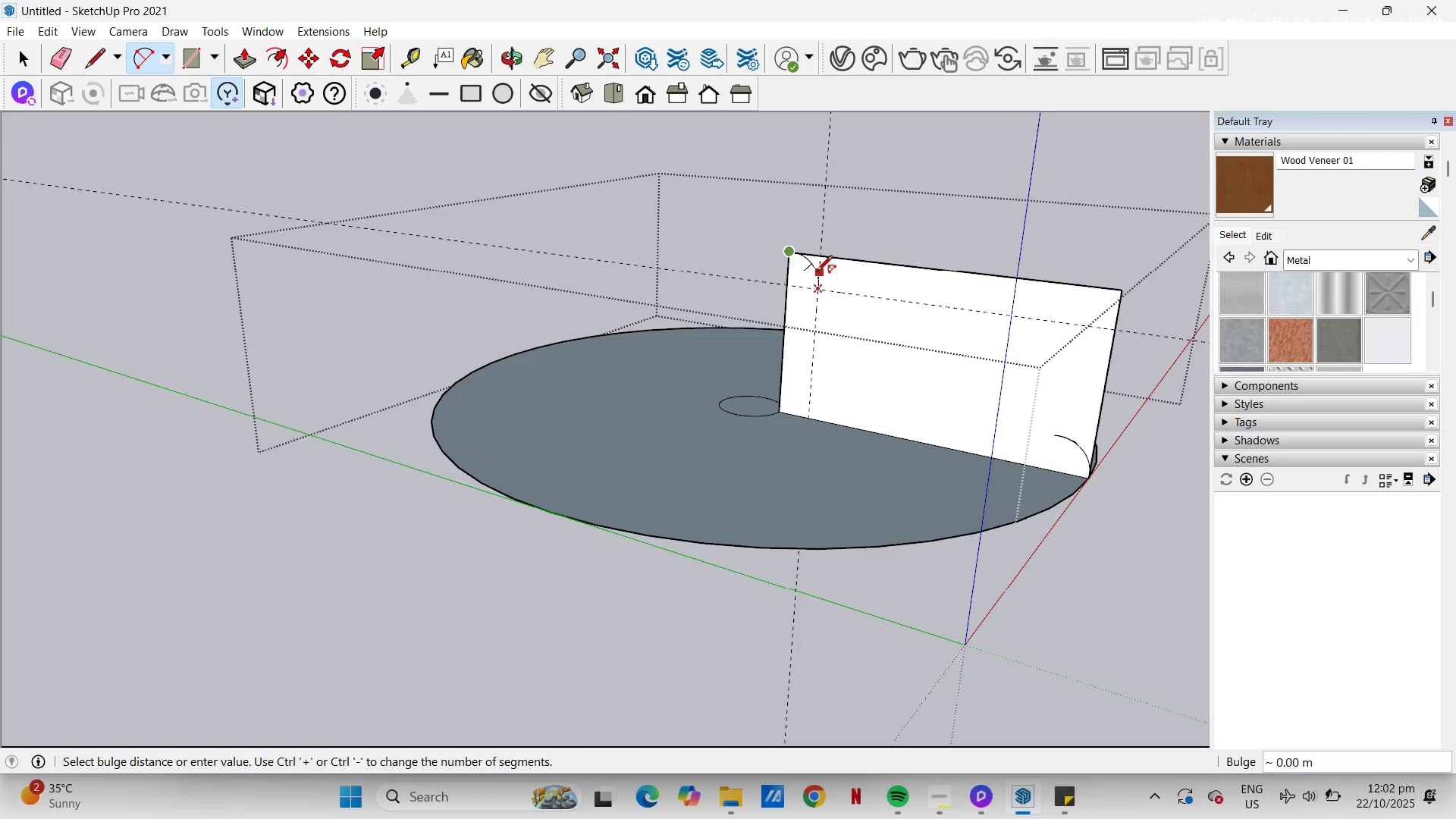 
left_click([817, 272])
 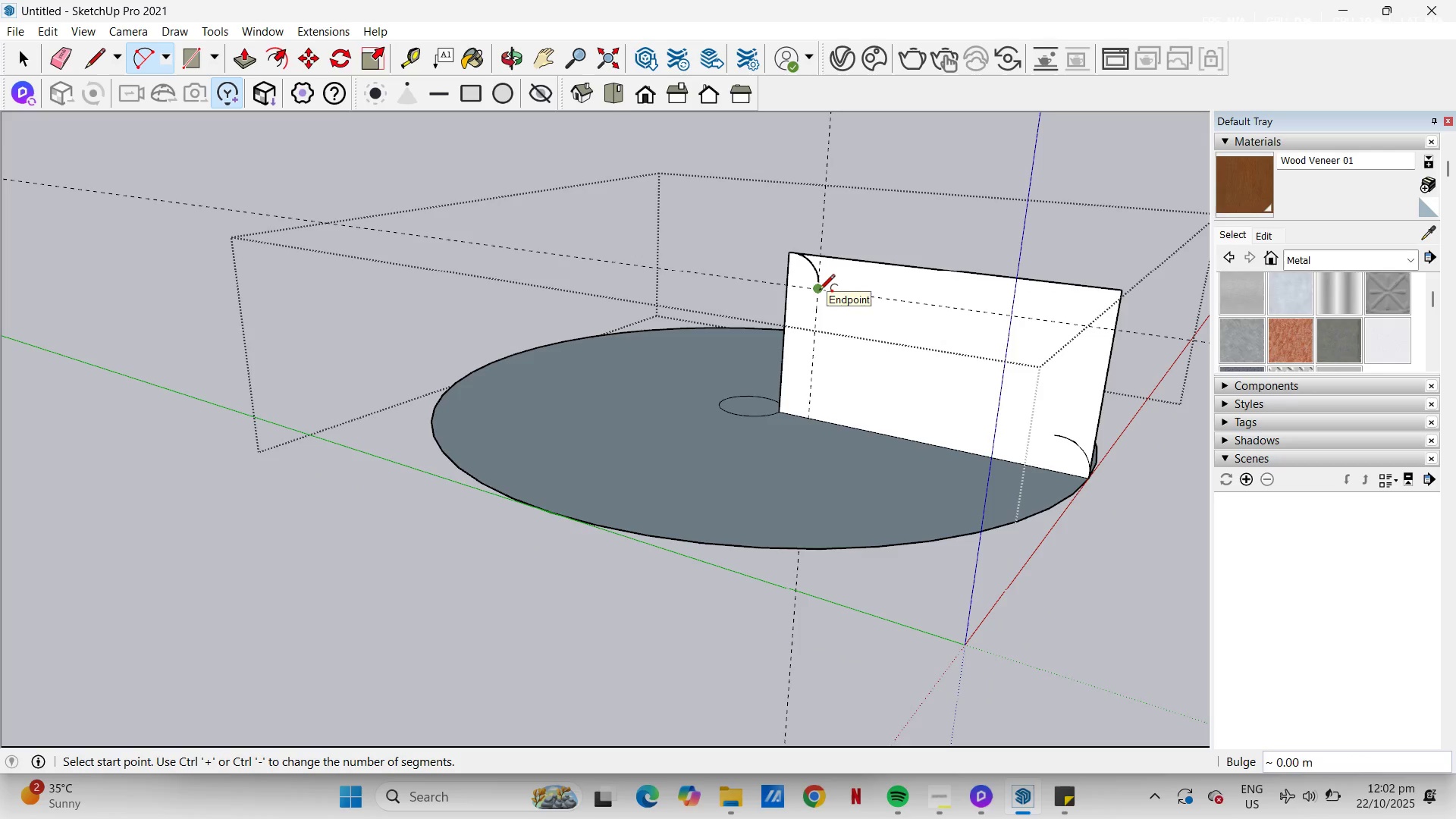 
left_click([819, 291])
 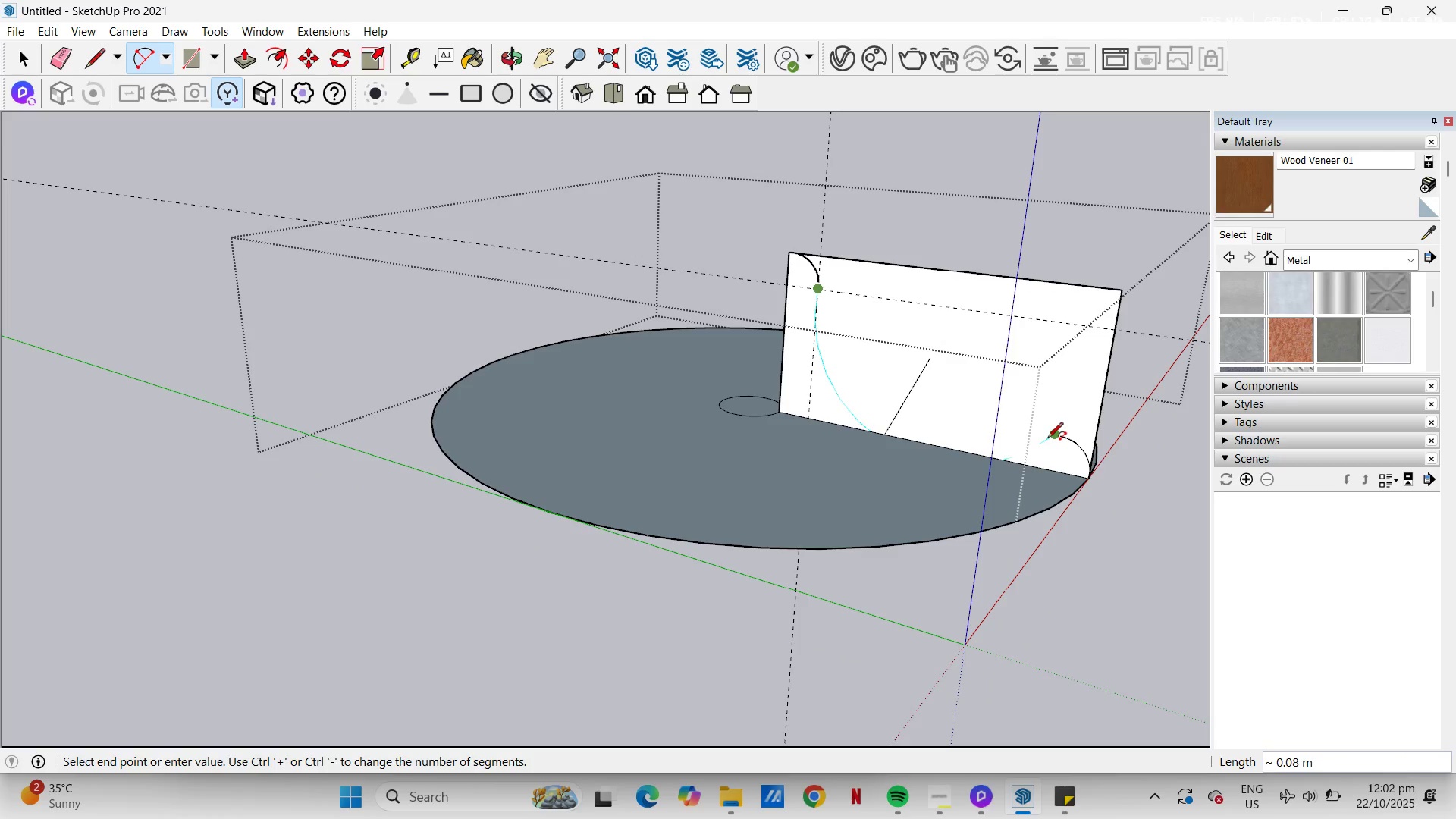 
left_click([1047, 439])
 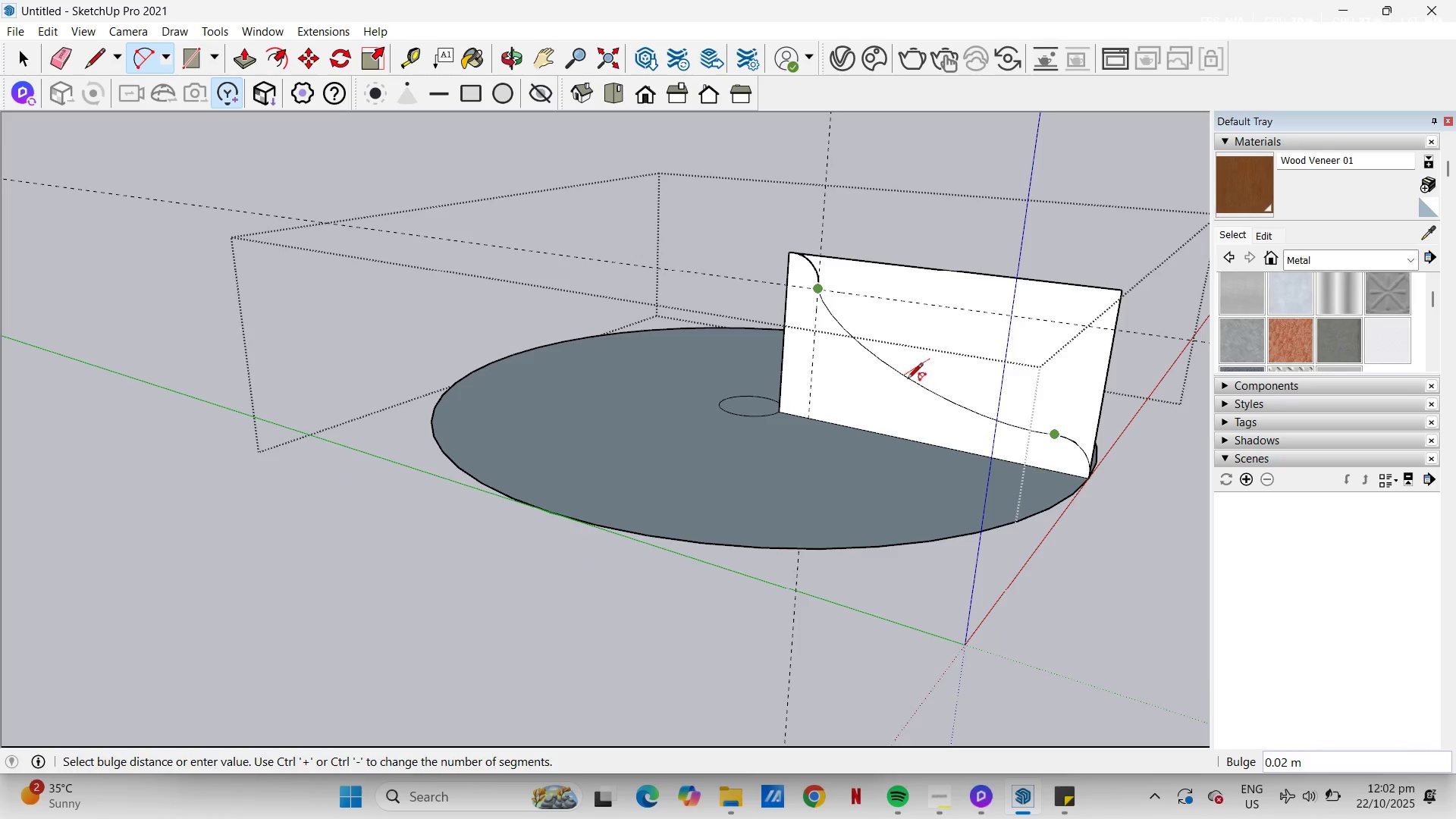 
wait(5.66)
 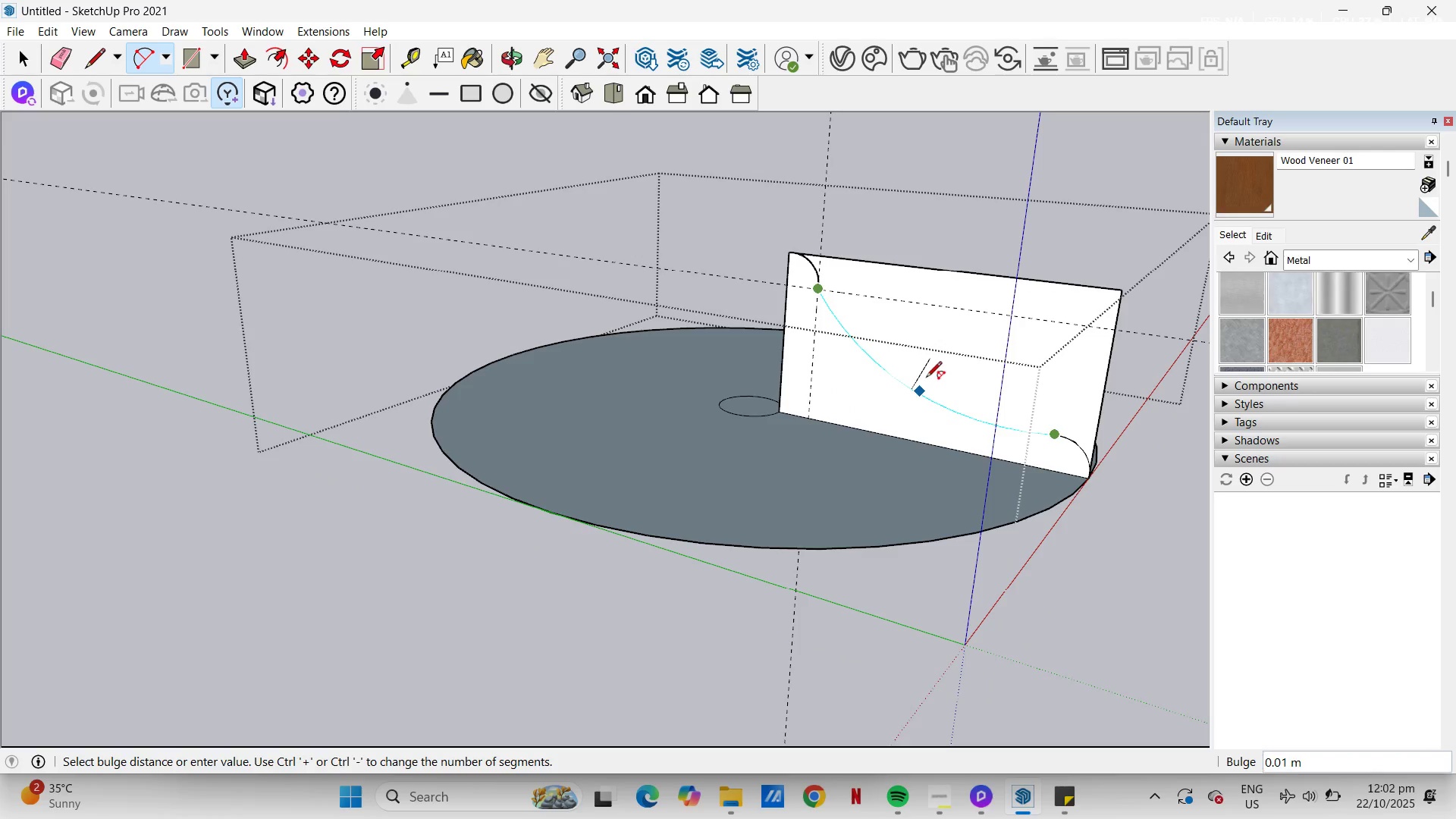 
left_click([907, 380])
 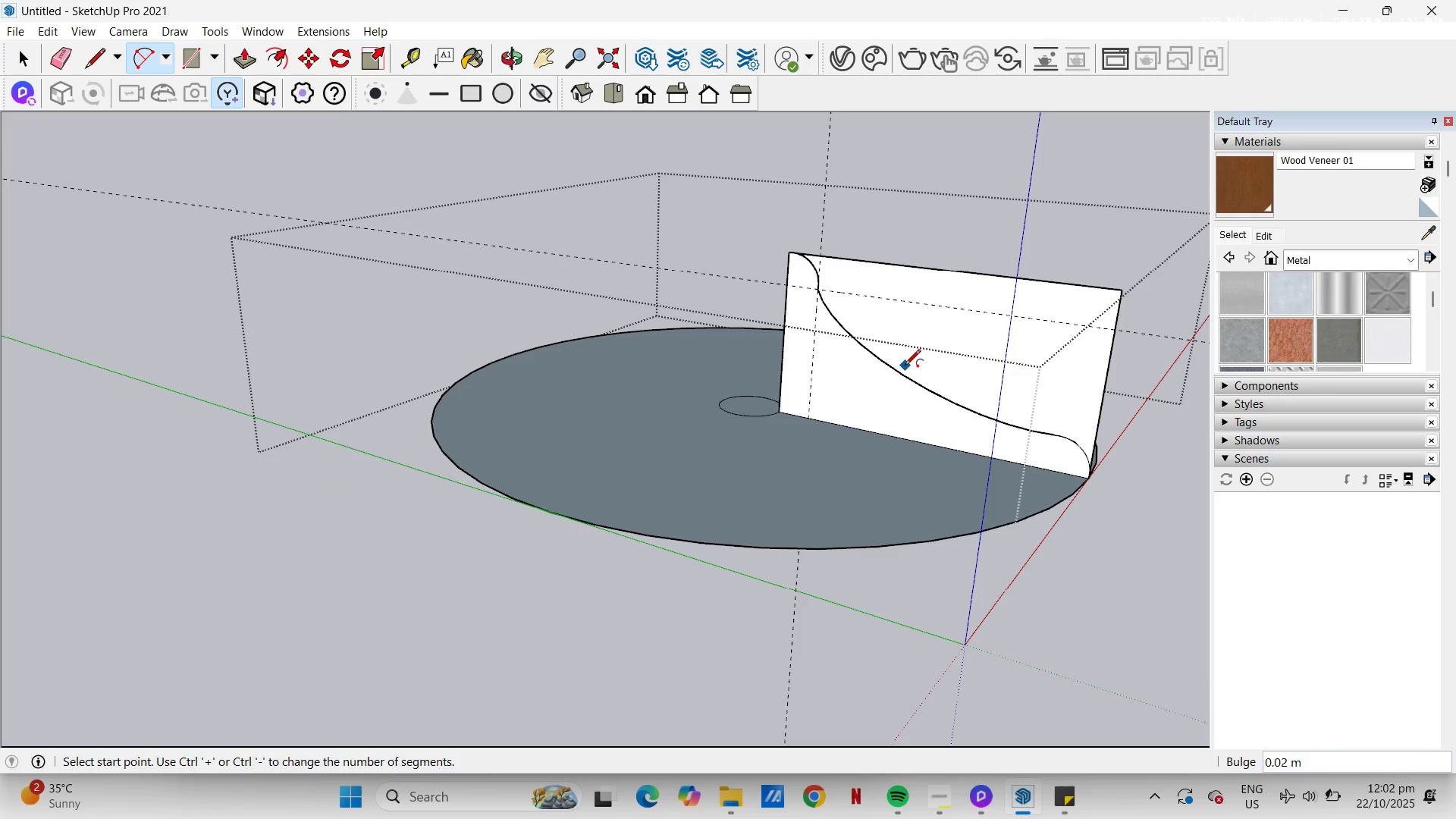 
key(Control+Z)
 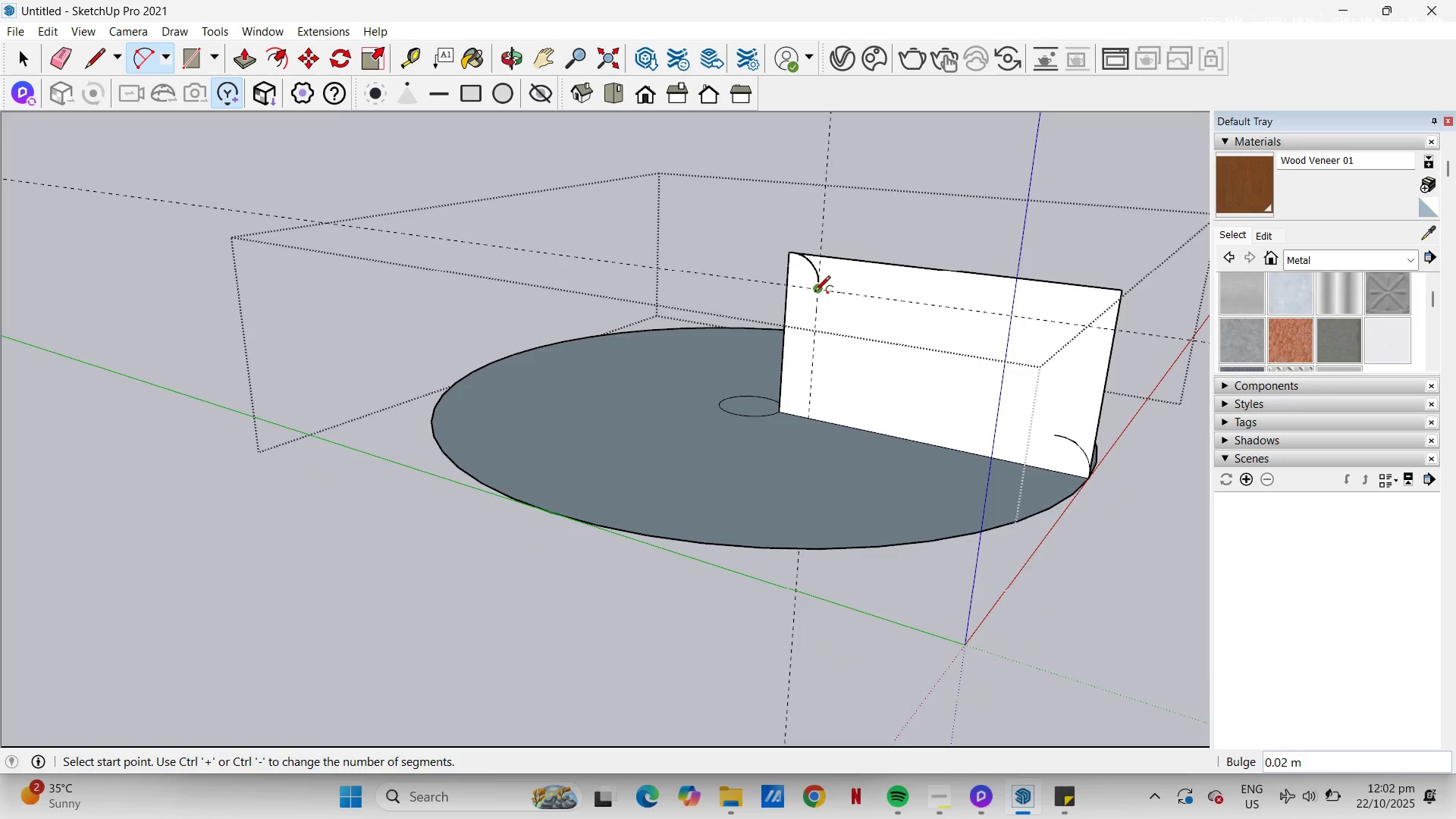 
left_click([814, 293])
 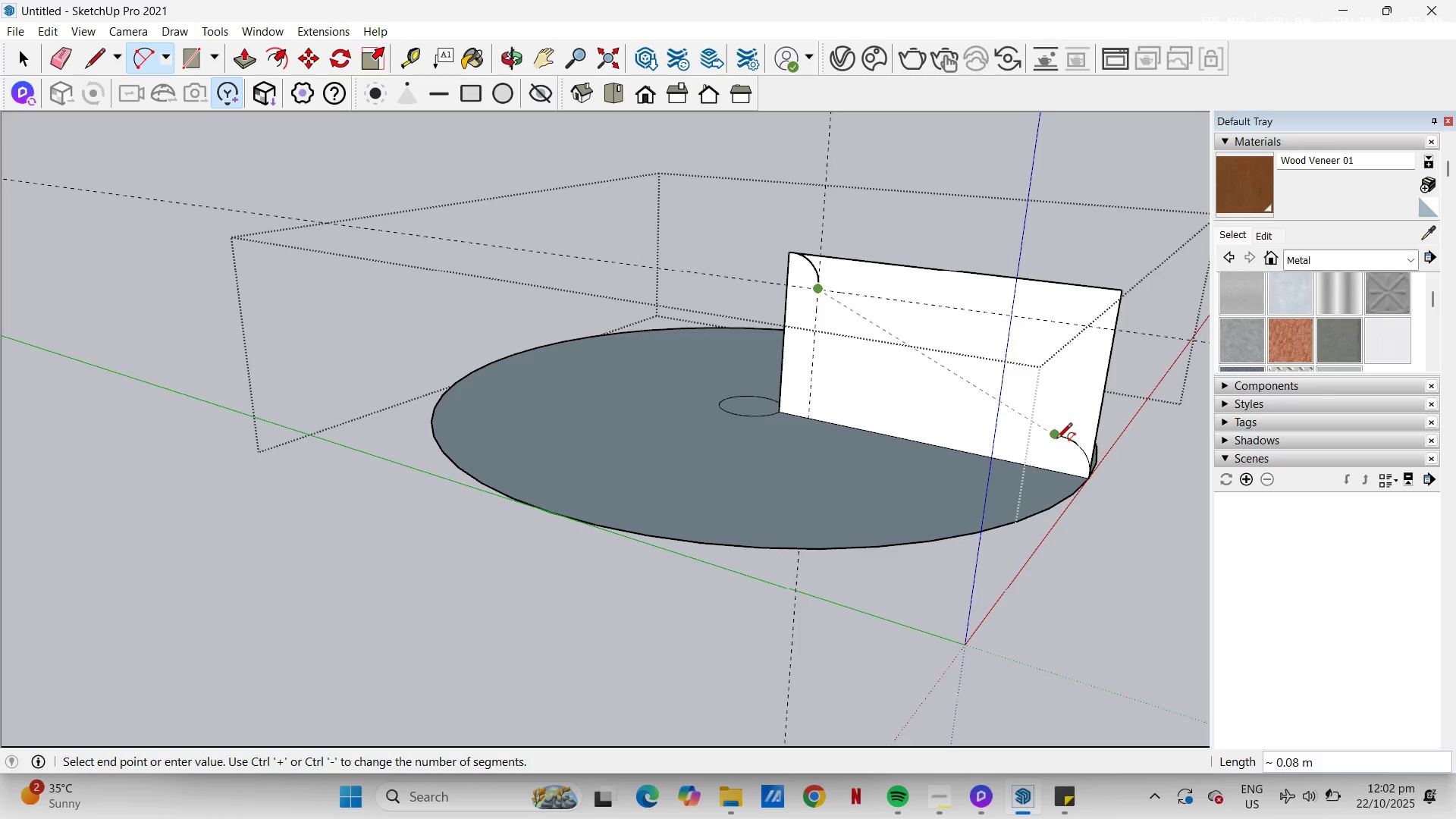 
left_click([1056, 440])
 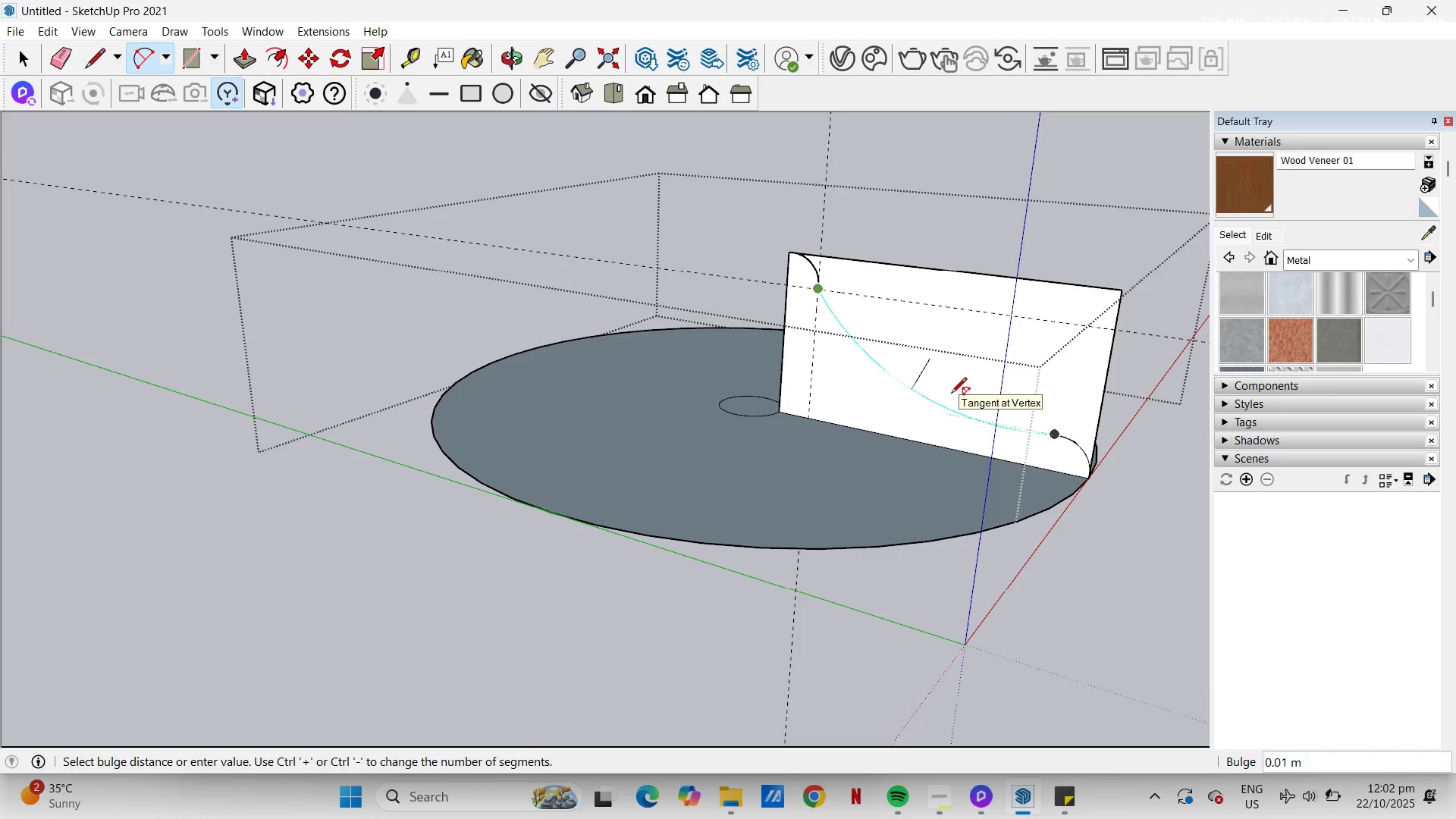 
left_click([951, 394])
 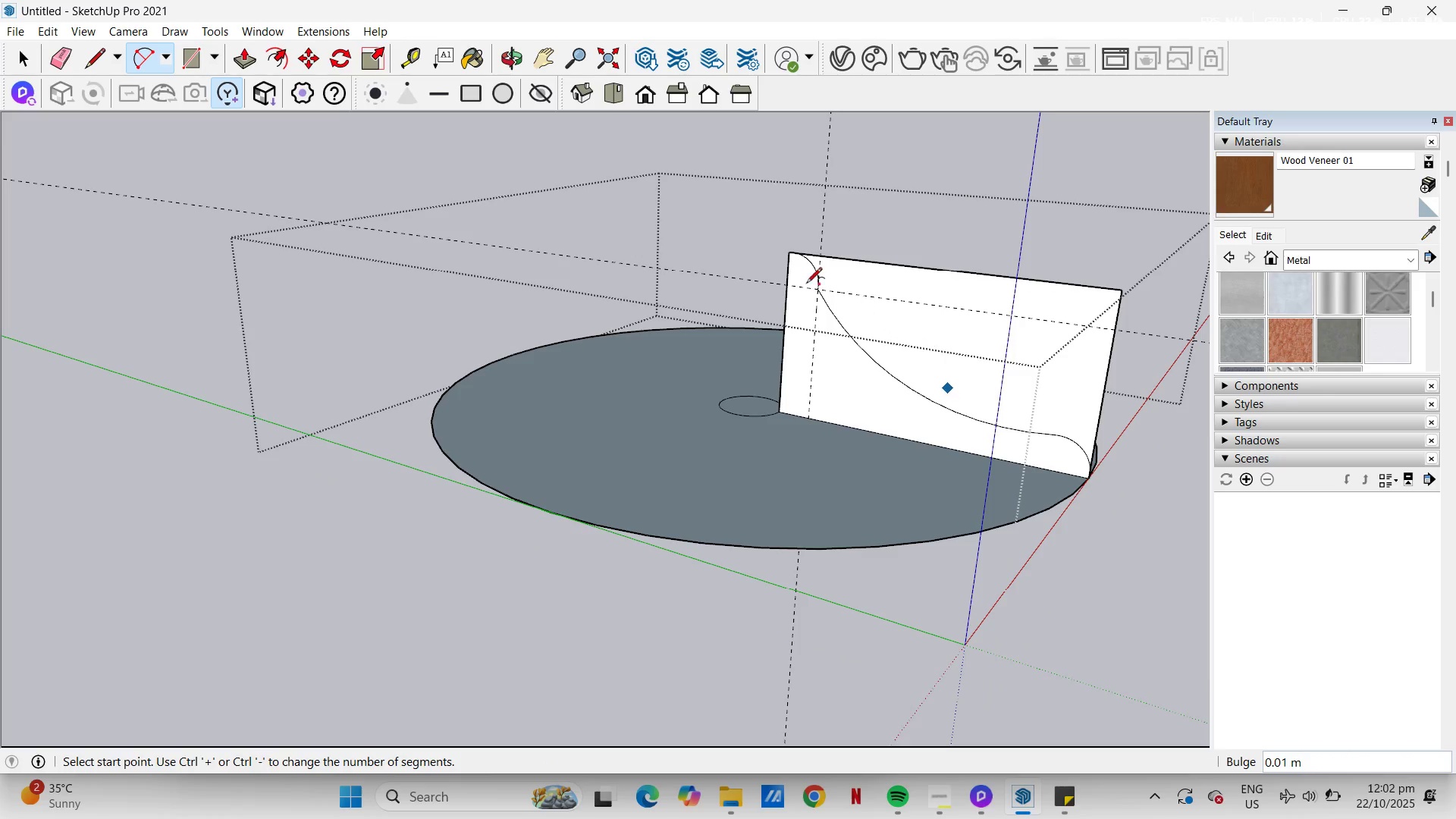 
scroll: coordinate [840, 293], scroll_direction: up, amount: 12.0
 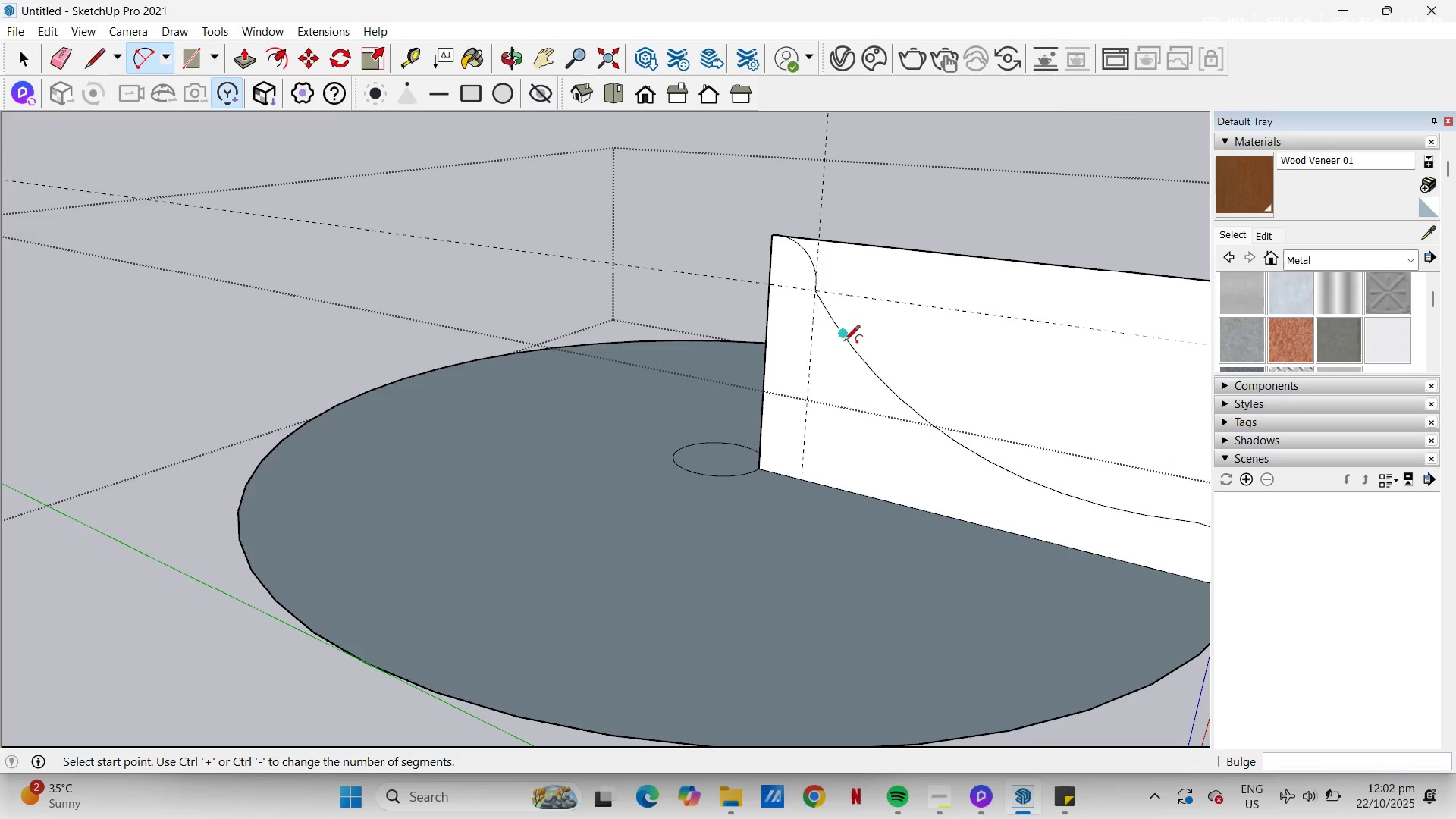 
hold_key(key=ControlLeft, duration=1.44)
 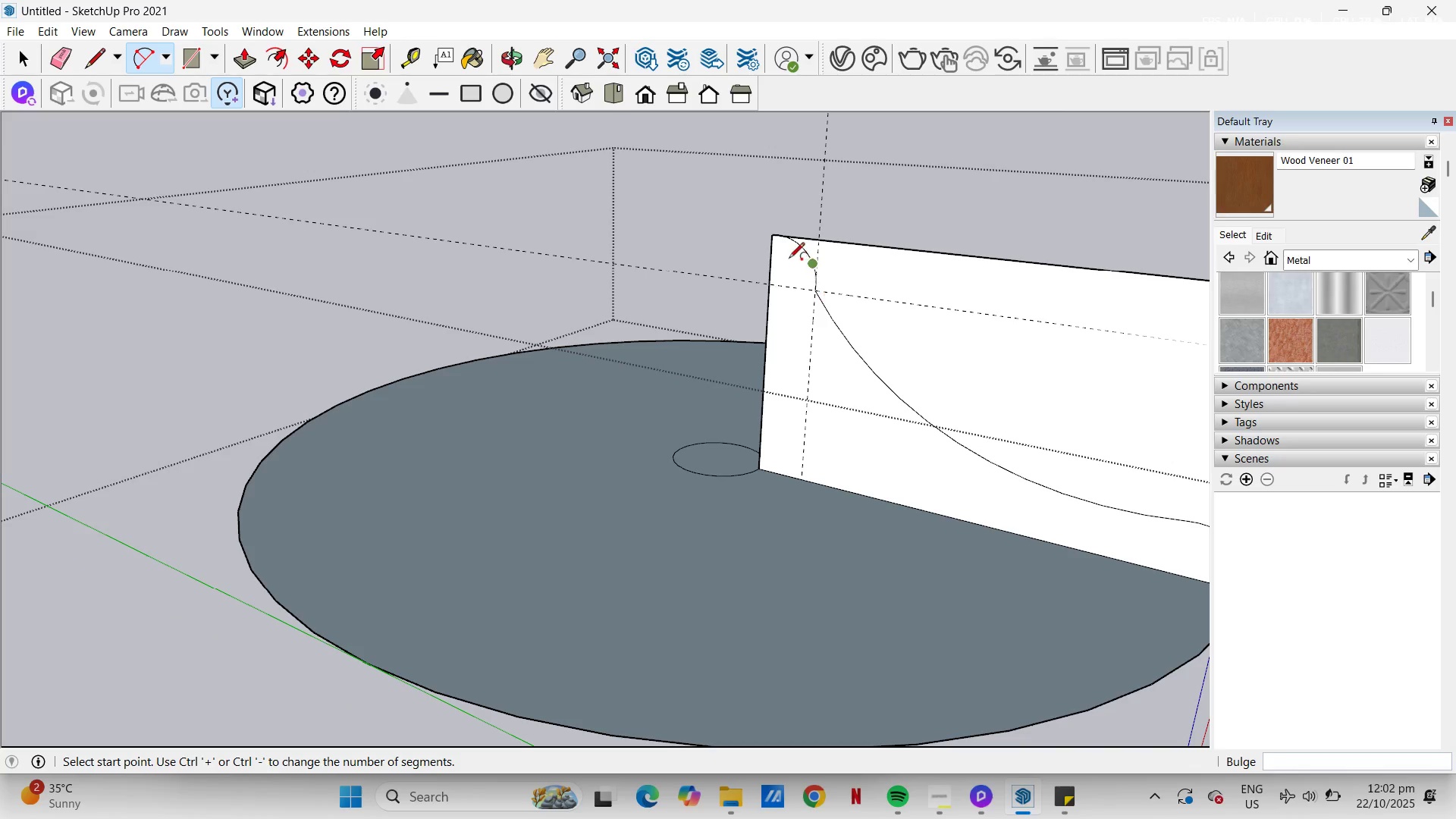 
scroll: coordinate [790, 259], scroll_direction: up, amount: 11.0
 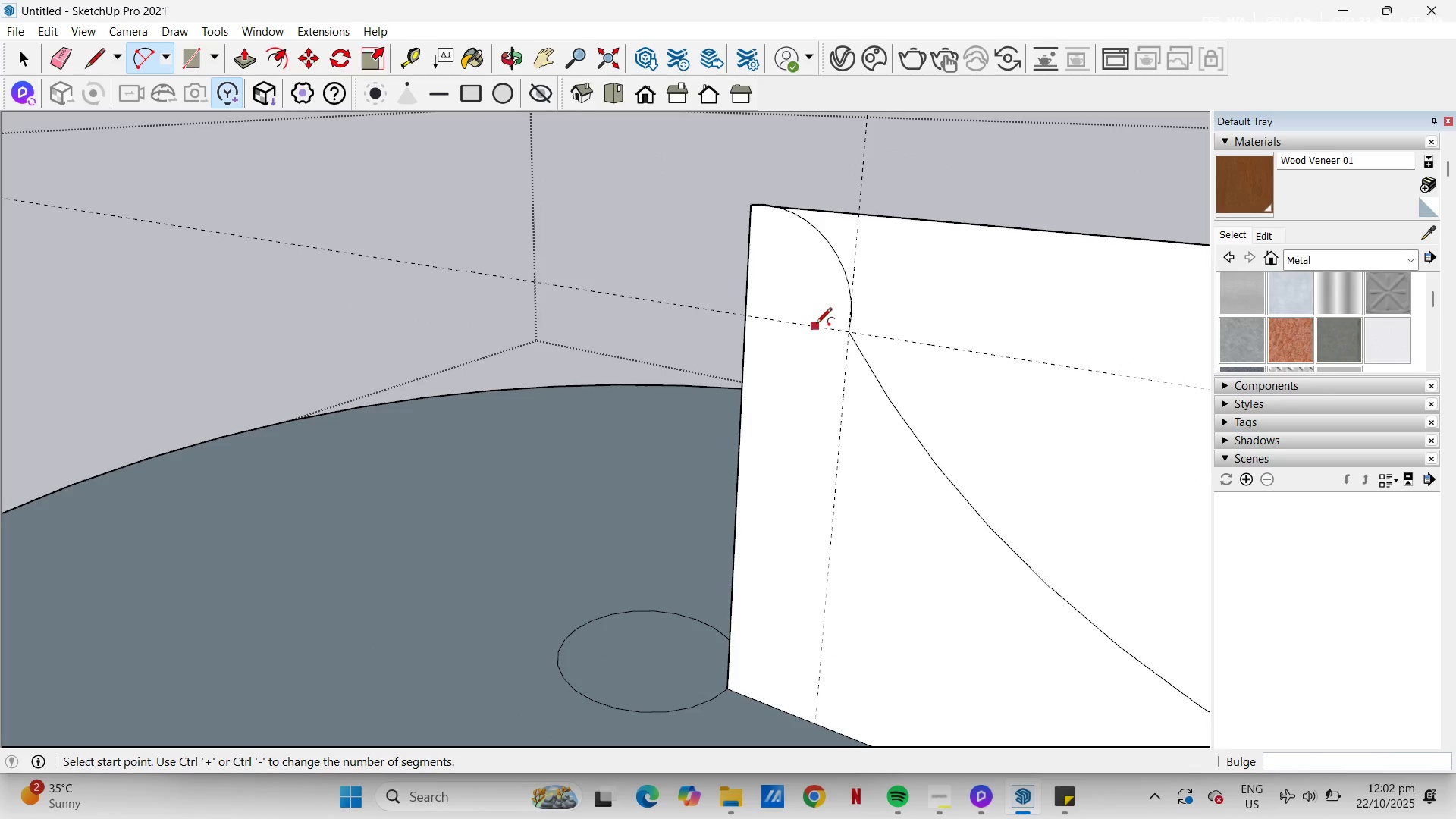 
key(Control+Z)
 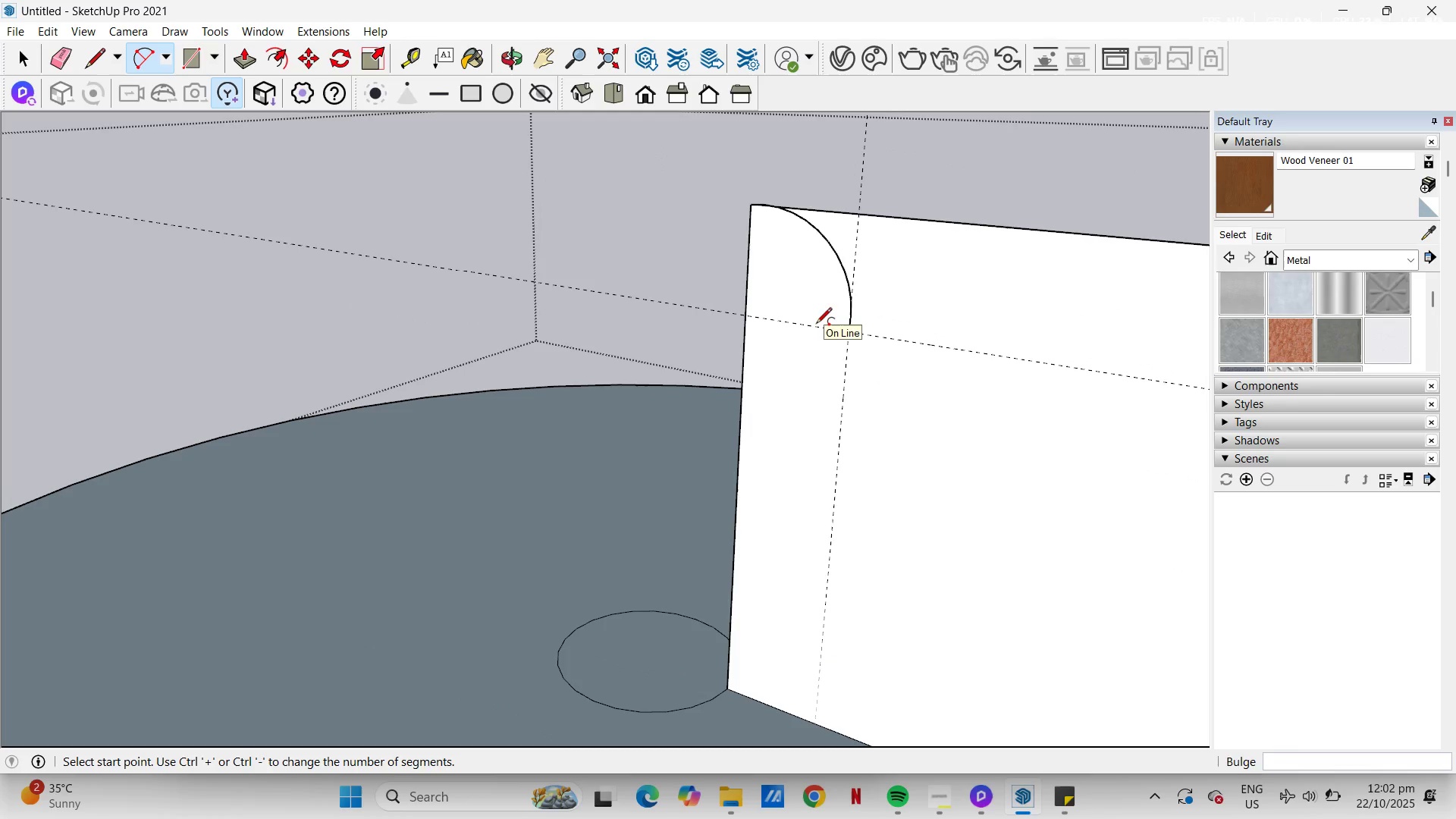 
key(Control+Z)
 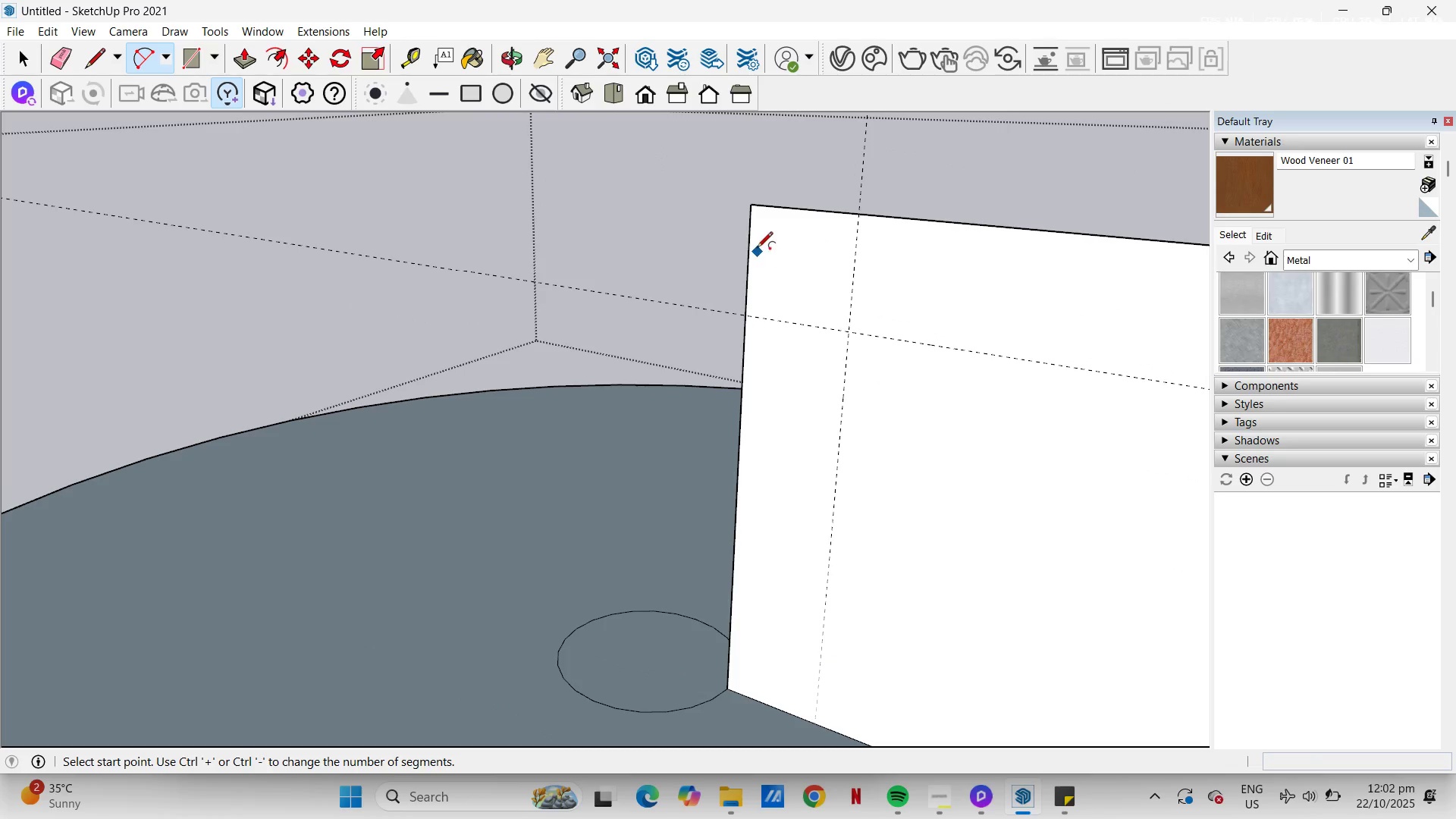 
key(A)
 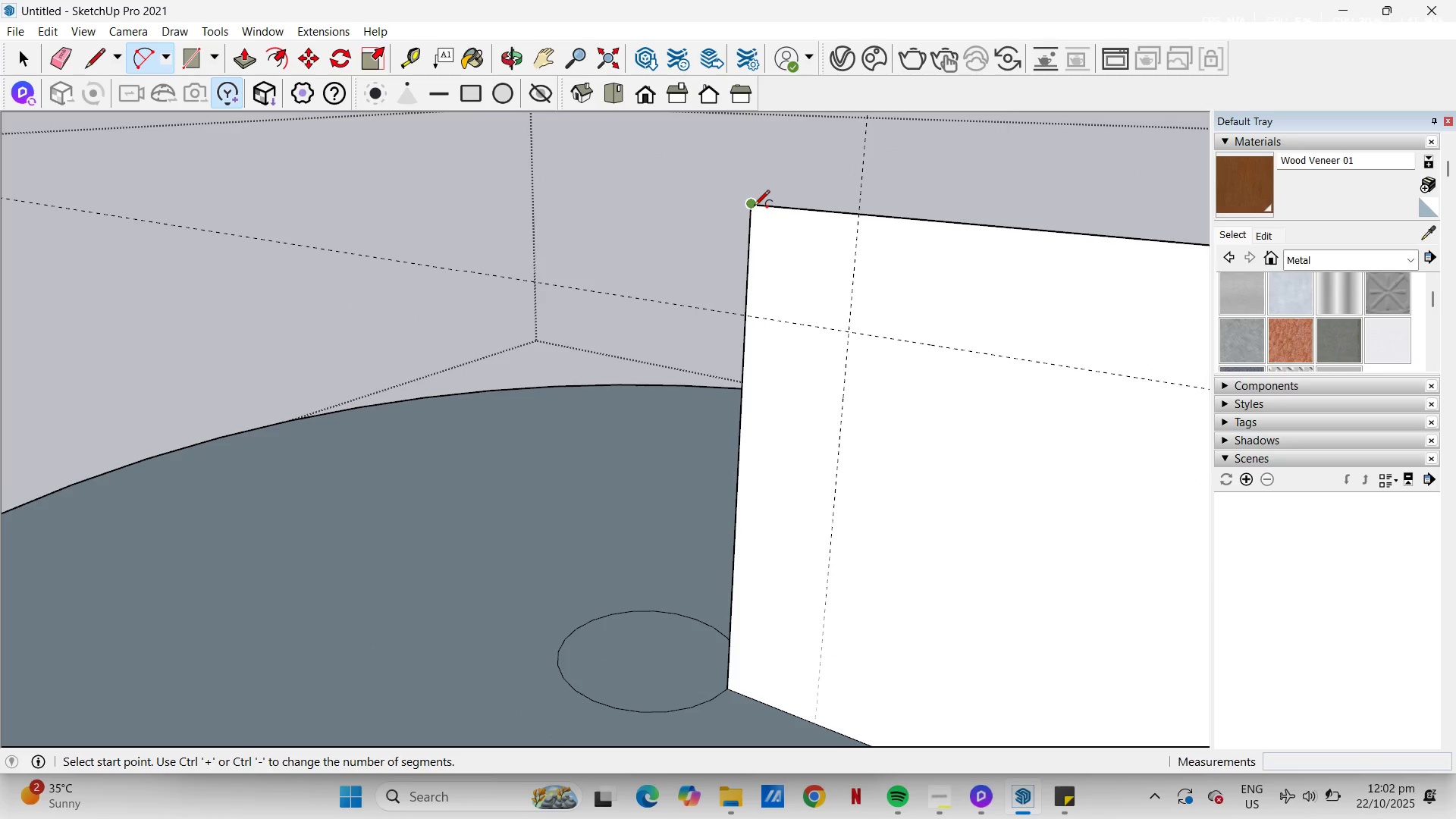 
left_click([754, 207])
 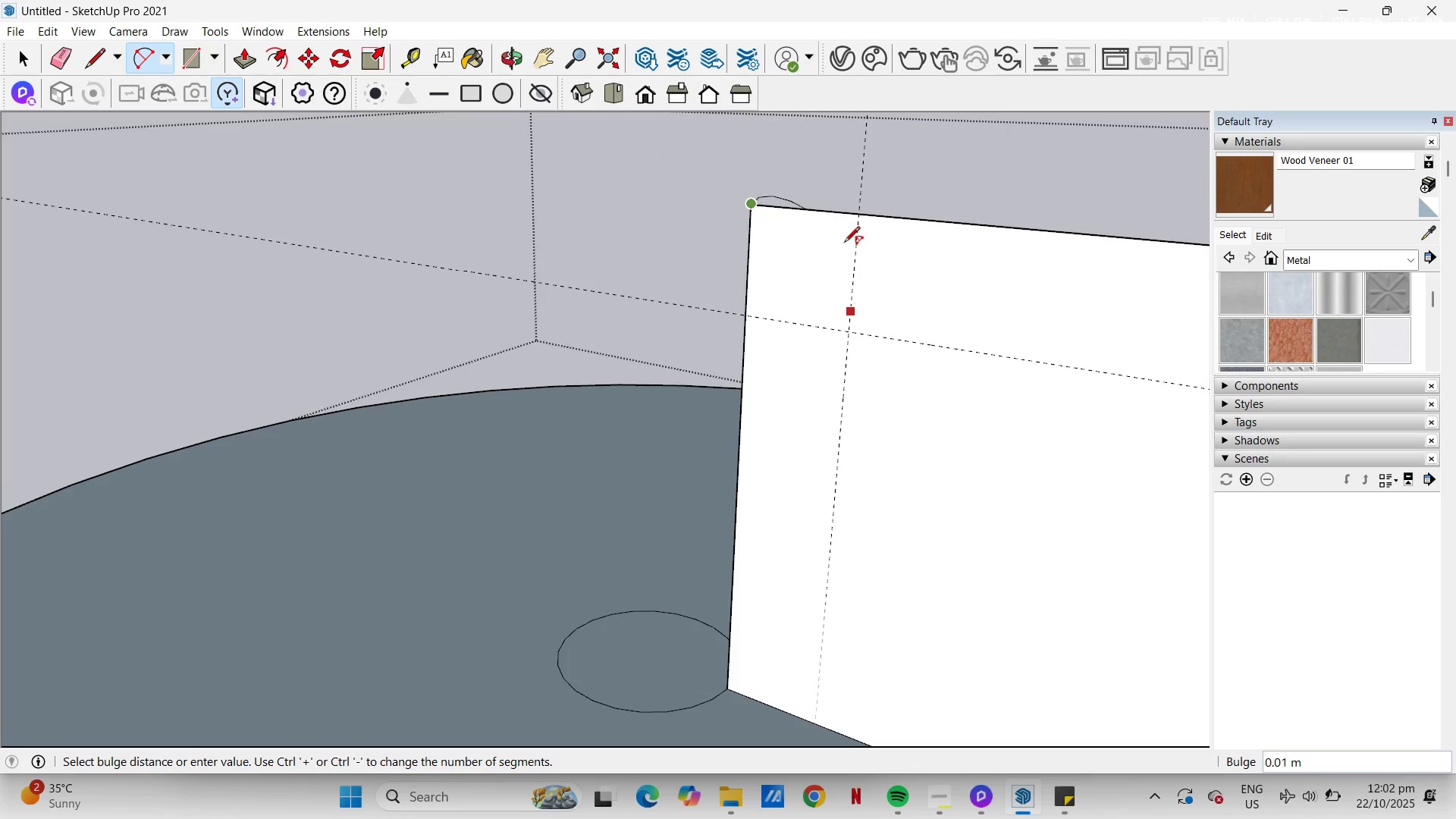 
key(Escape)
 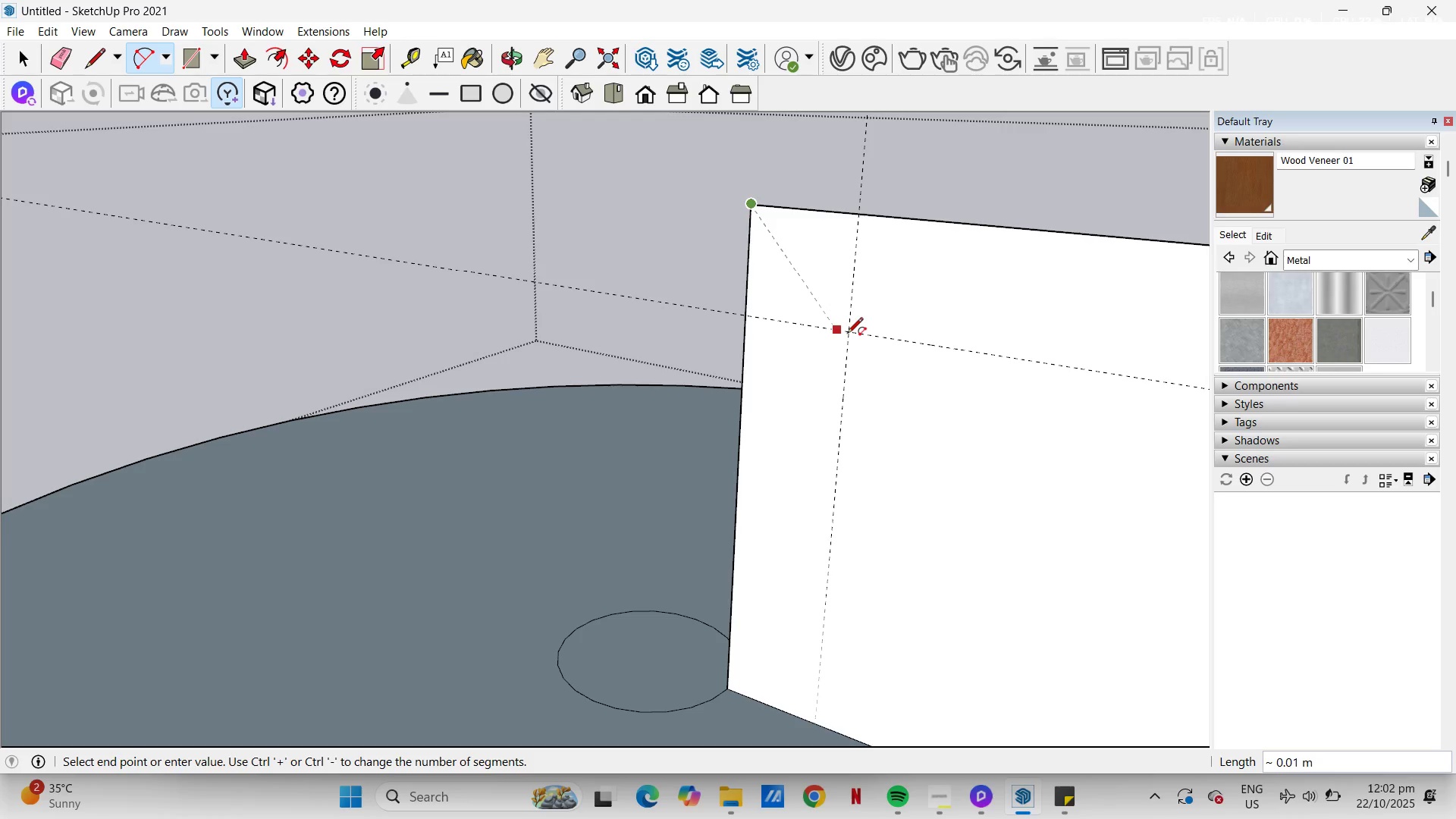 
left_click_drag(start_coordinate=[847, 334], to_coordinate=[845, 326])
 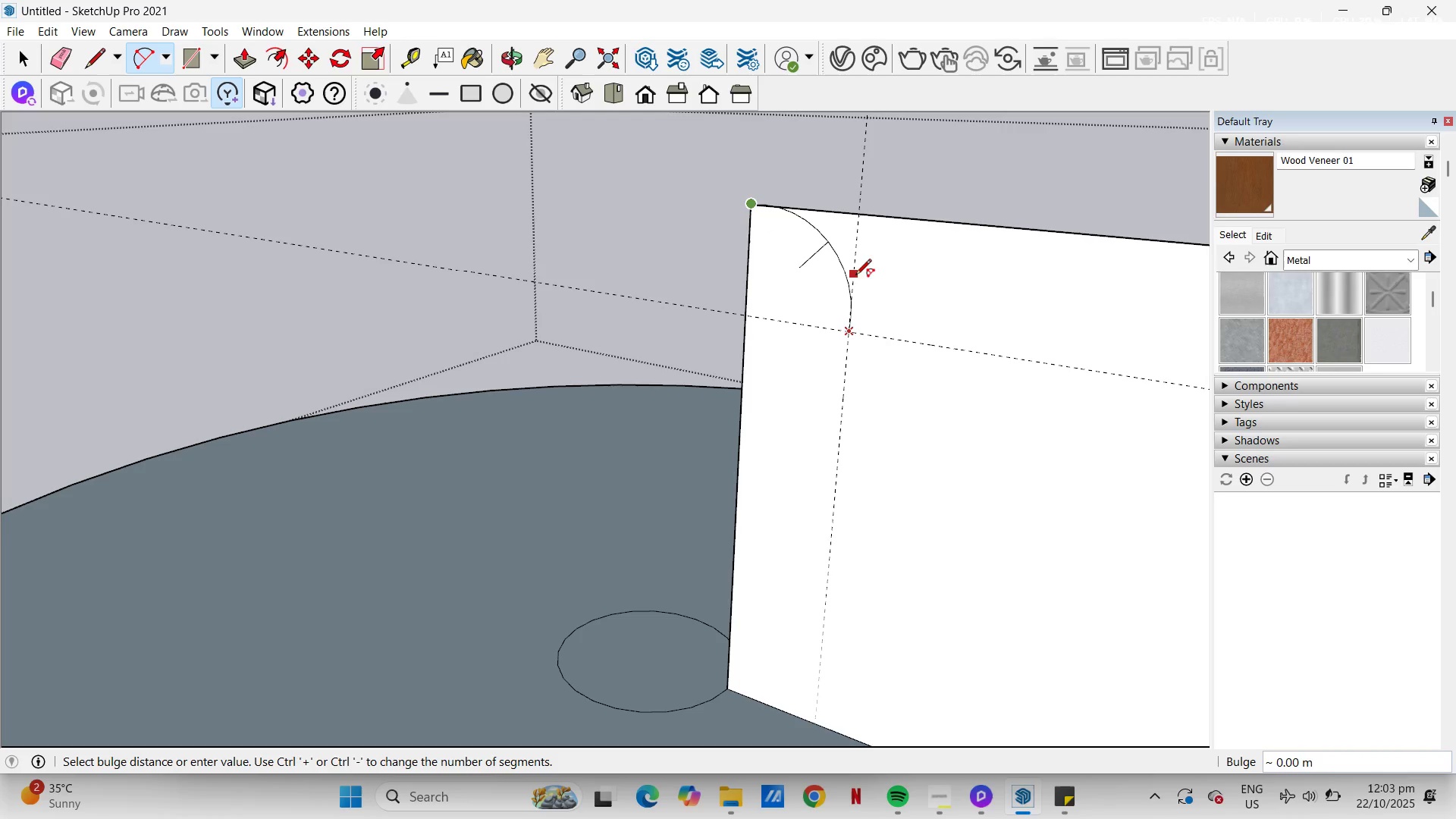 
wait(8.47)
 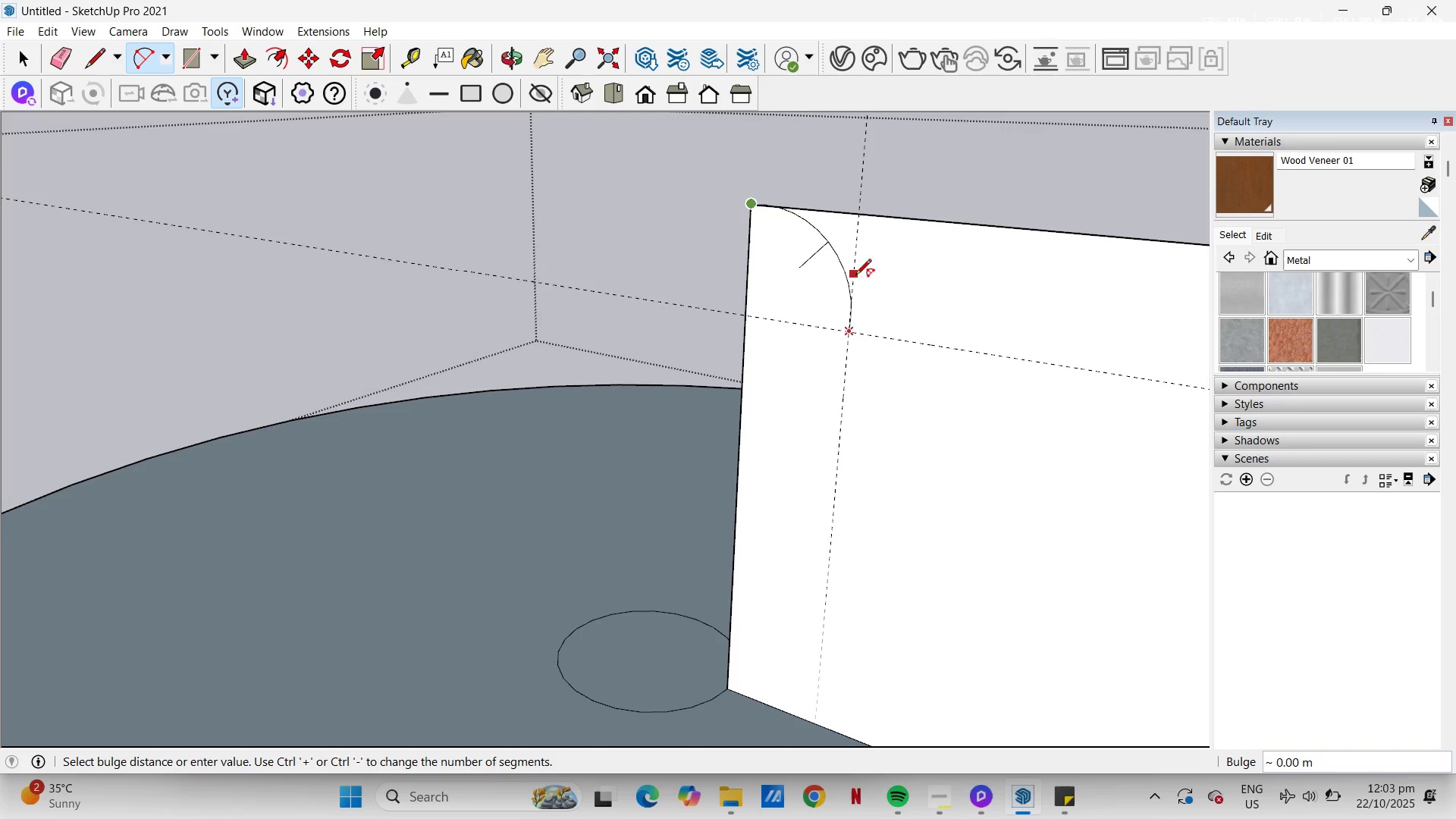 
key(A)
 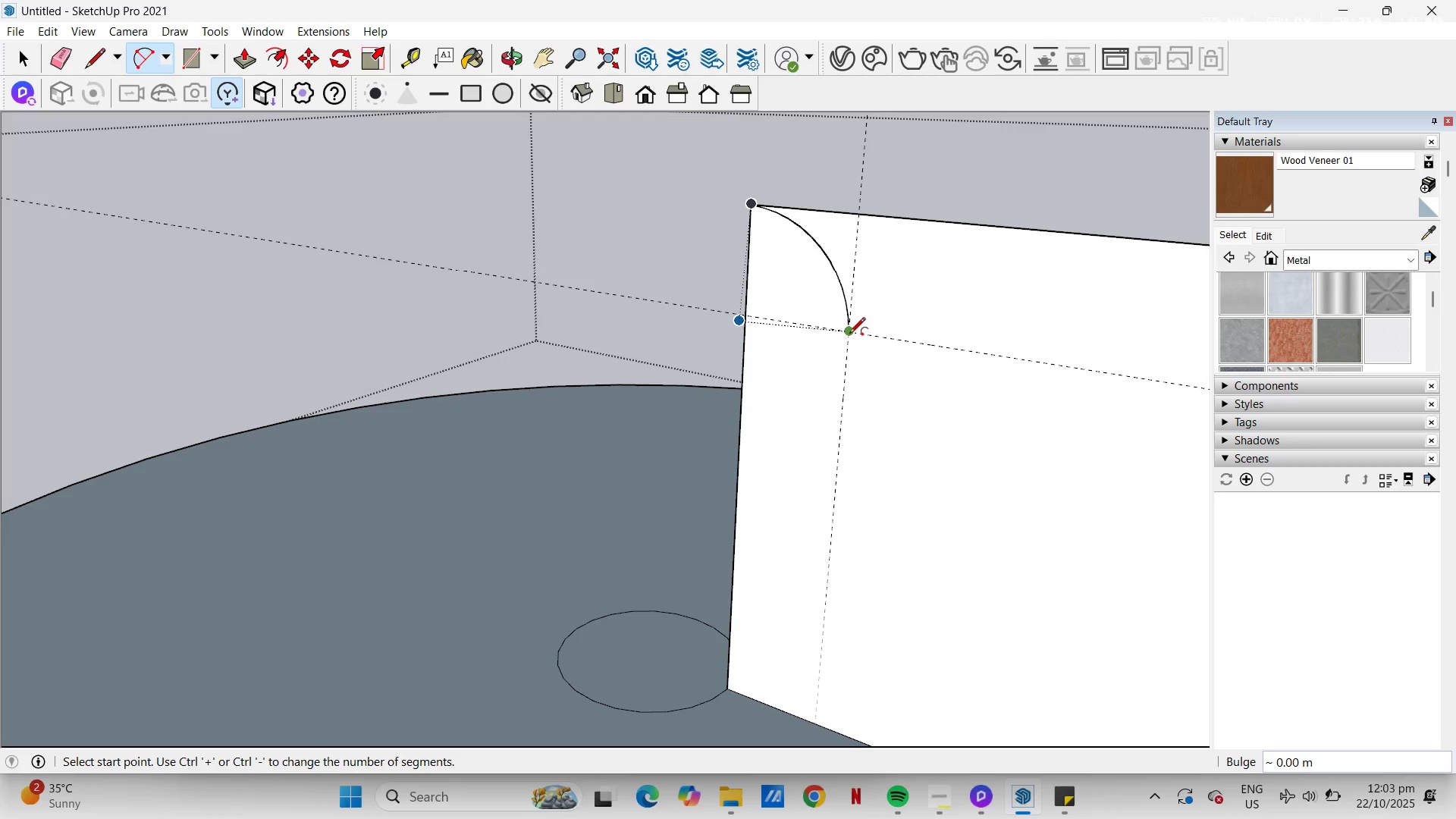 
left_click([849, 334])
 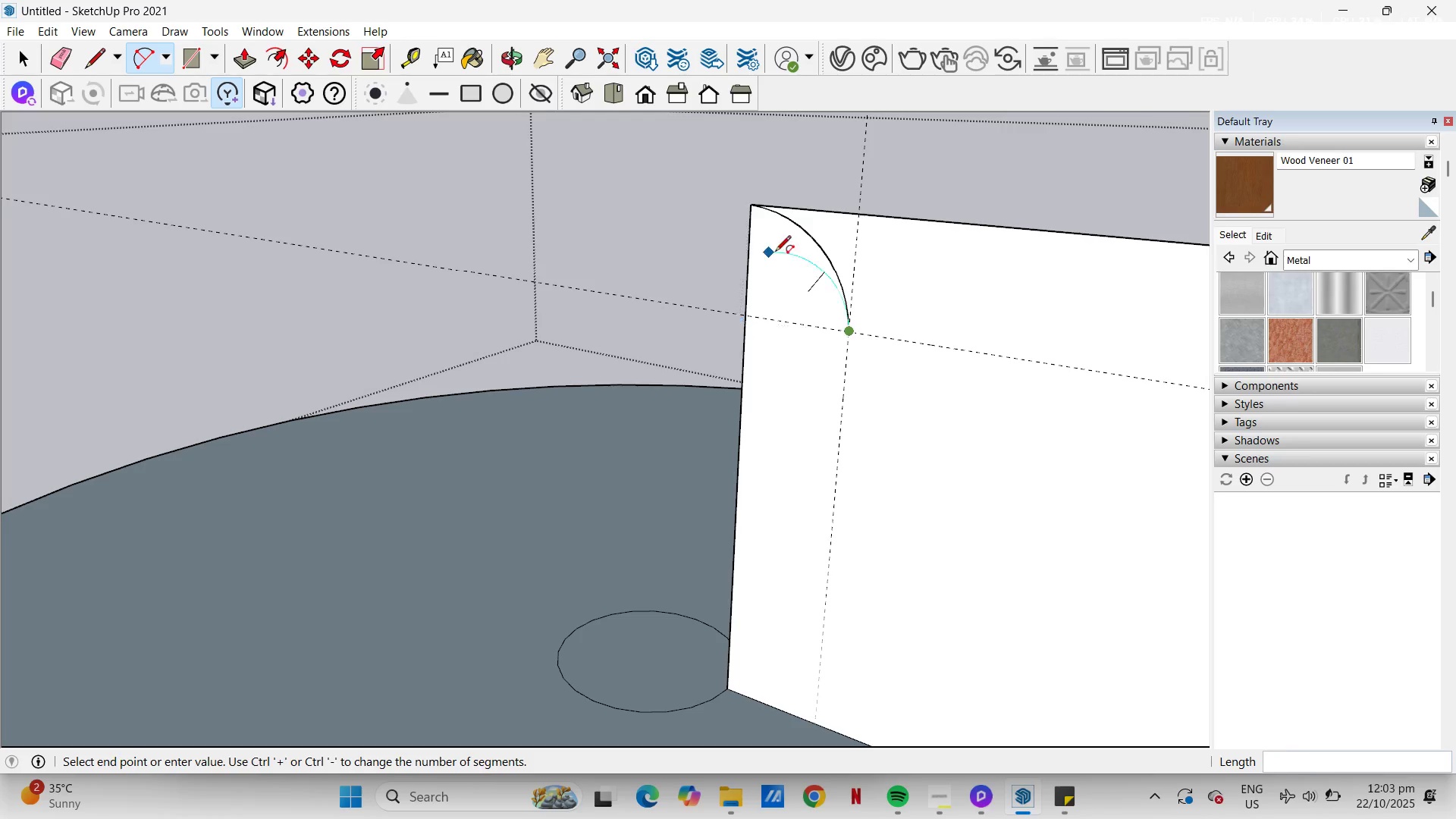 
scroll: coordinate [775, 253], scroll_direction: down, amount: 7.0
 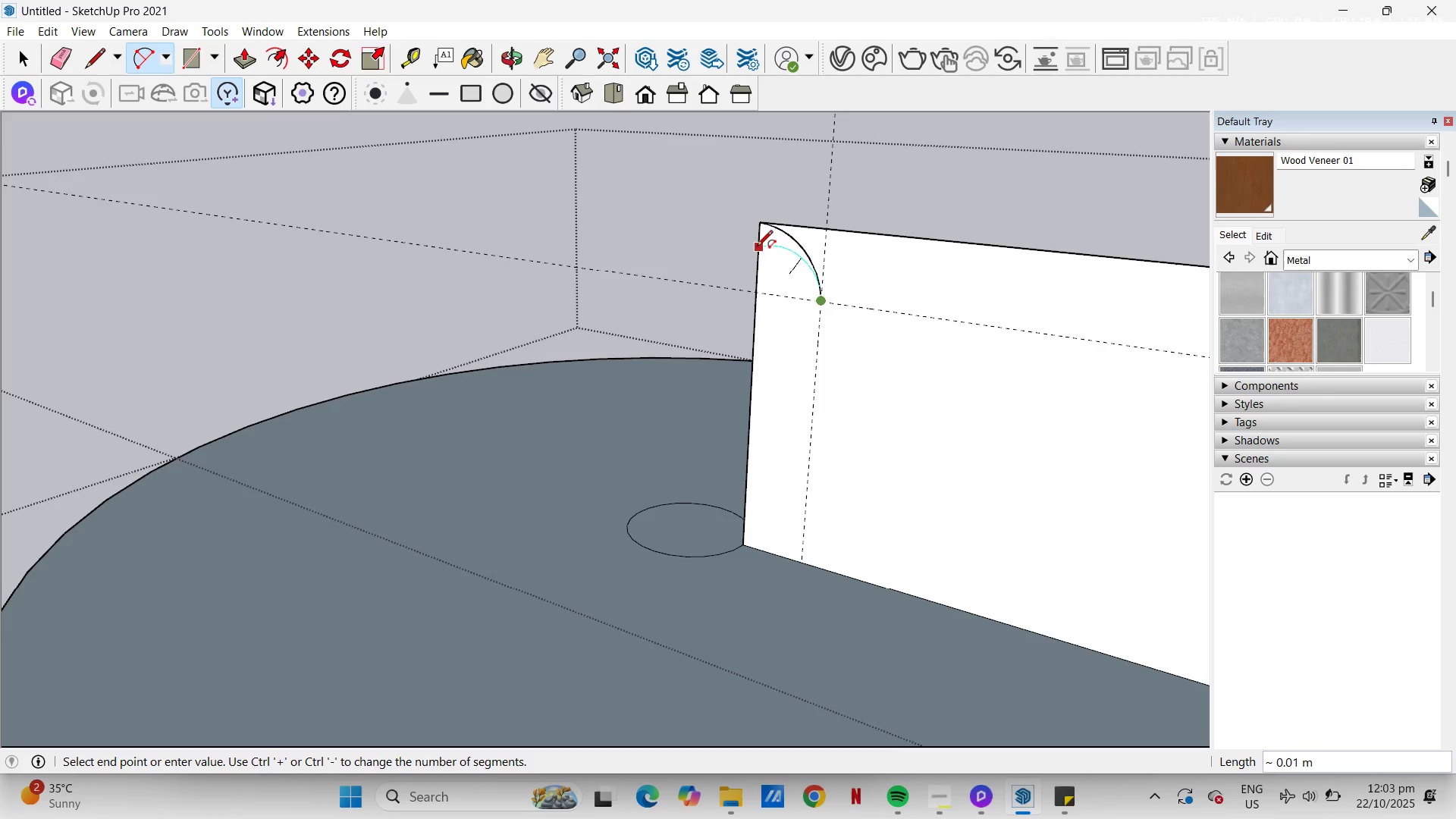 
left_click([757, 247])
 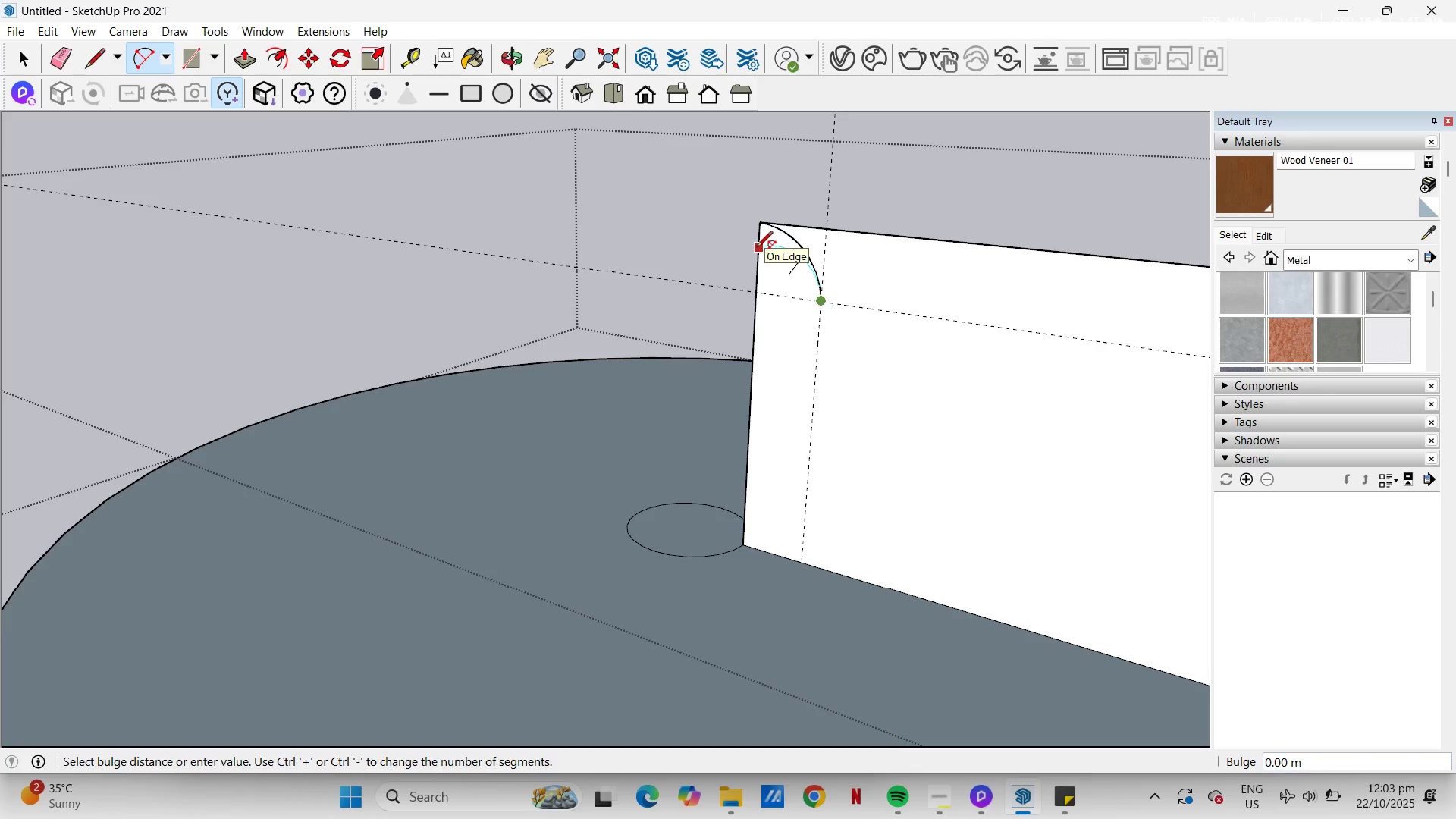 
left_click([757, 248])
 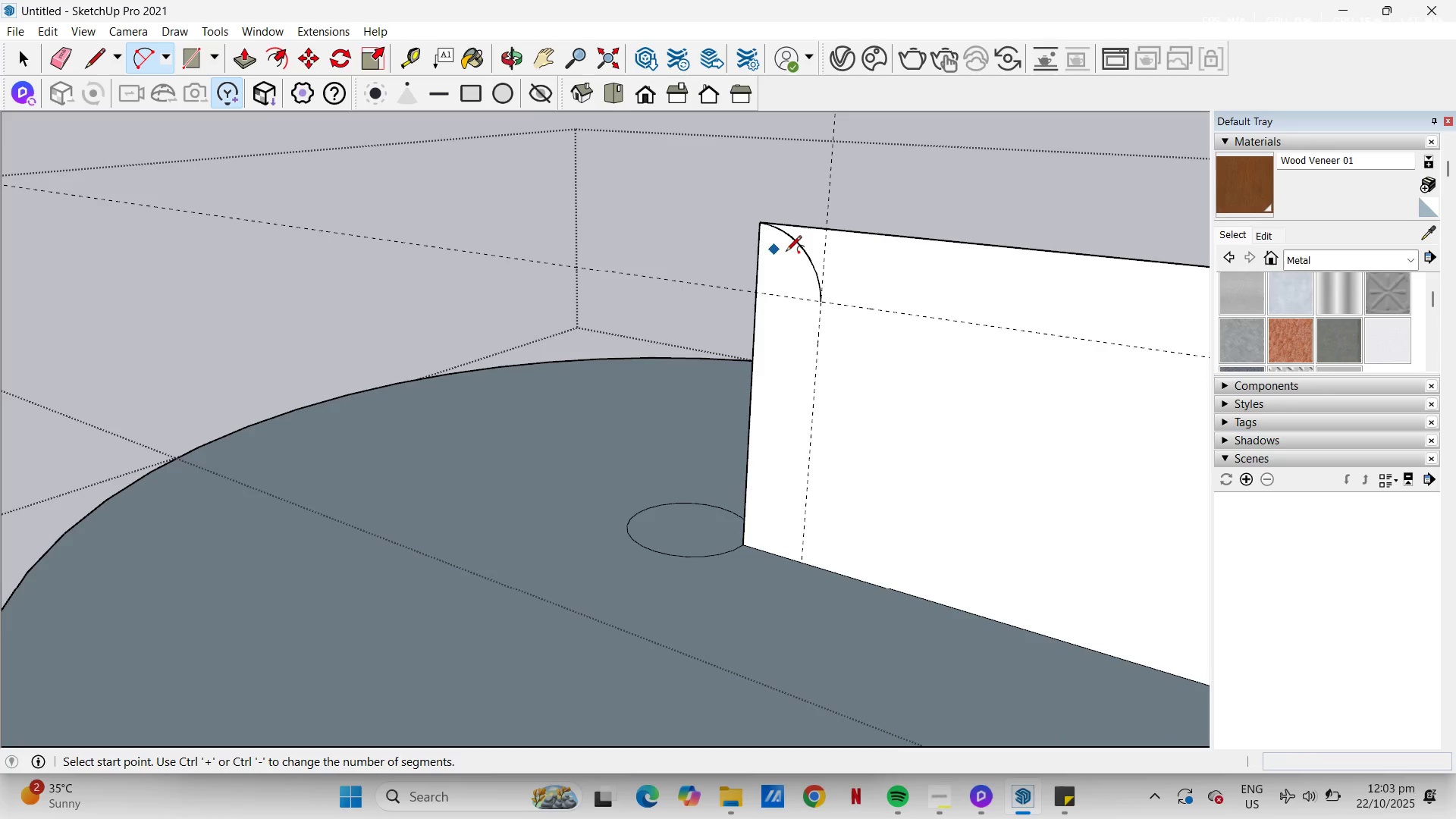 
key(Escape)
type(ha)
 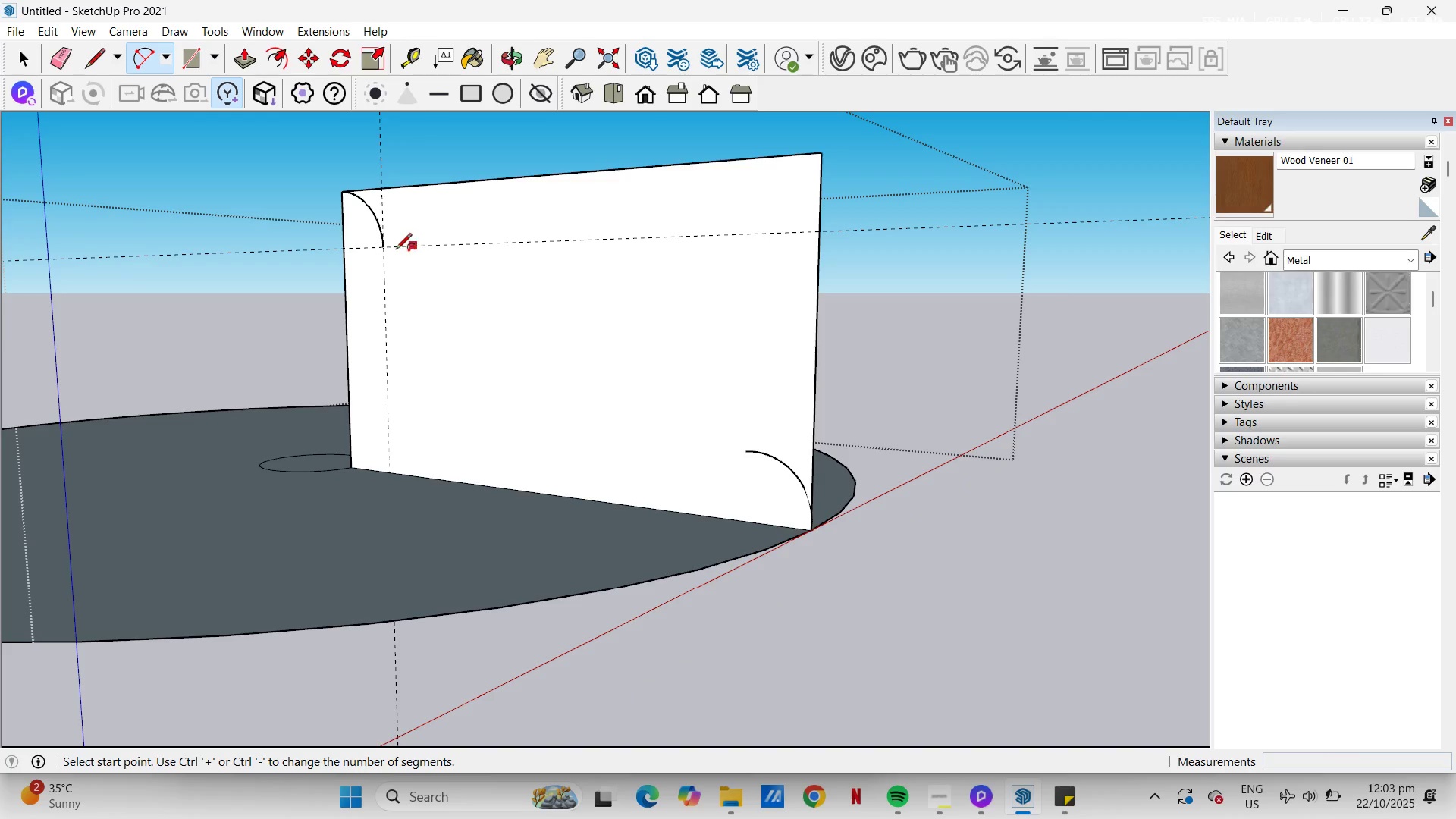 
scroll: coordinate [808, 295], scroll_direction: down, amount: 2.0
 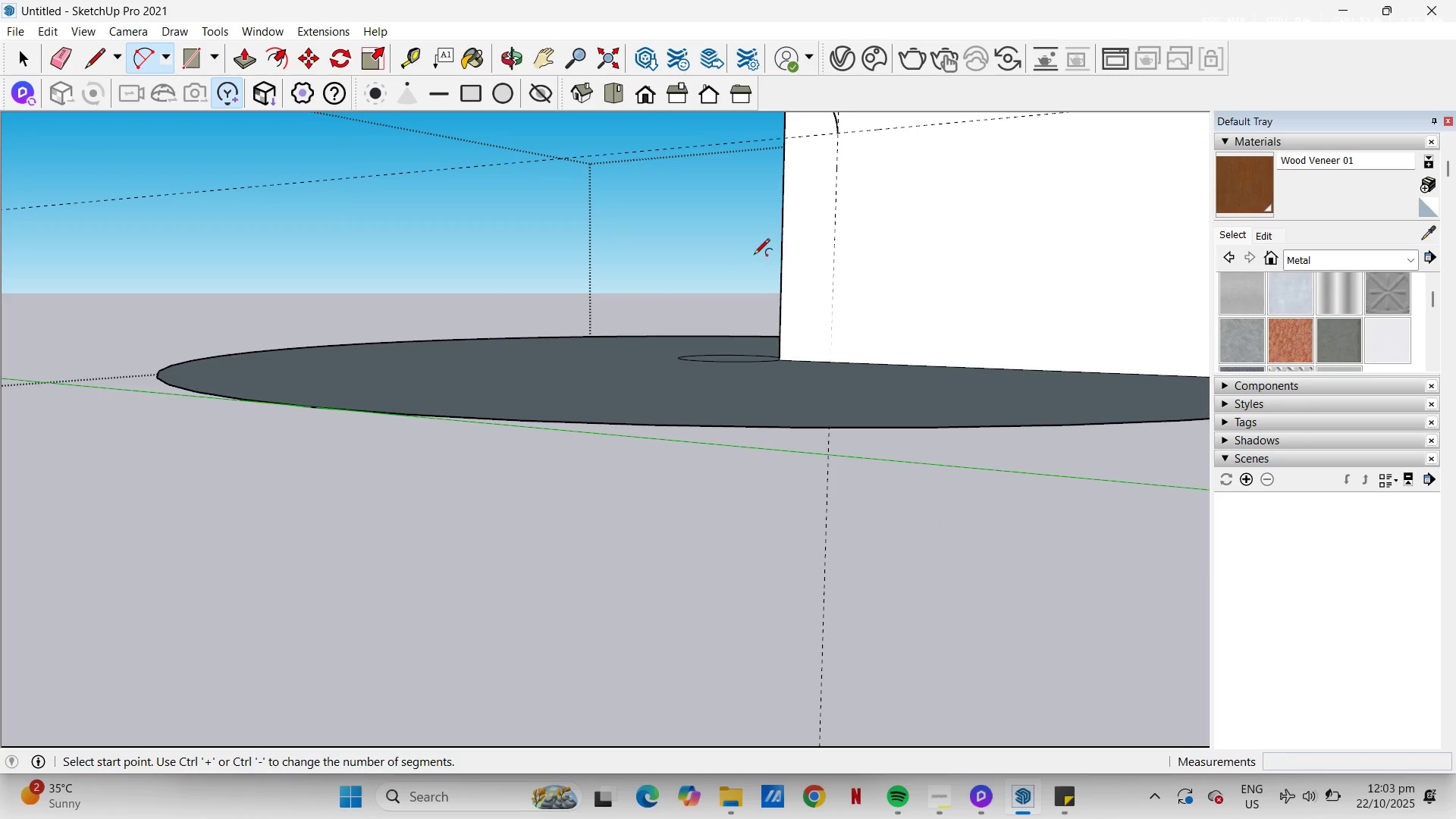 
left_click_drag(start_coordinate=[858, 251], to_coordinate=[404, 365])
 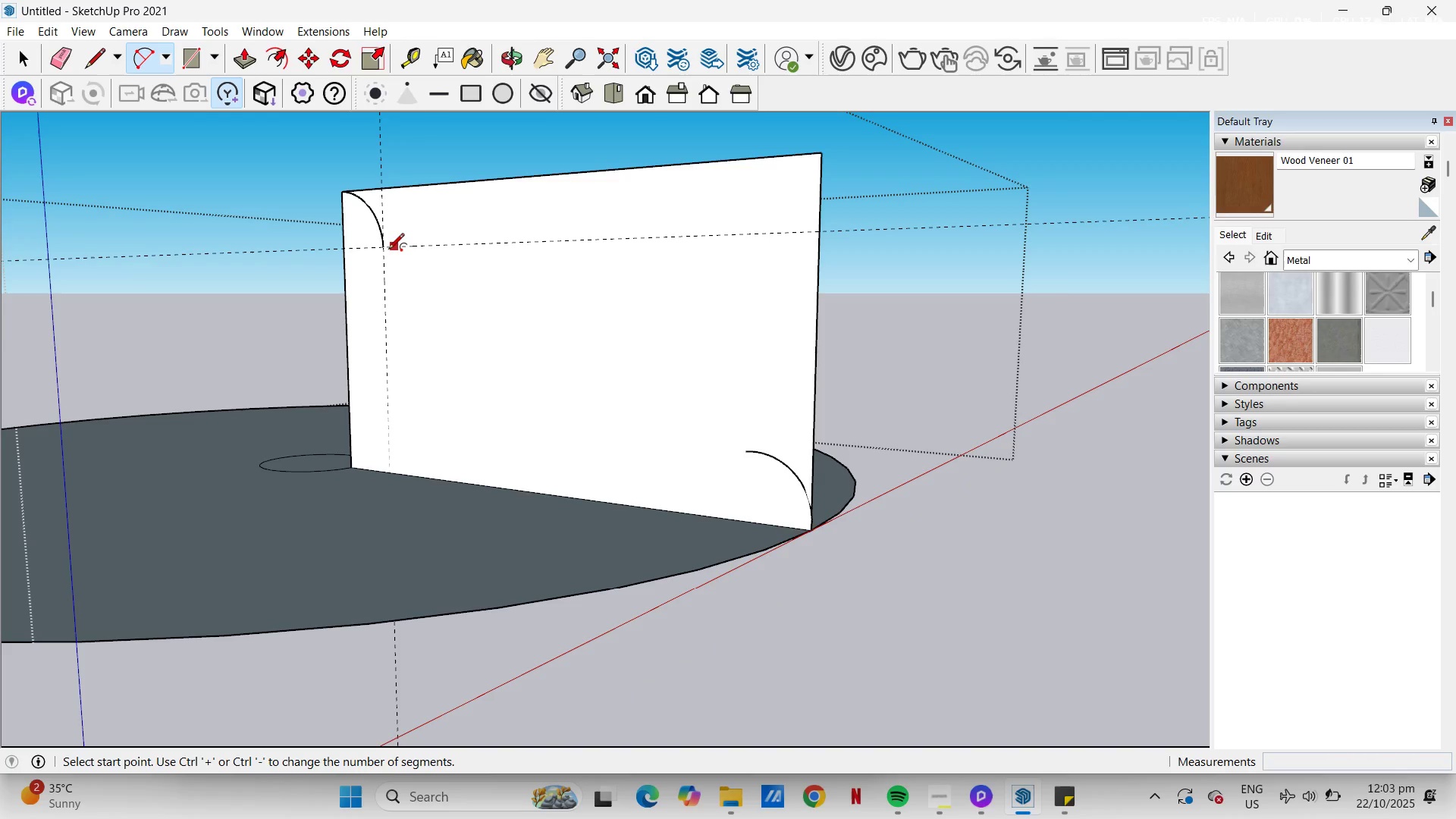 
left_click([385, 250])
 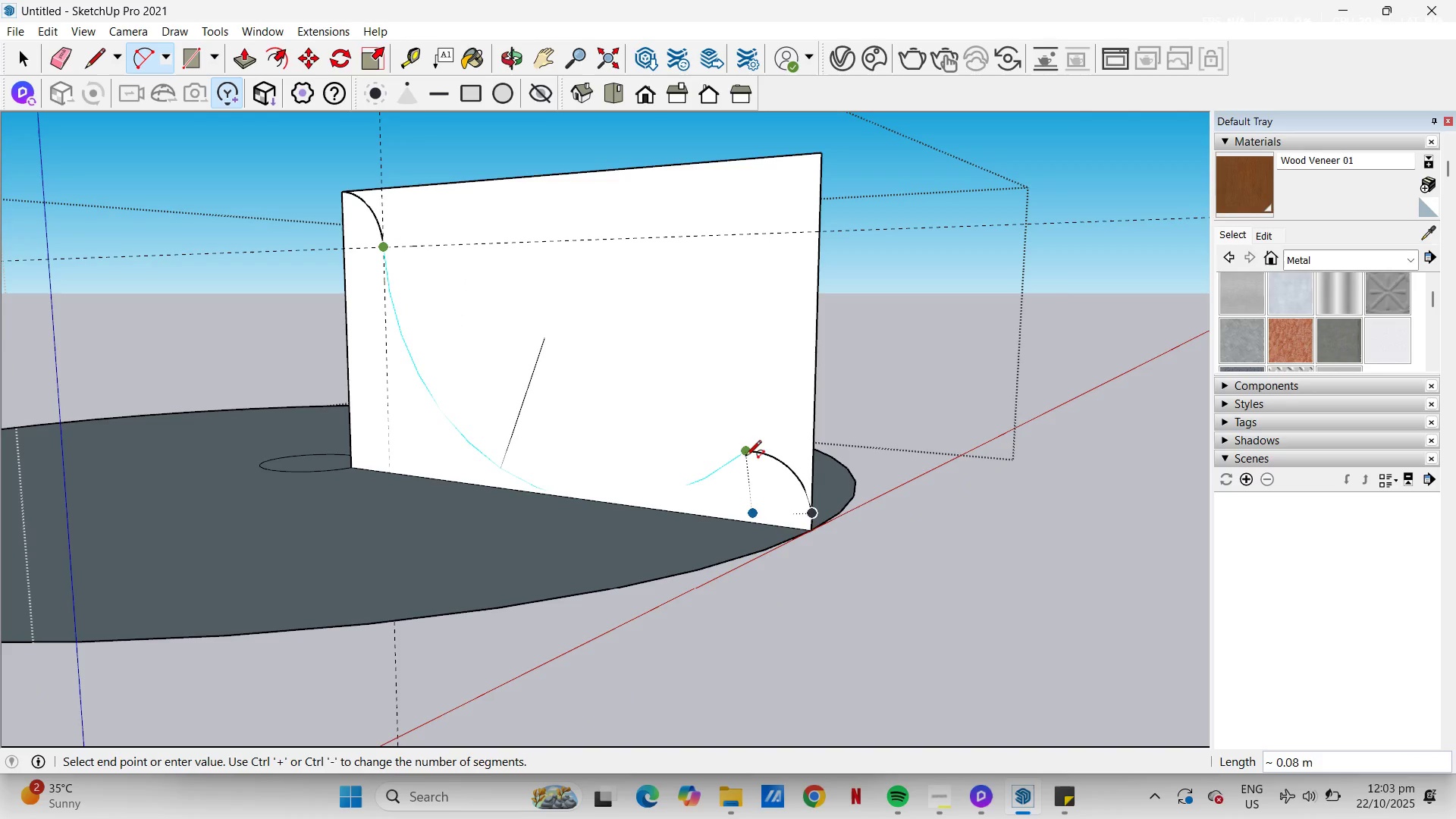 
left_click([745, 457])
 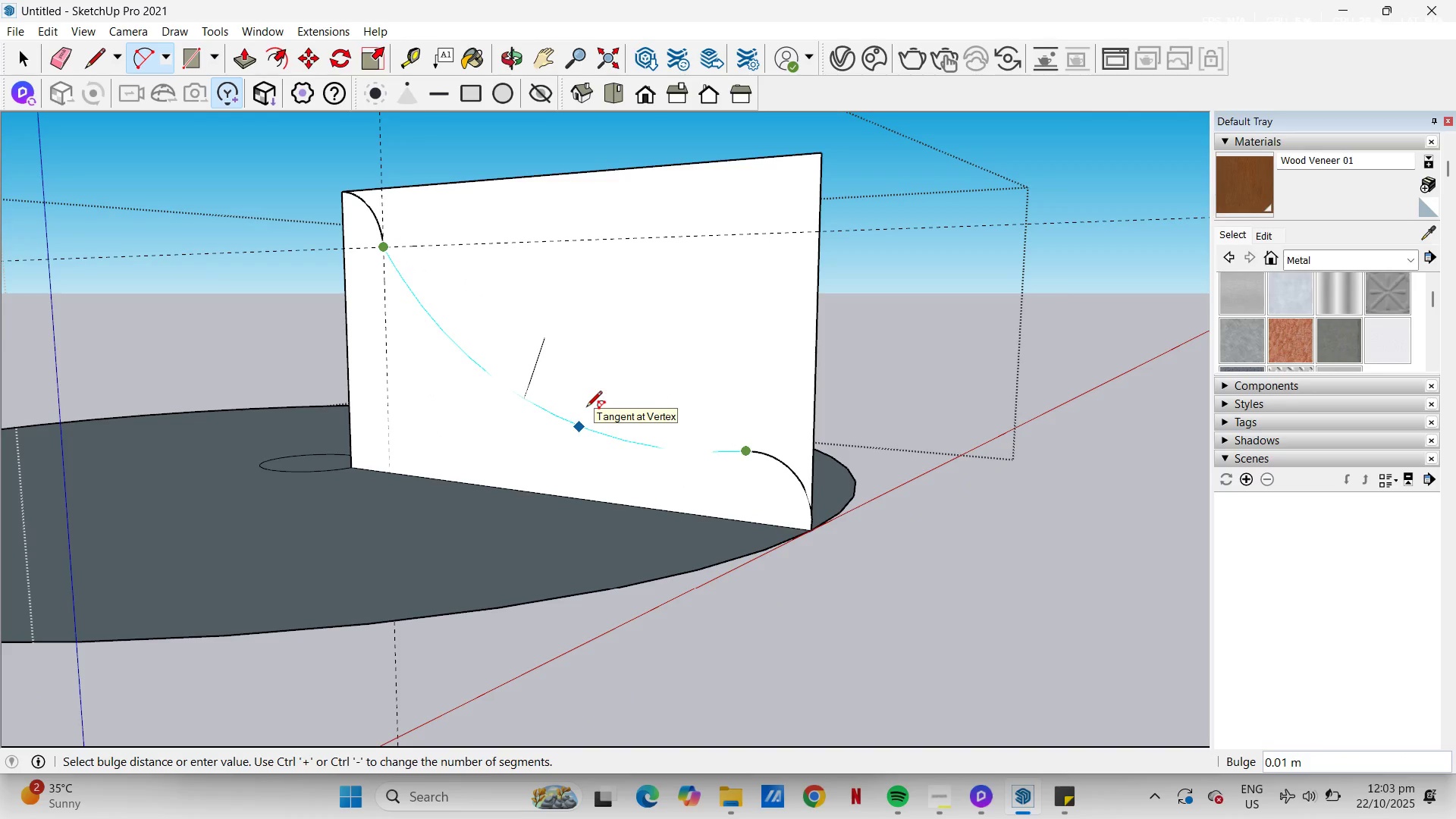 
left_click([586, 408])
 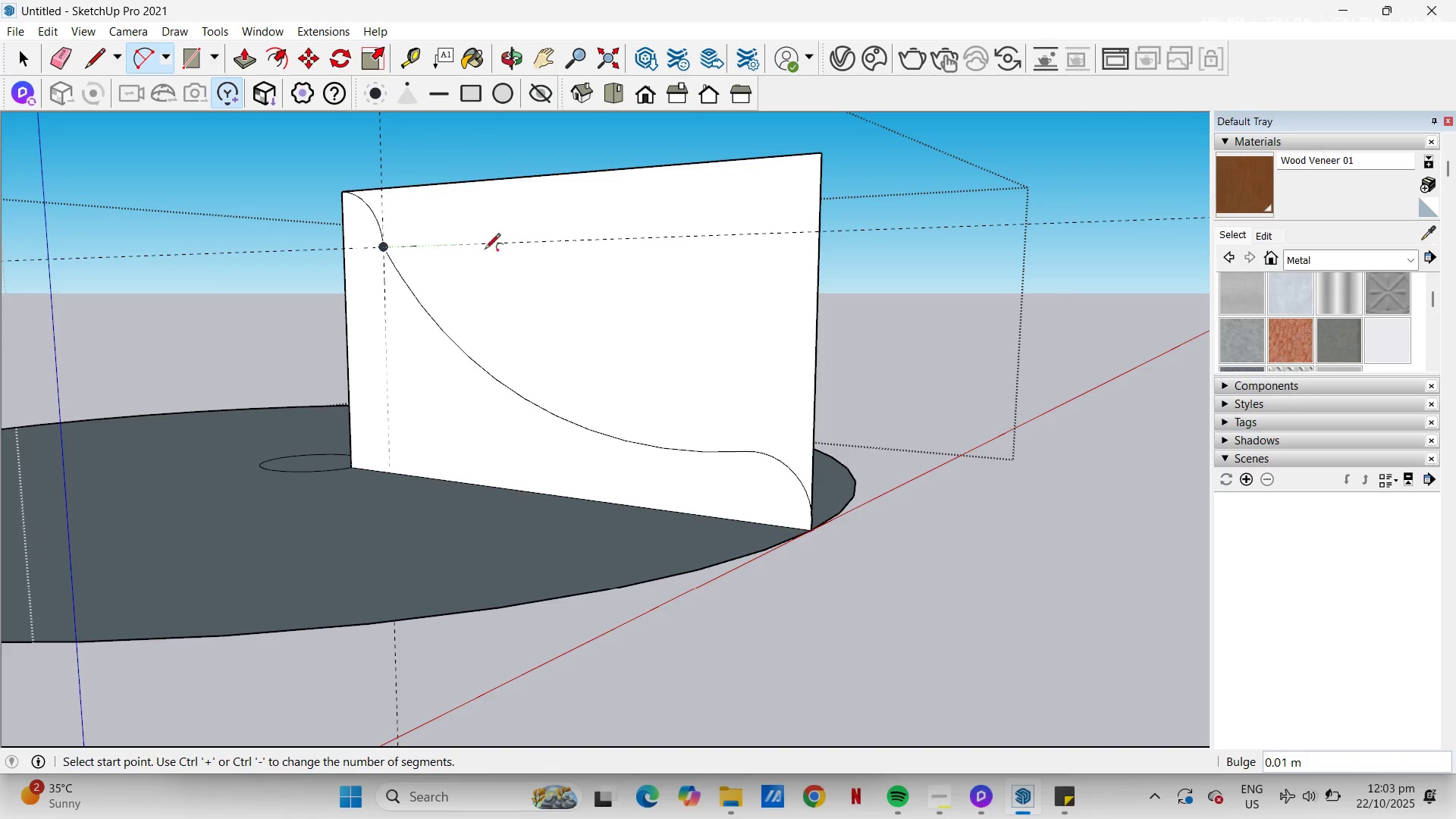 
key(Control+Z)
 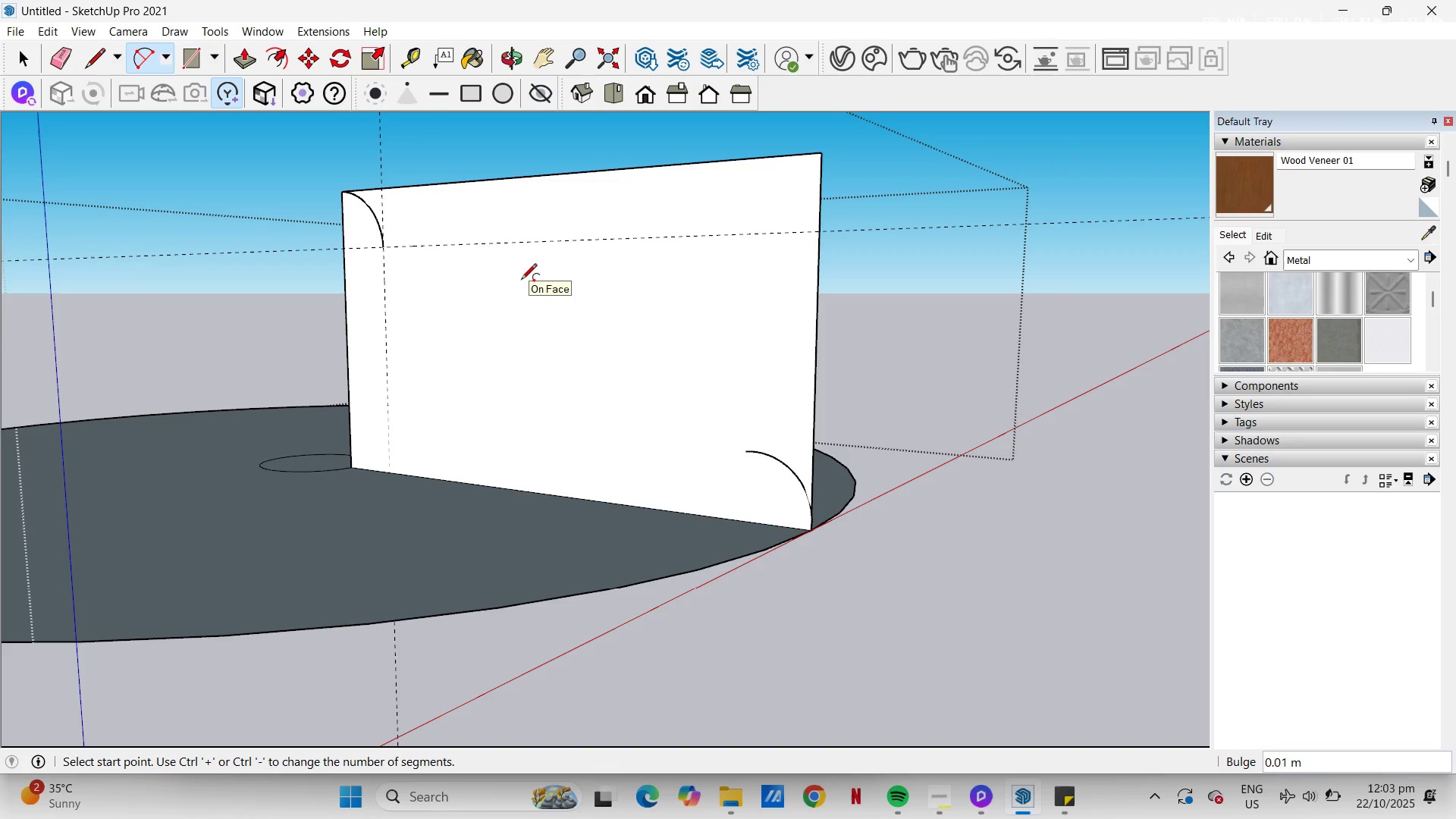 
key(Control+Z)
 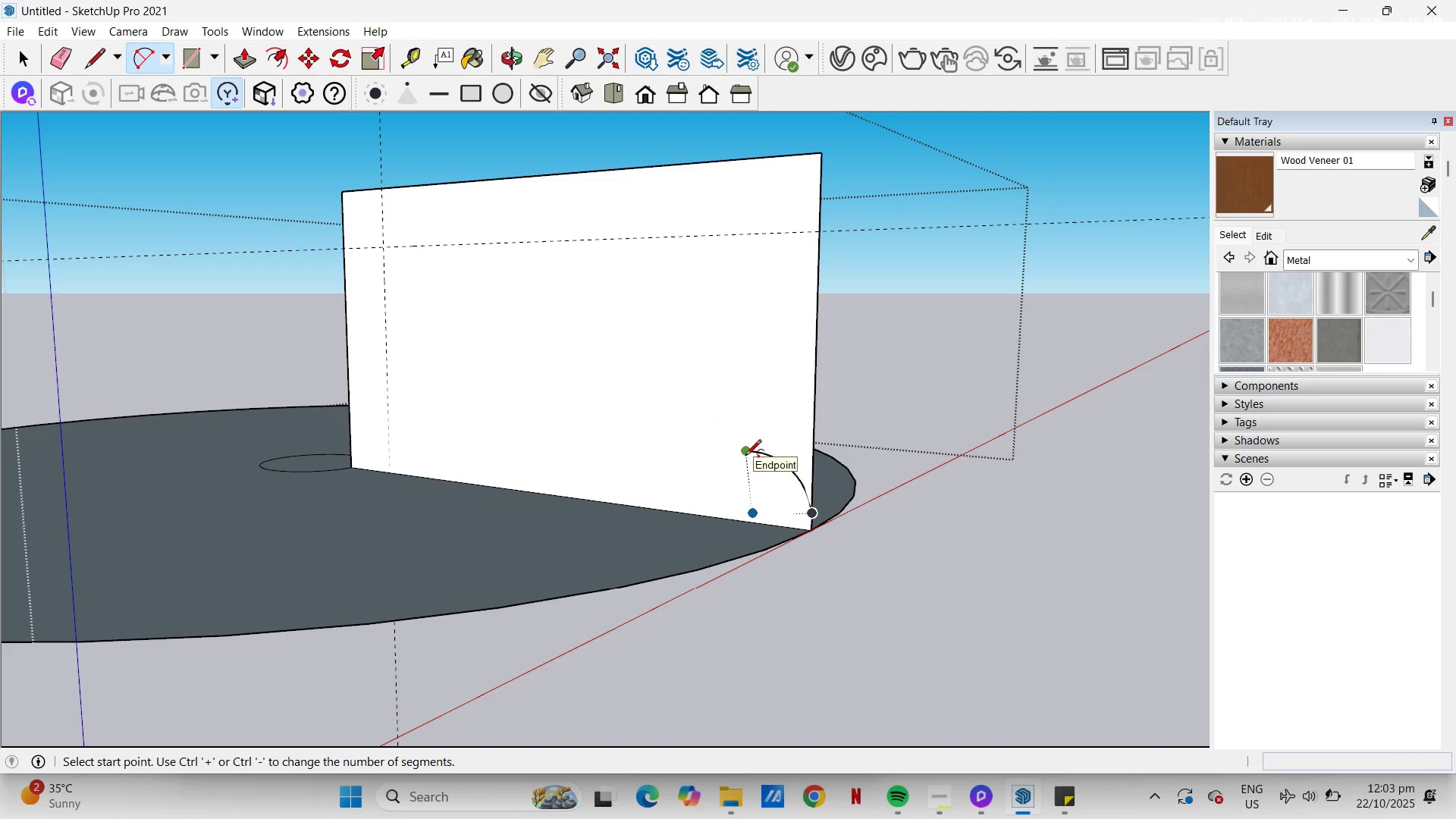 
left_click_drag(start_coordinate=[746, 456], to_coordinate=[745, 452])
 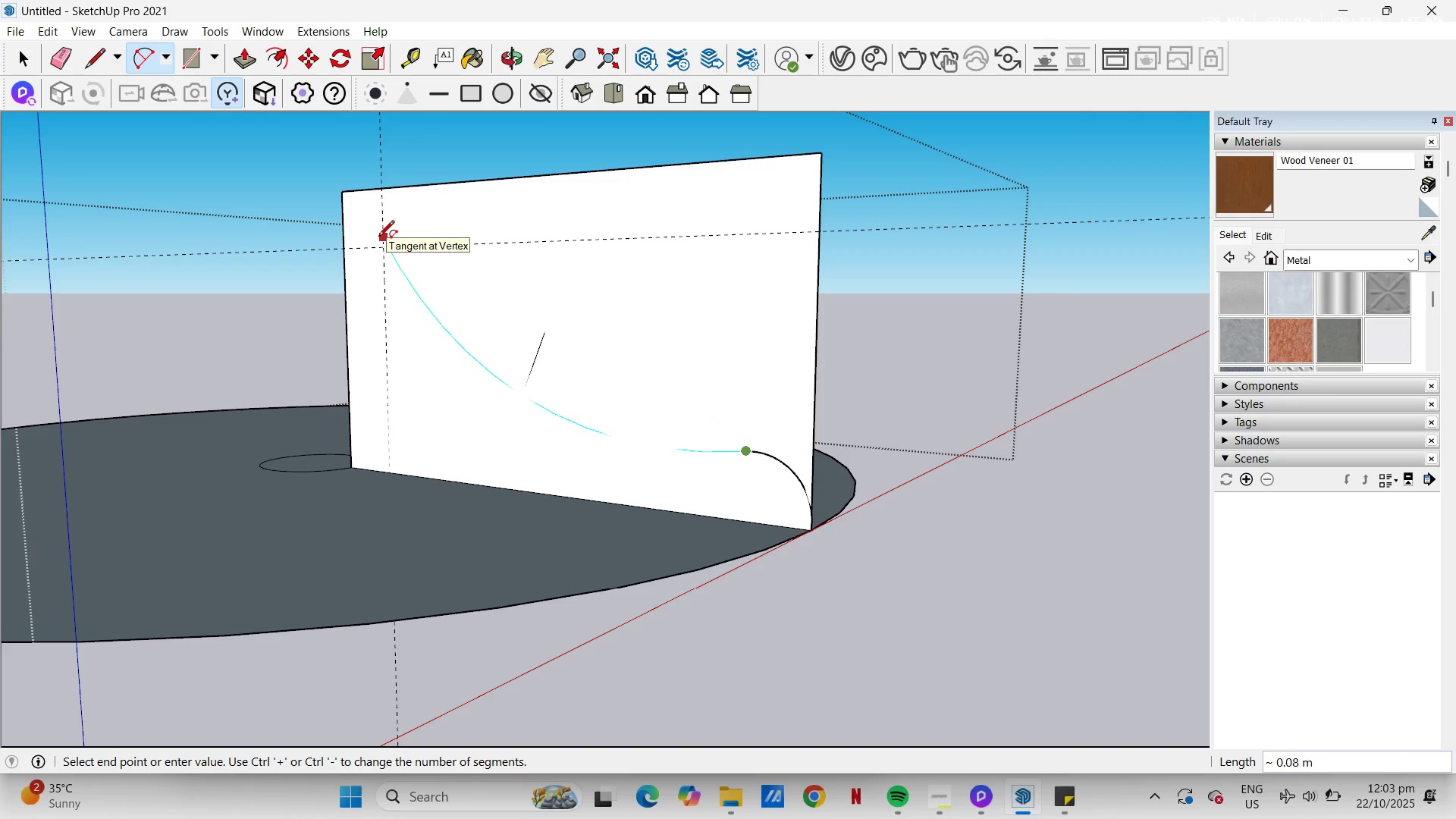 
double_click([378, 237])
 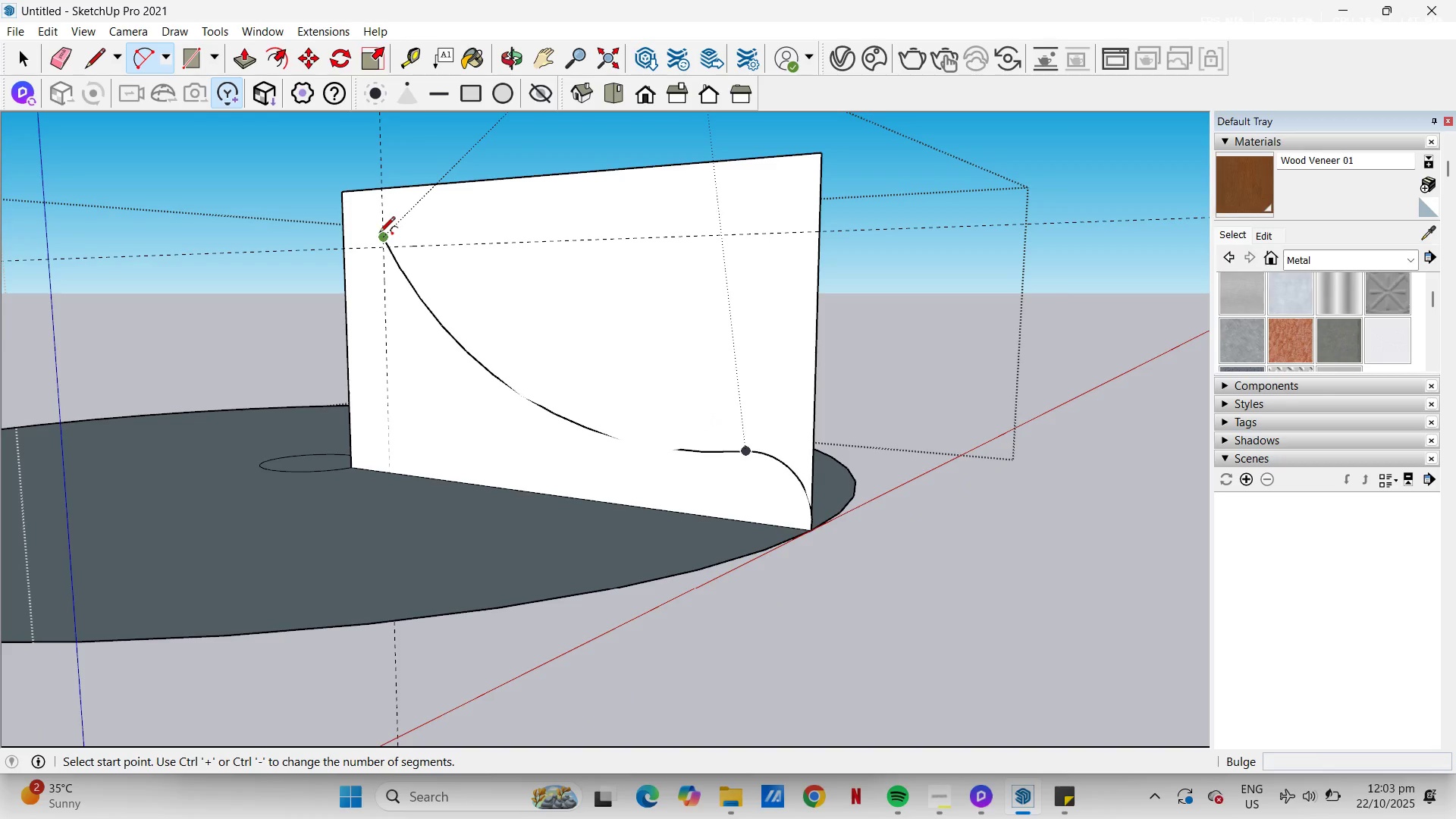 
key(Control+Z)
 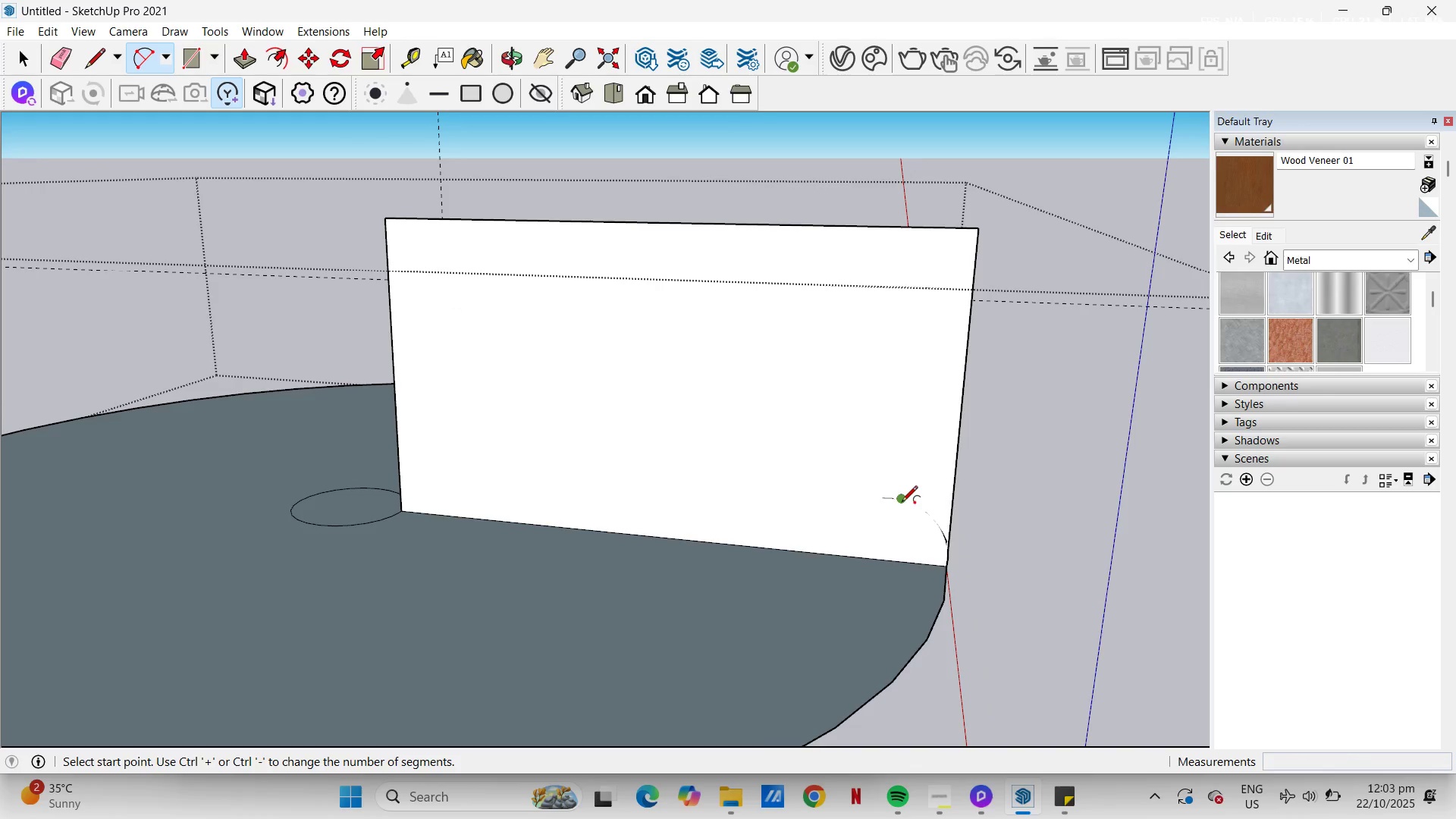 
left_click_drag(start_coordinate=[884, 497], to_coordinate=[883, 488])
 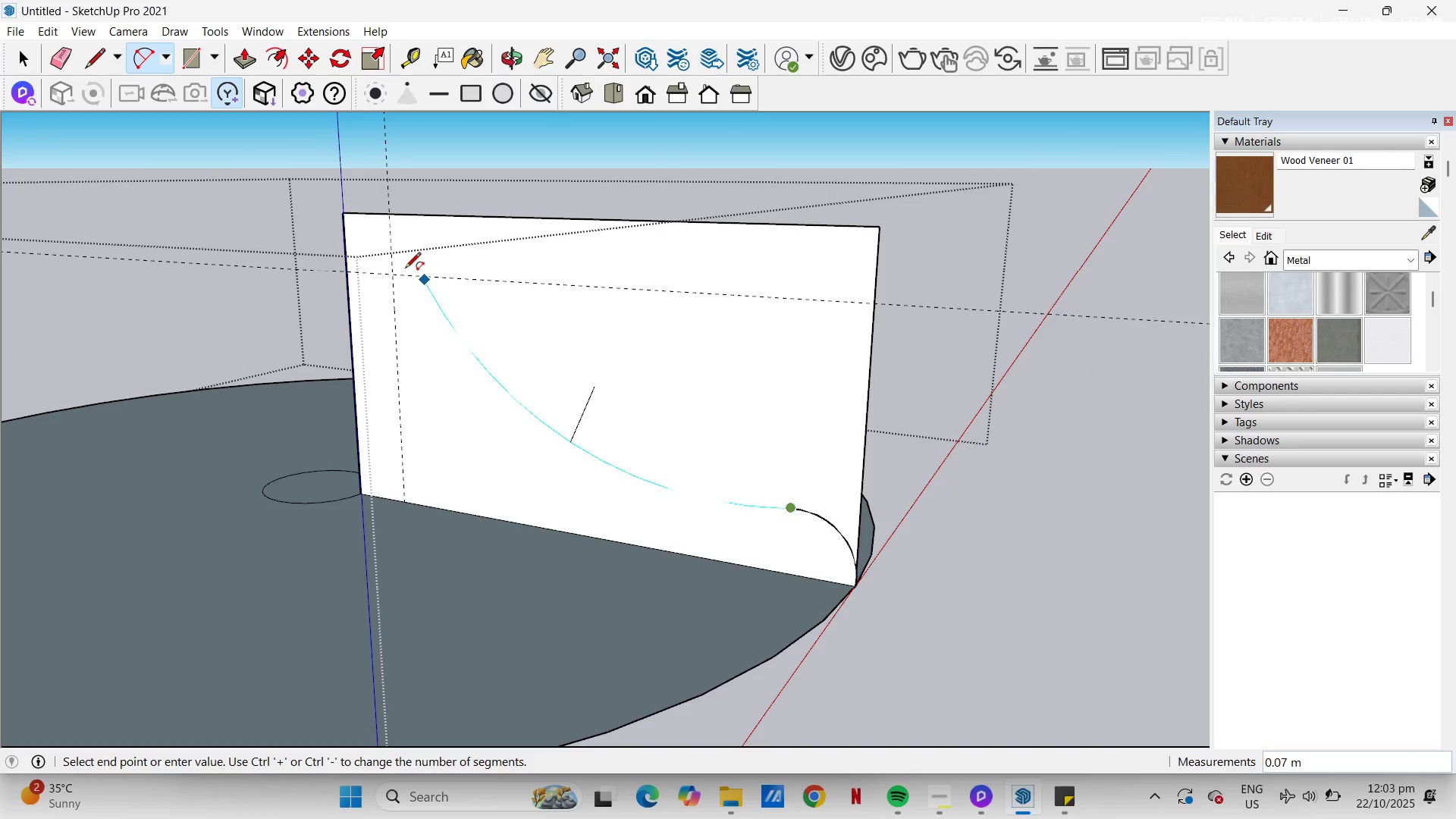 
wait(13.27)
 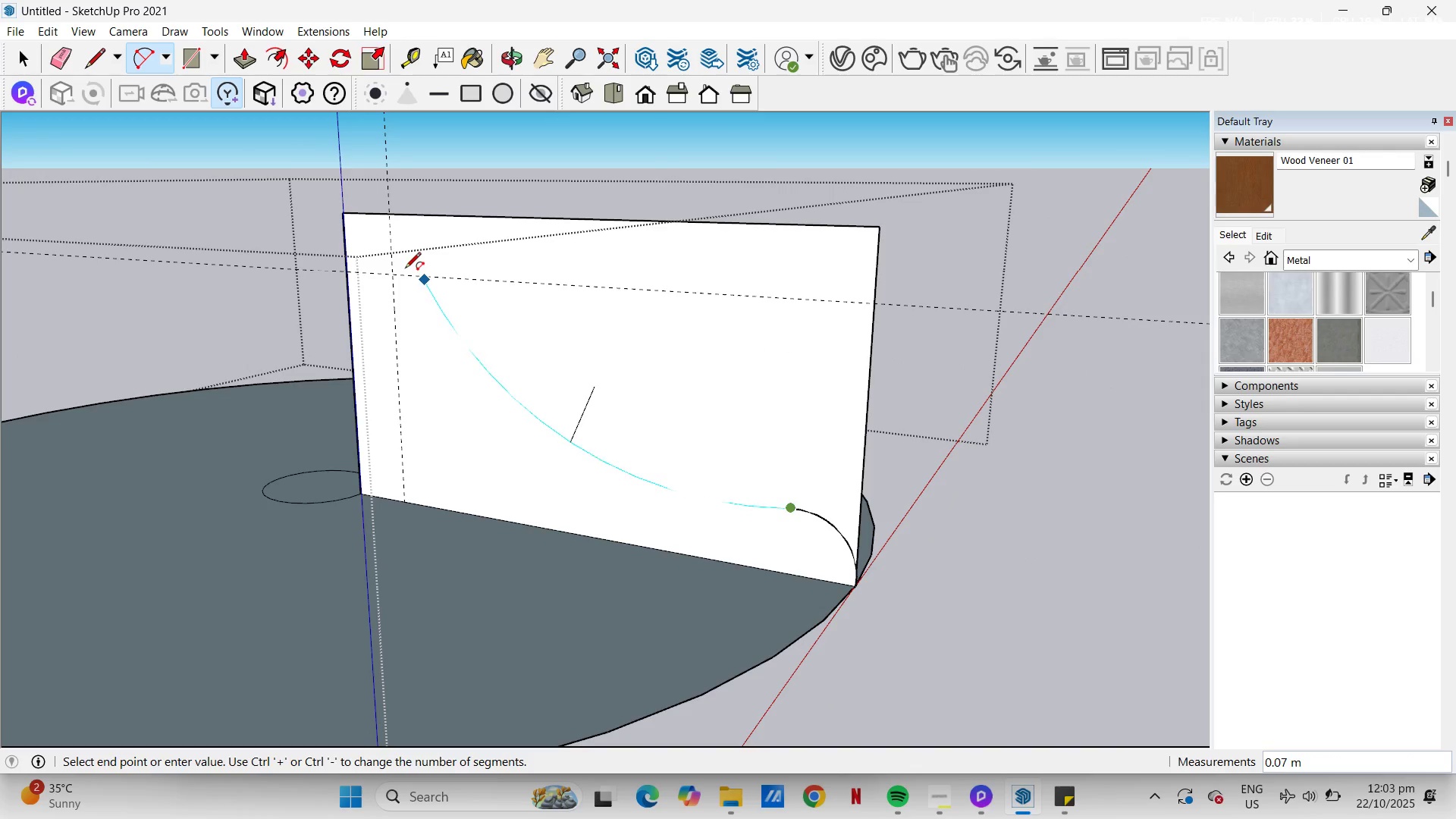 
scroll: coordinate [402, 249], scroll_direction: up, amount: 4.0
 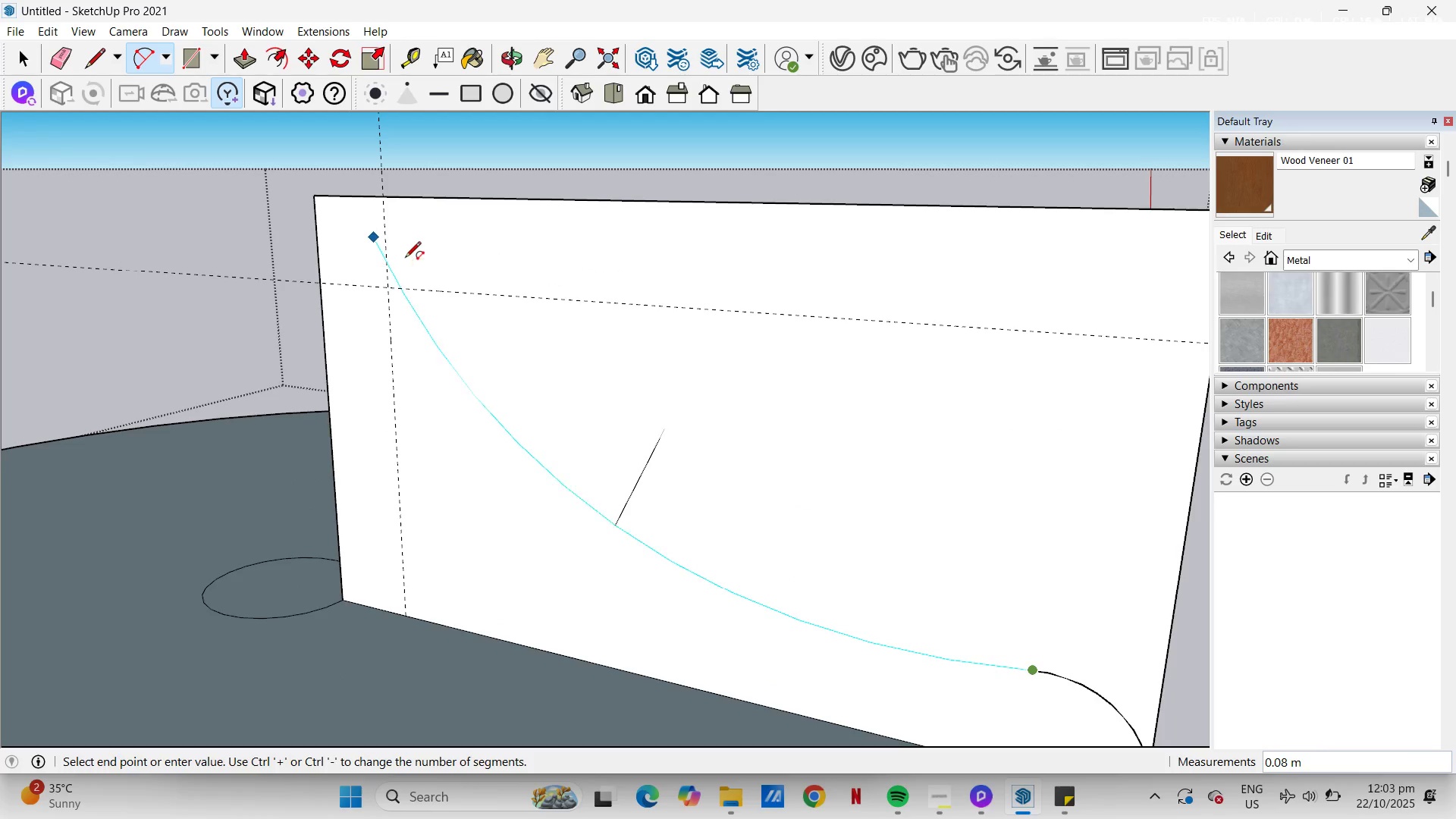 
left_click([405, 259])
 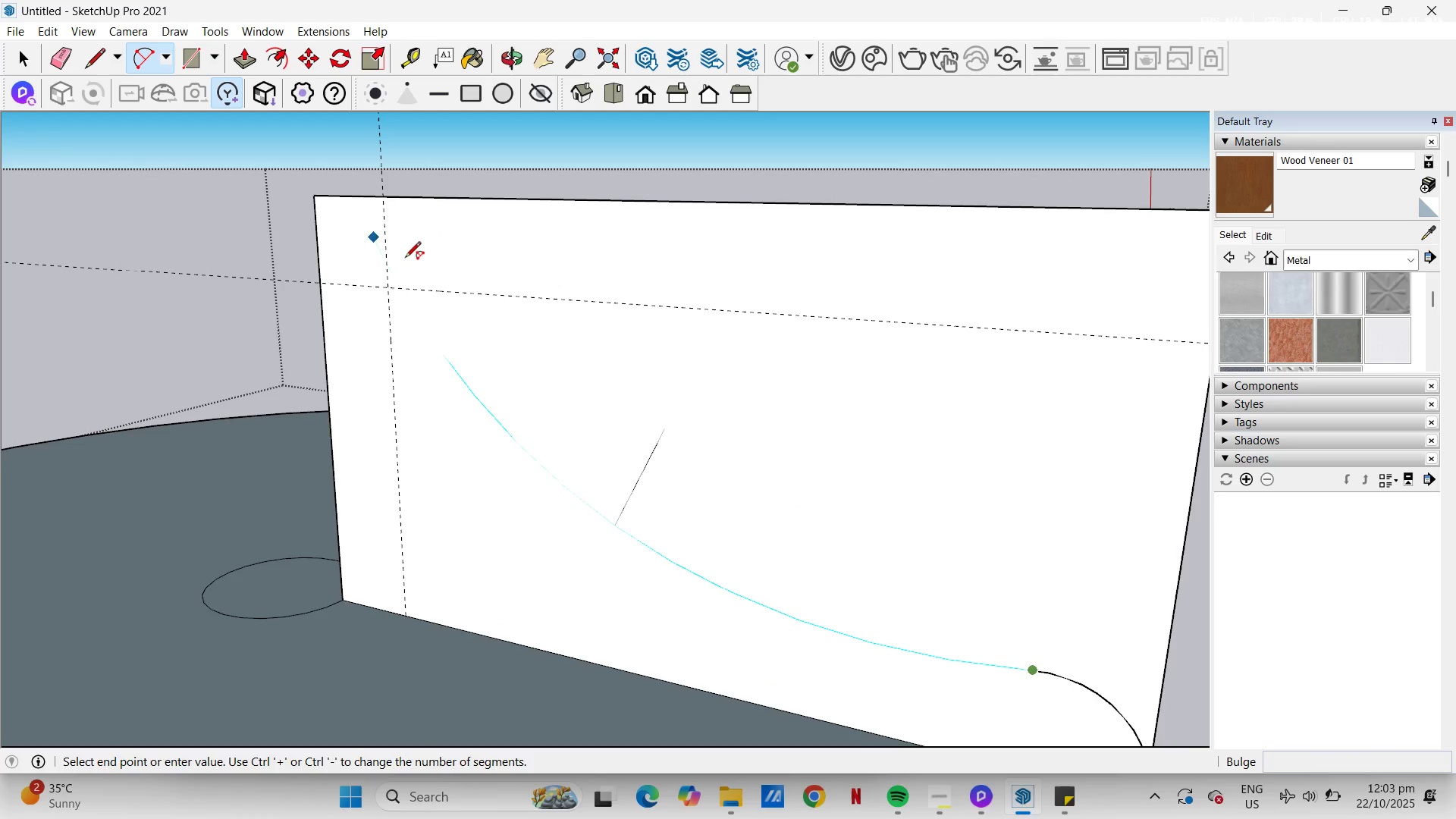 
left_click([405, 259])
 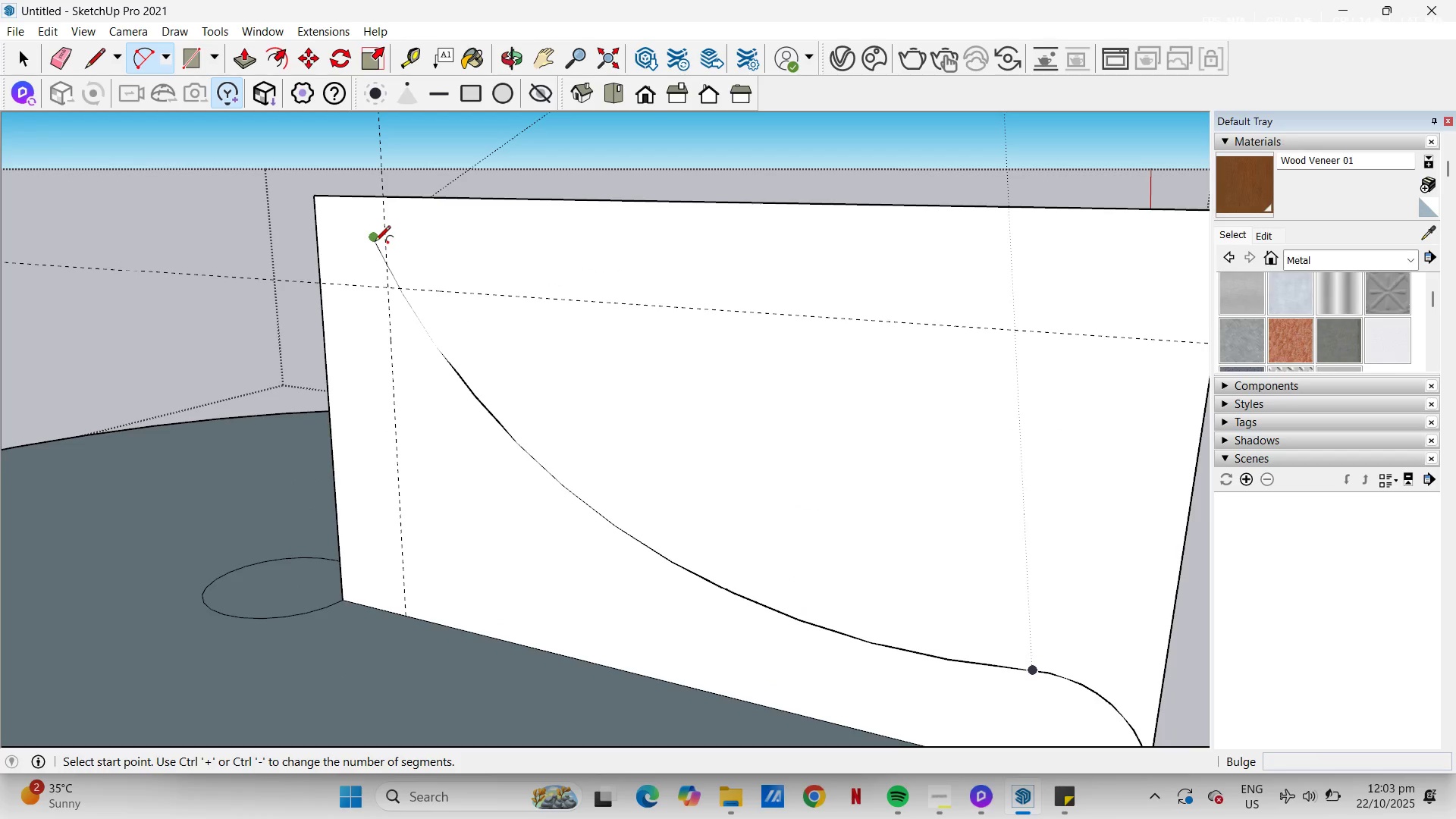 
left_click_drag(start_coordinate=[375, 240], to_coordinate=[372, 236])
 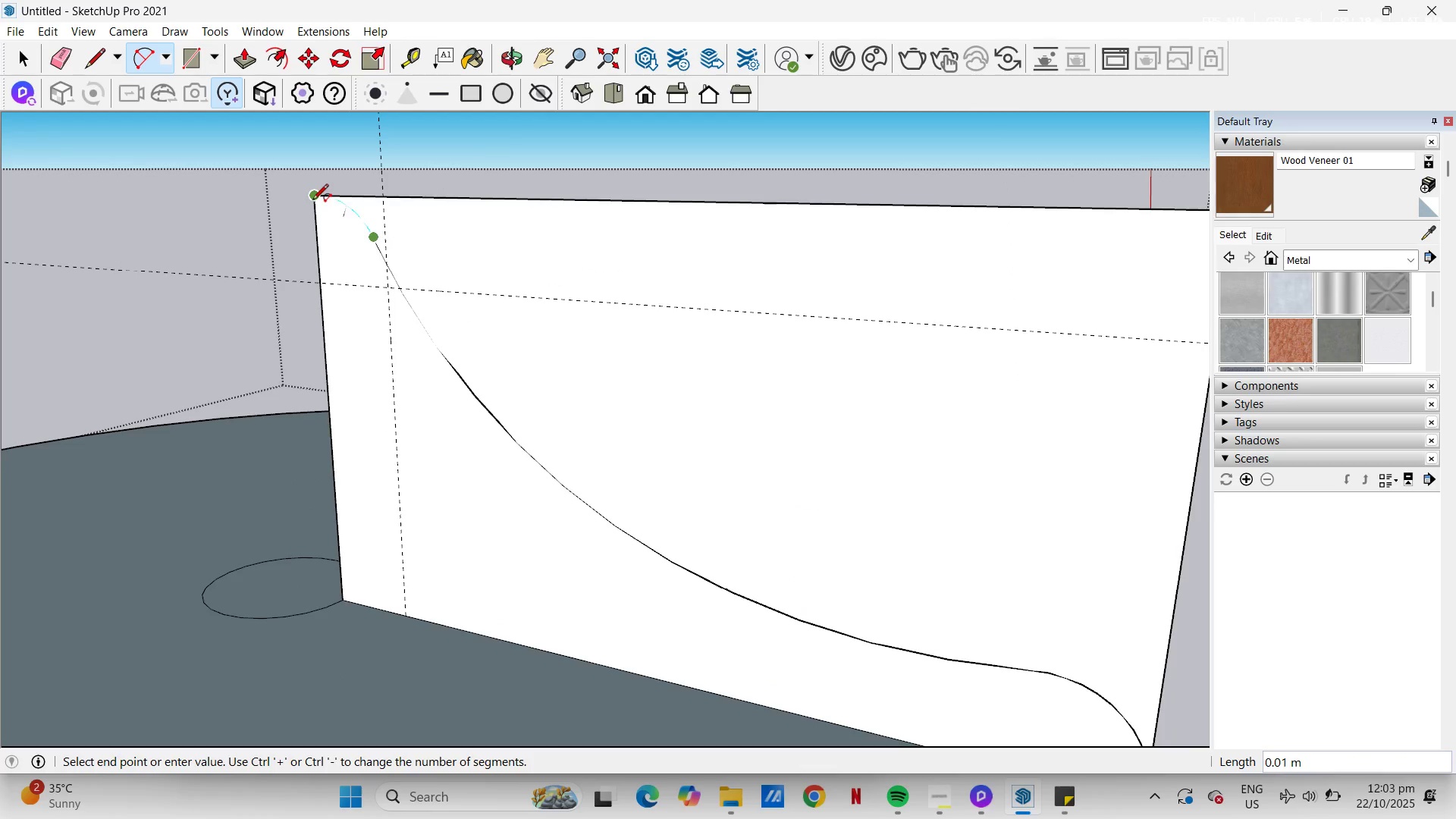 
double_click([312, 201])
 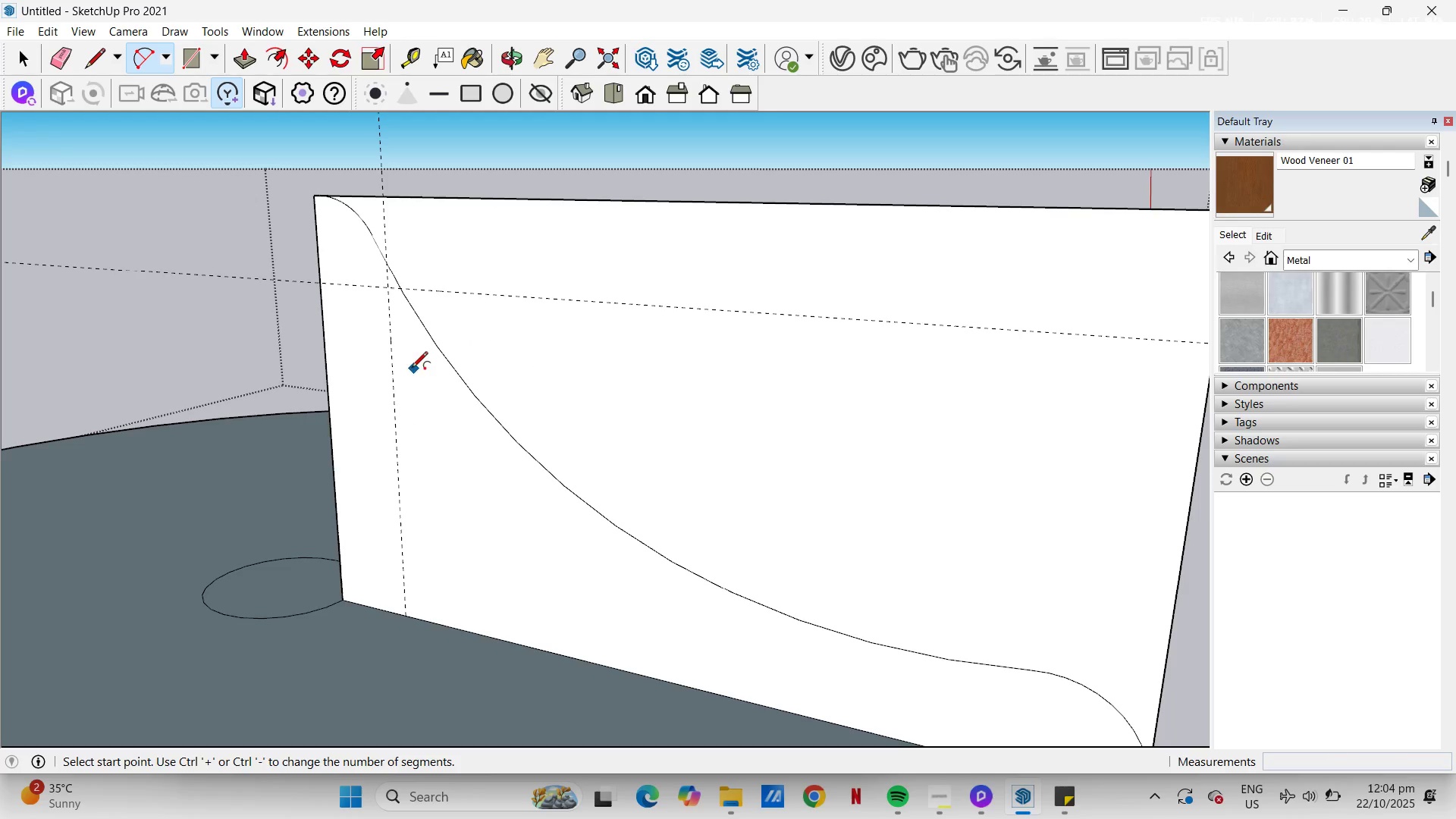 
type(de)
 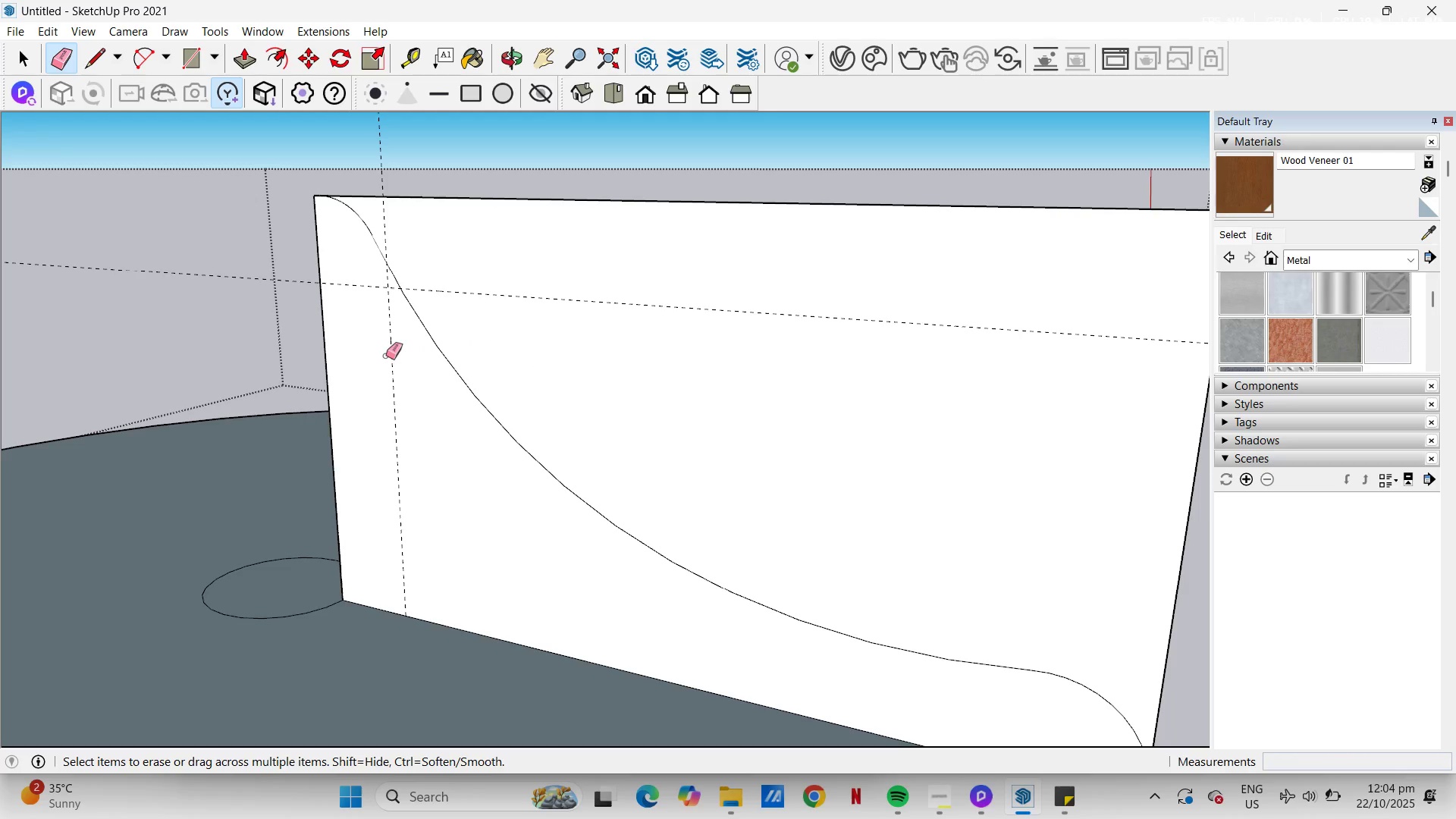 
left_click_drag(start_coordinate=[386, 356], to_coordinate=[389, 325])
 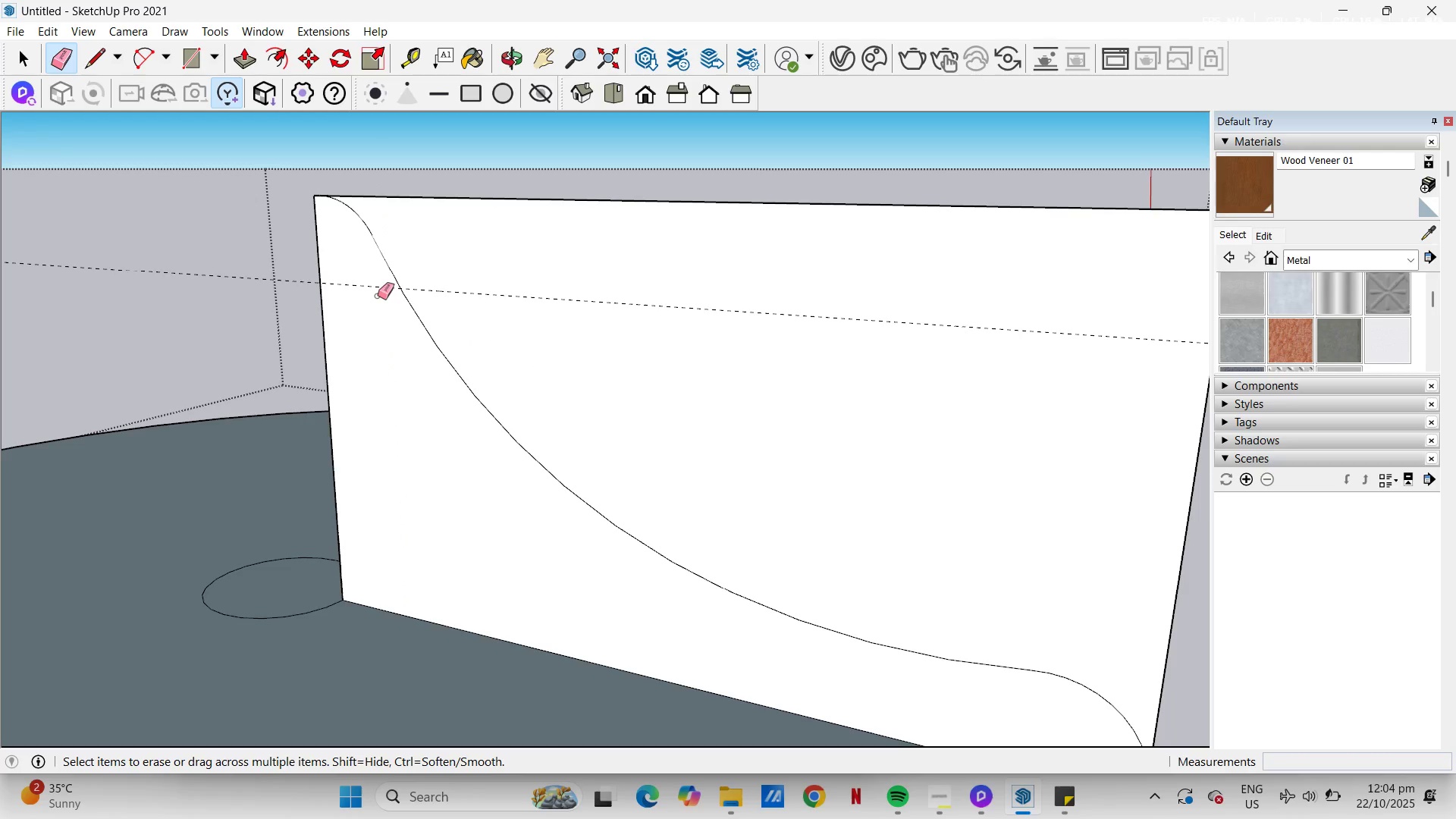 
left_click_drag(start_coordinate=[376, 295], to_coordinate=[369, 284])
 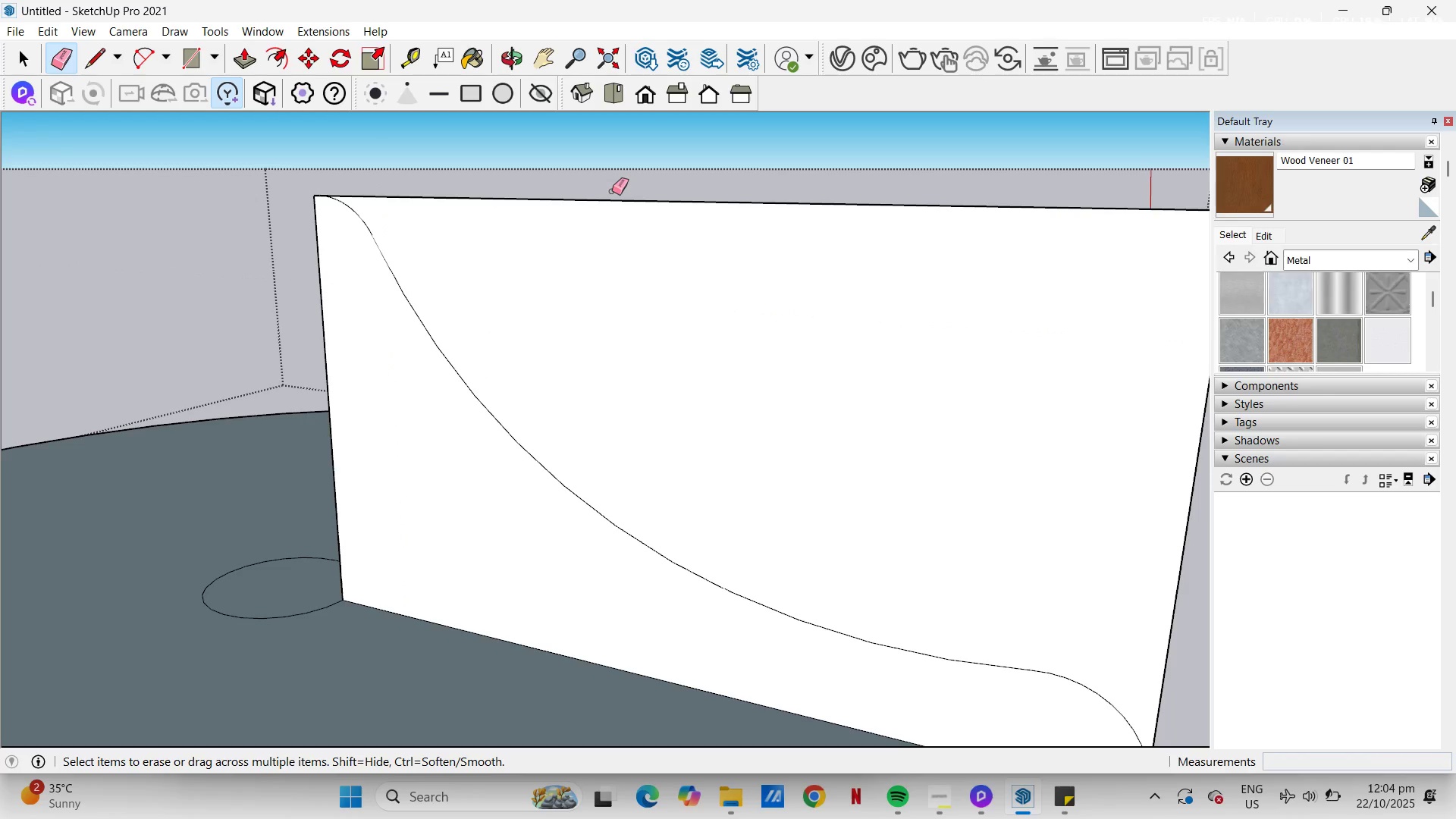 
left_click_drag(start_coordinate=[613, 190], to_coordinate=[629, 212])
 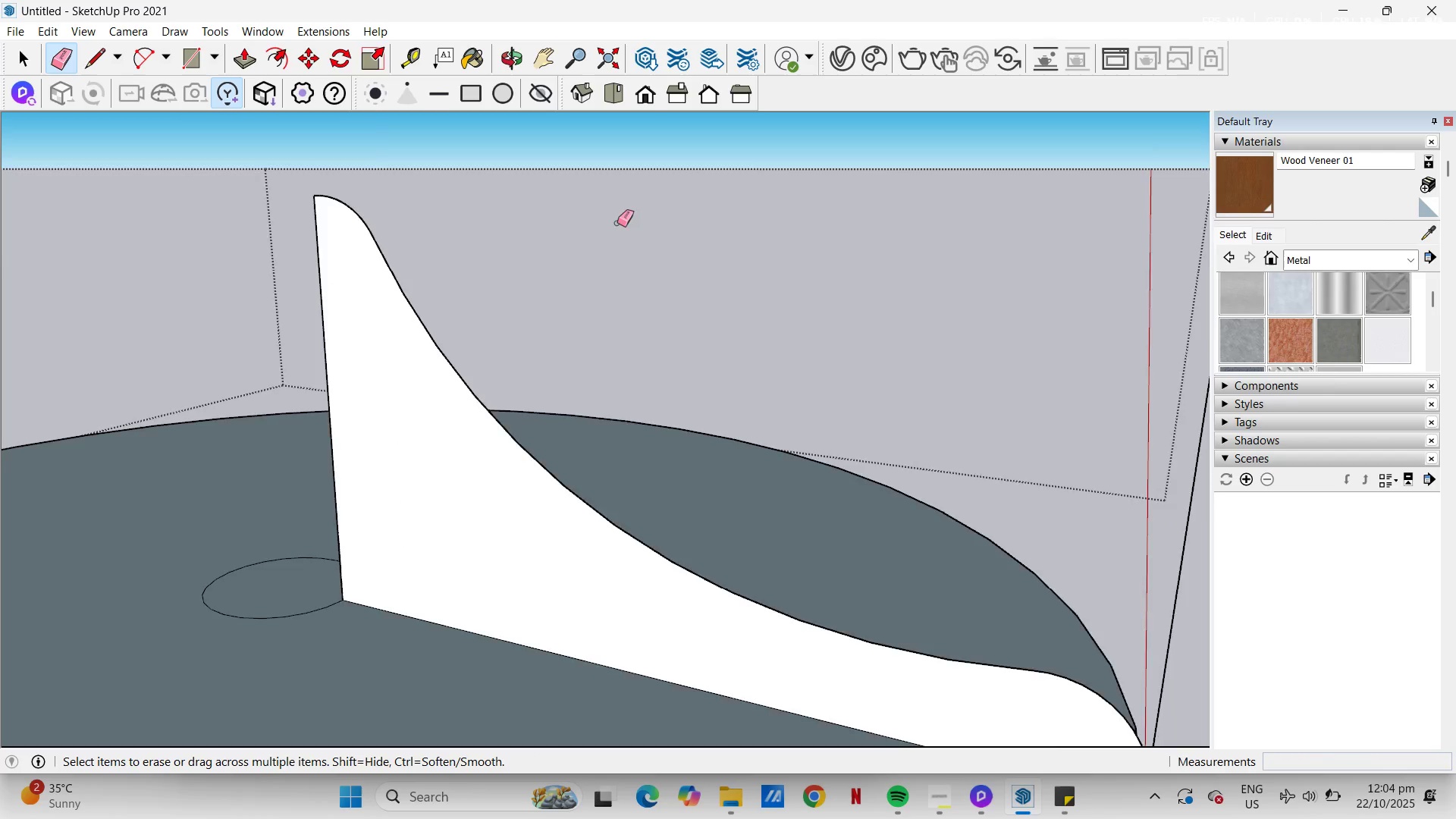 
scroll: coordinate [599, 195], scroll_direction: down, amount: 5.0
 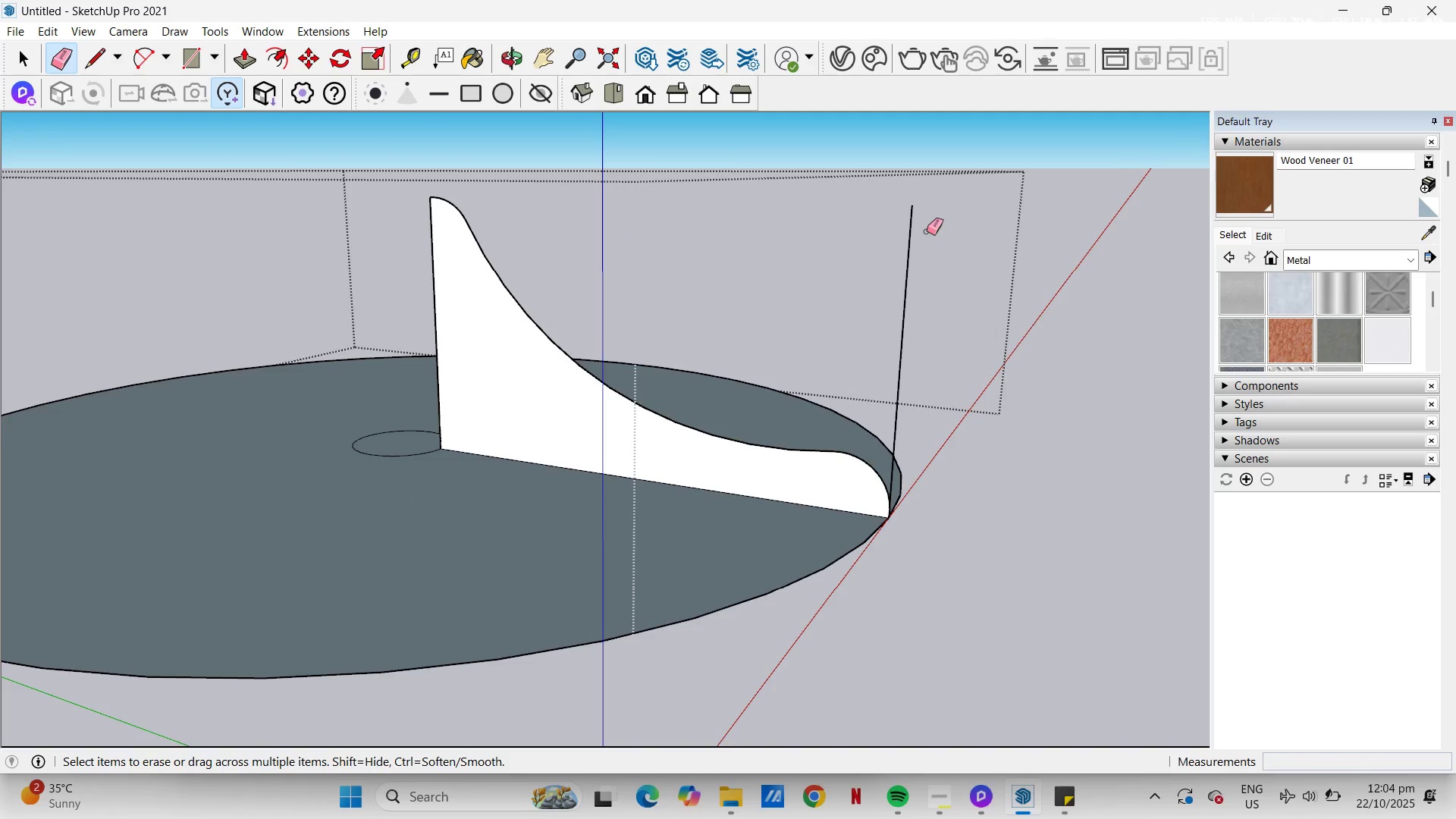 
left_click_drag(start_coordinate=[927, 231], to_coordinate=[902, 234])
 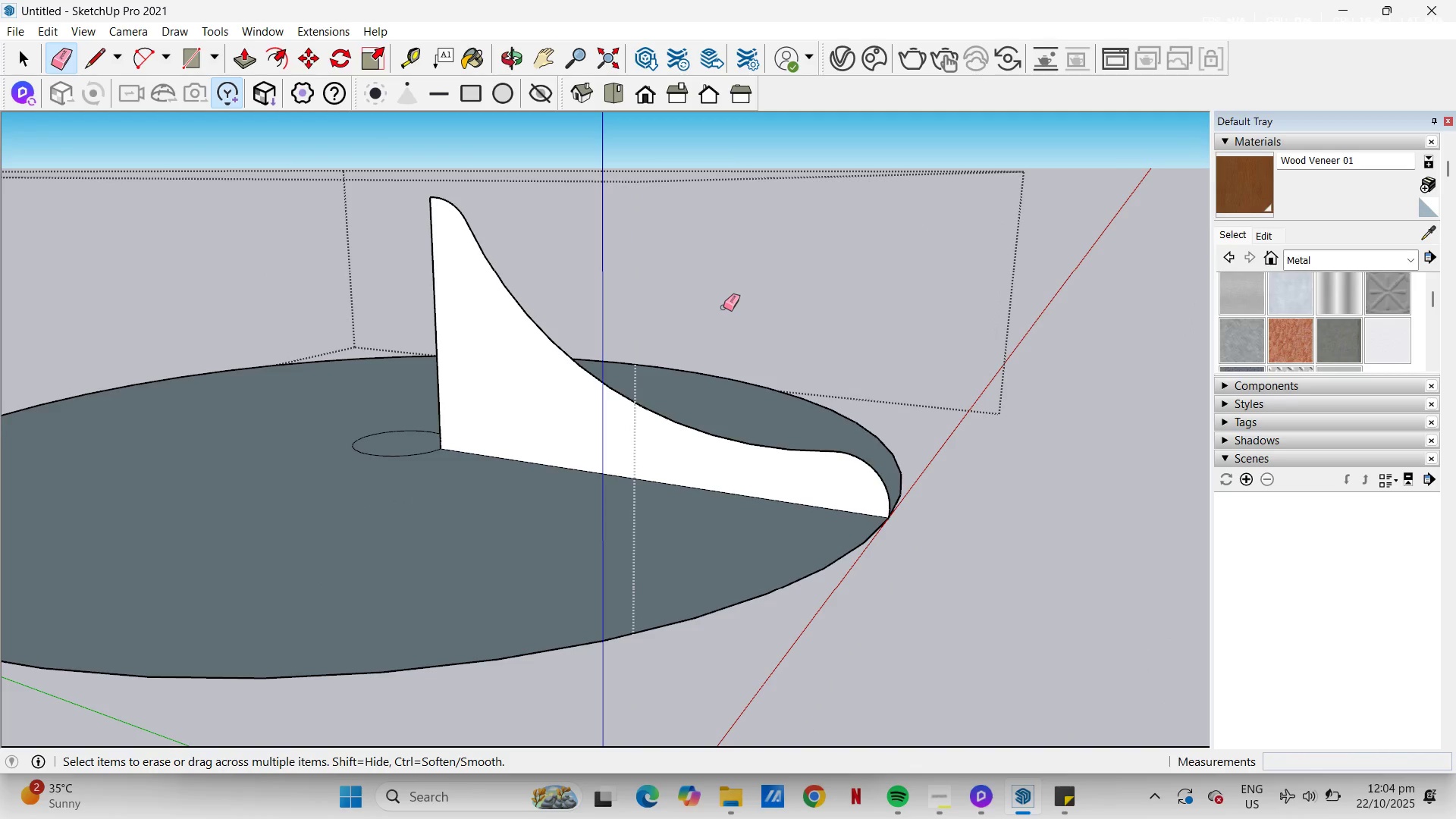 
scroll: coordinate [736, 337], scroll_direction: down, amount: 7.0
 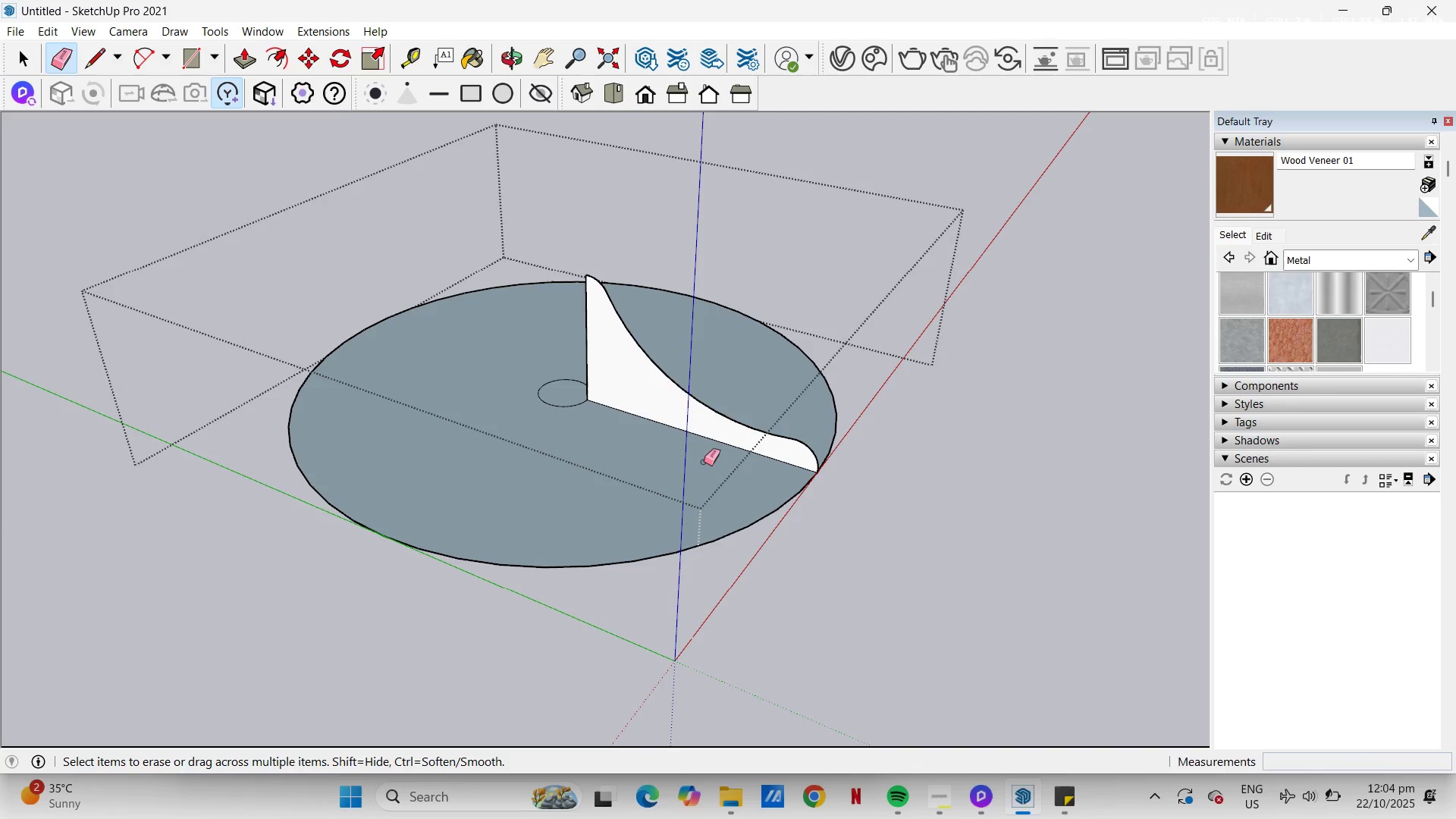 
key(Space)
 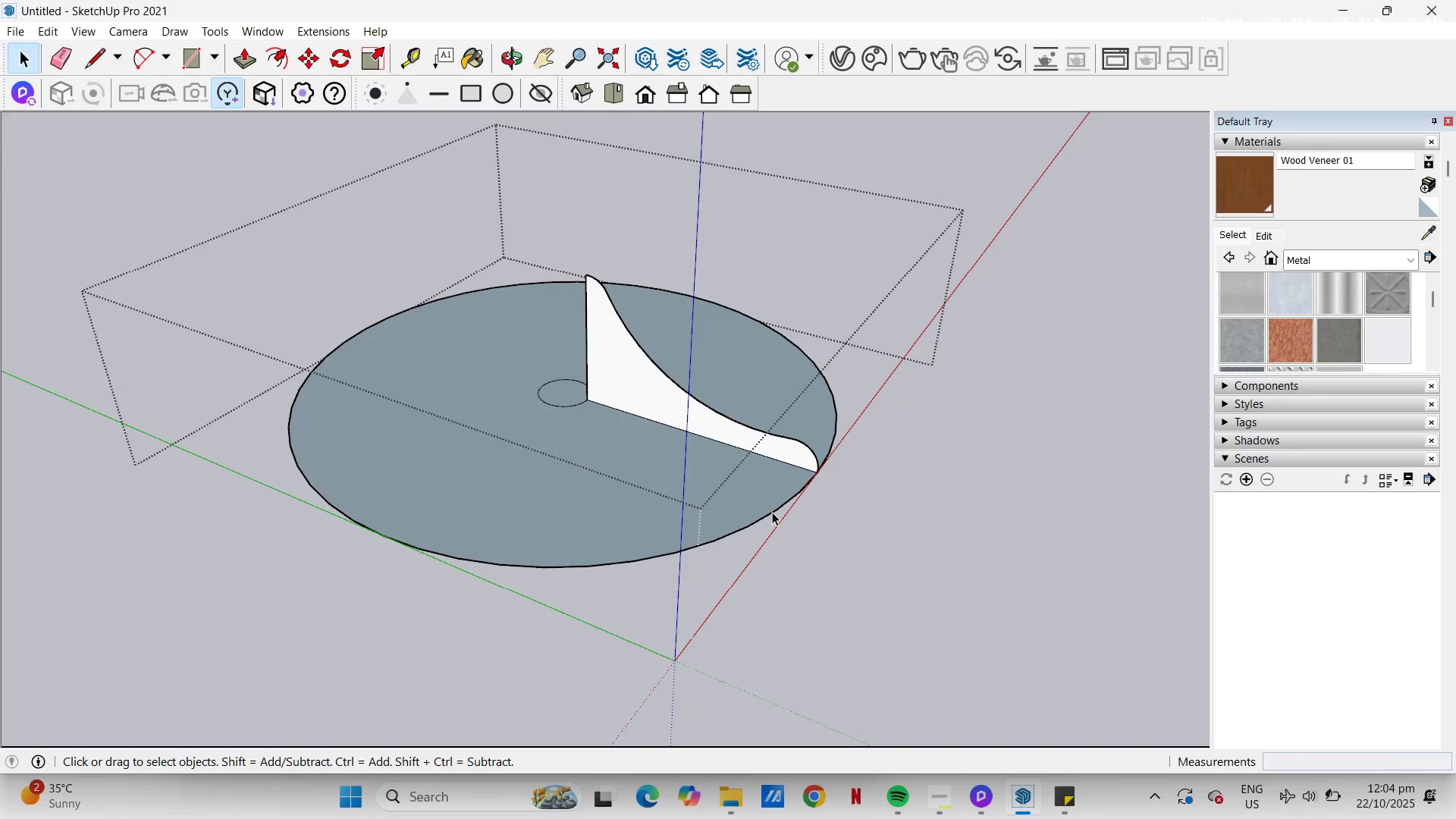 
left_click([772, 512])
 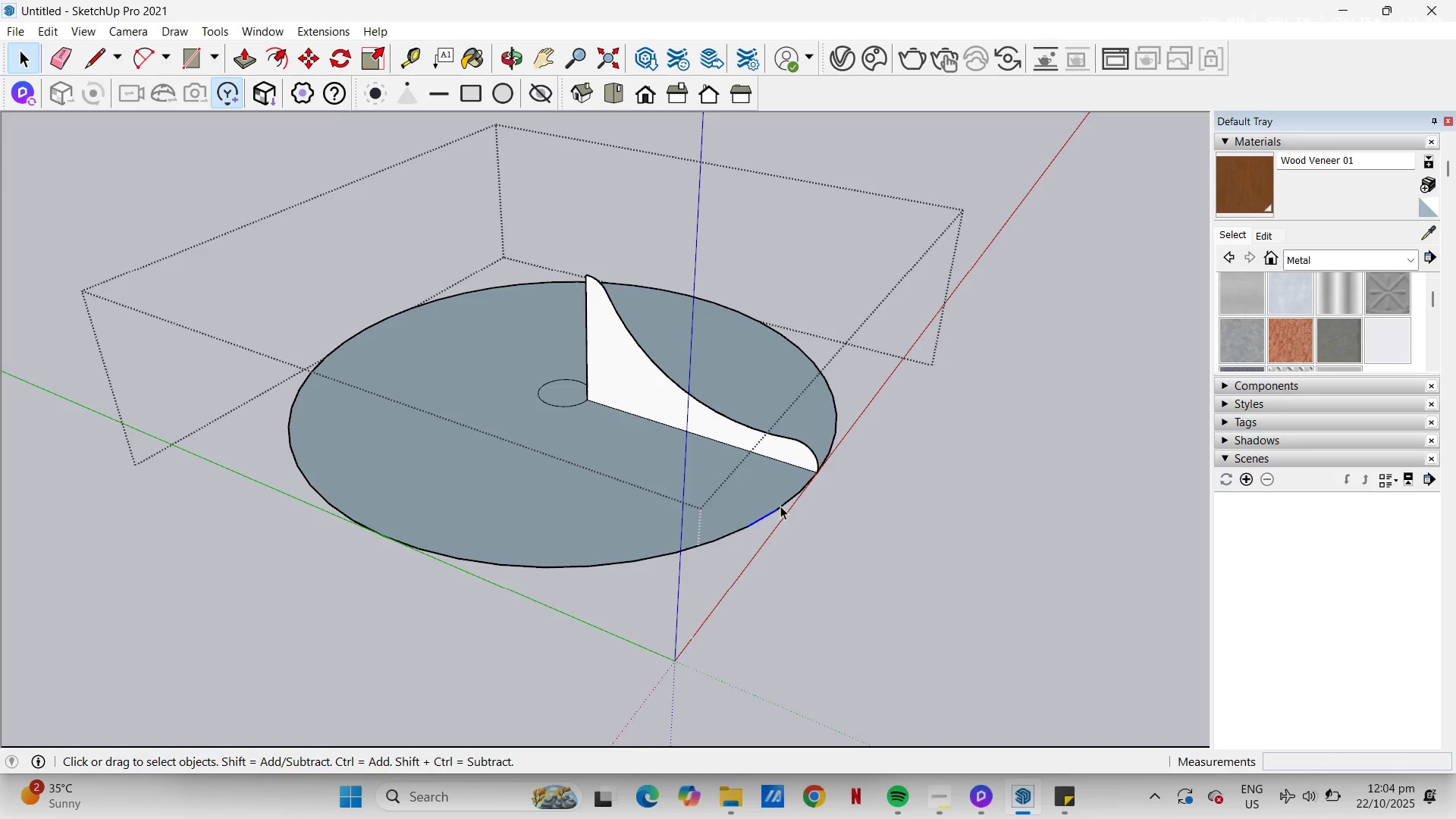 
left_click([780, 506])
 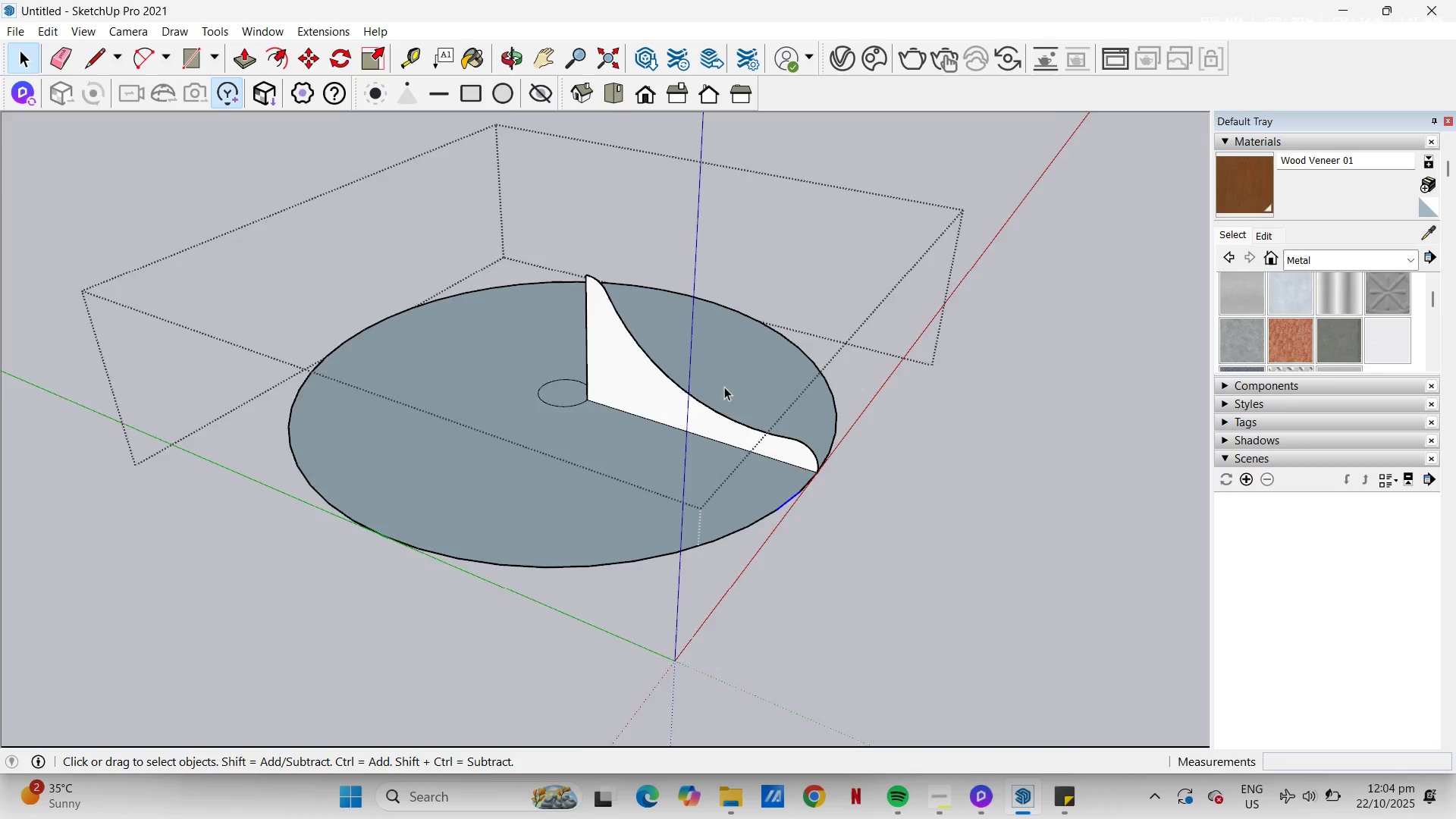 
scroll: coordinate [679, 366], scroll_direction: down, amount: 4.0
 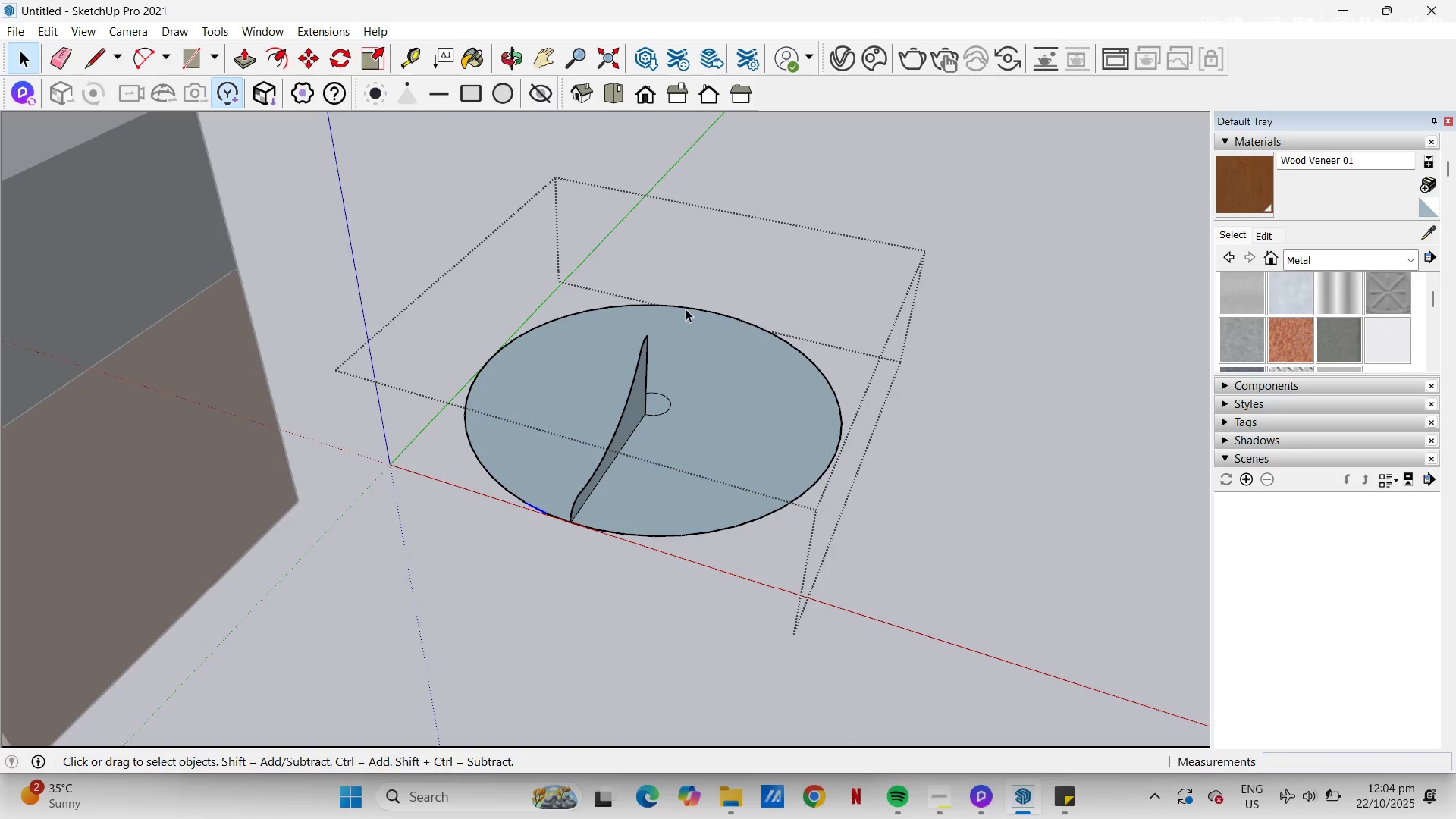 
left_click([686, 306])
 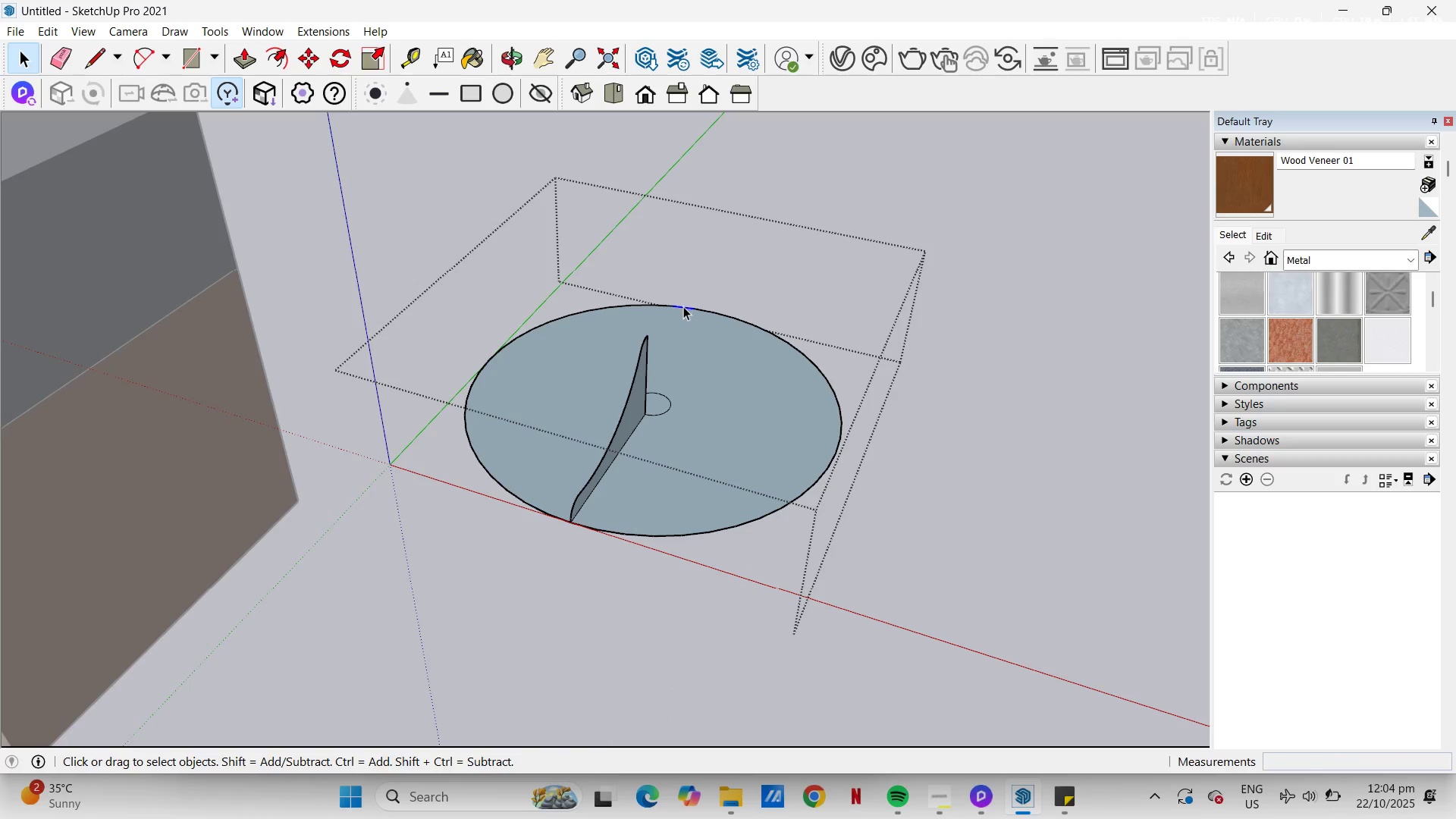 
hold_key(key=ControlLeft, duration=0.49)
 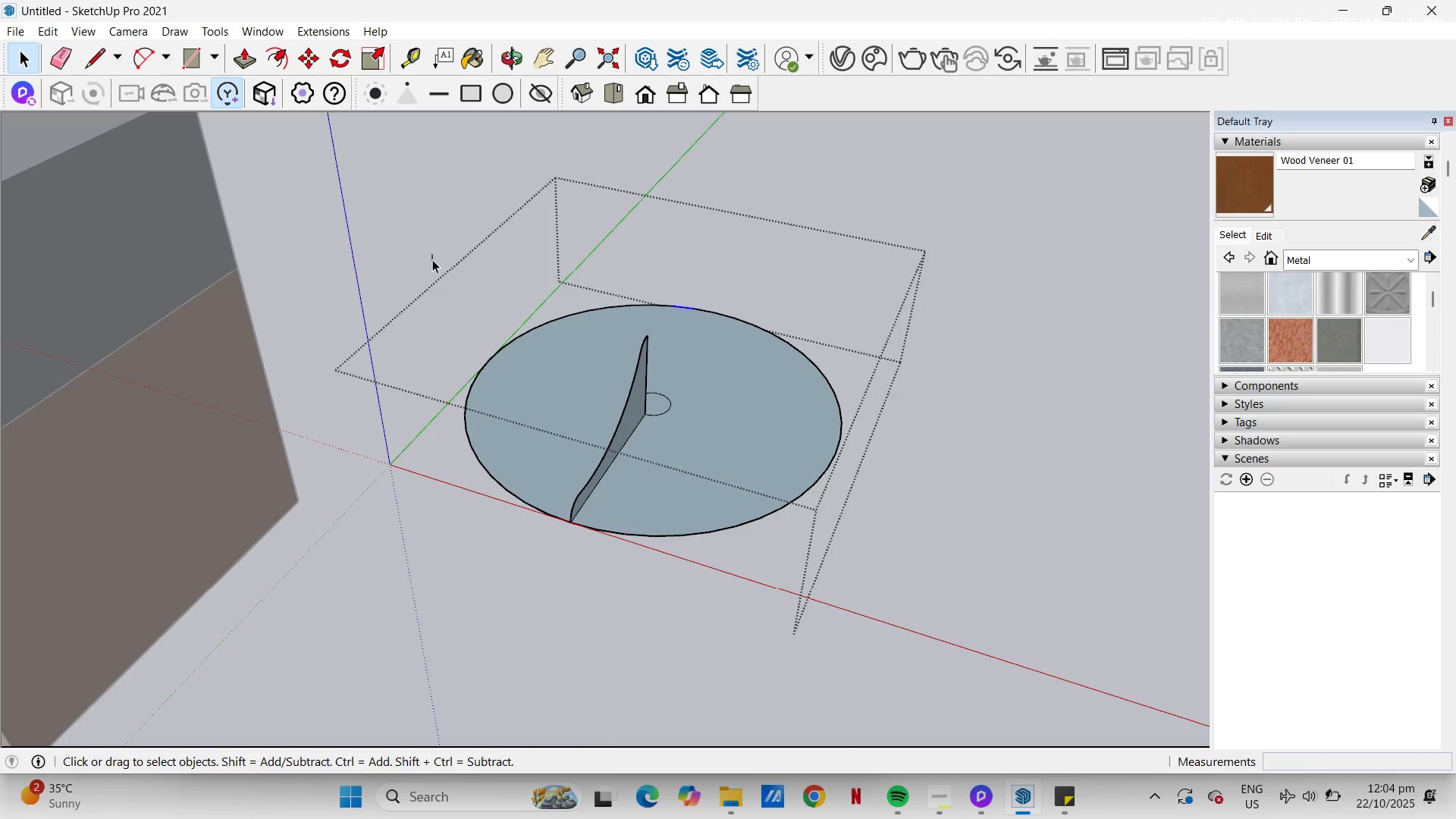 
left_click_drag(start_coordinate=[433, 254], to_coordinate=[926, 605])
 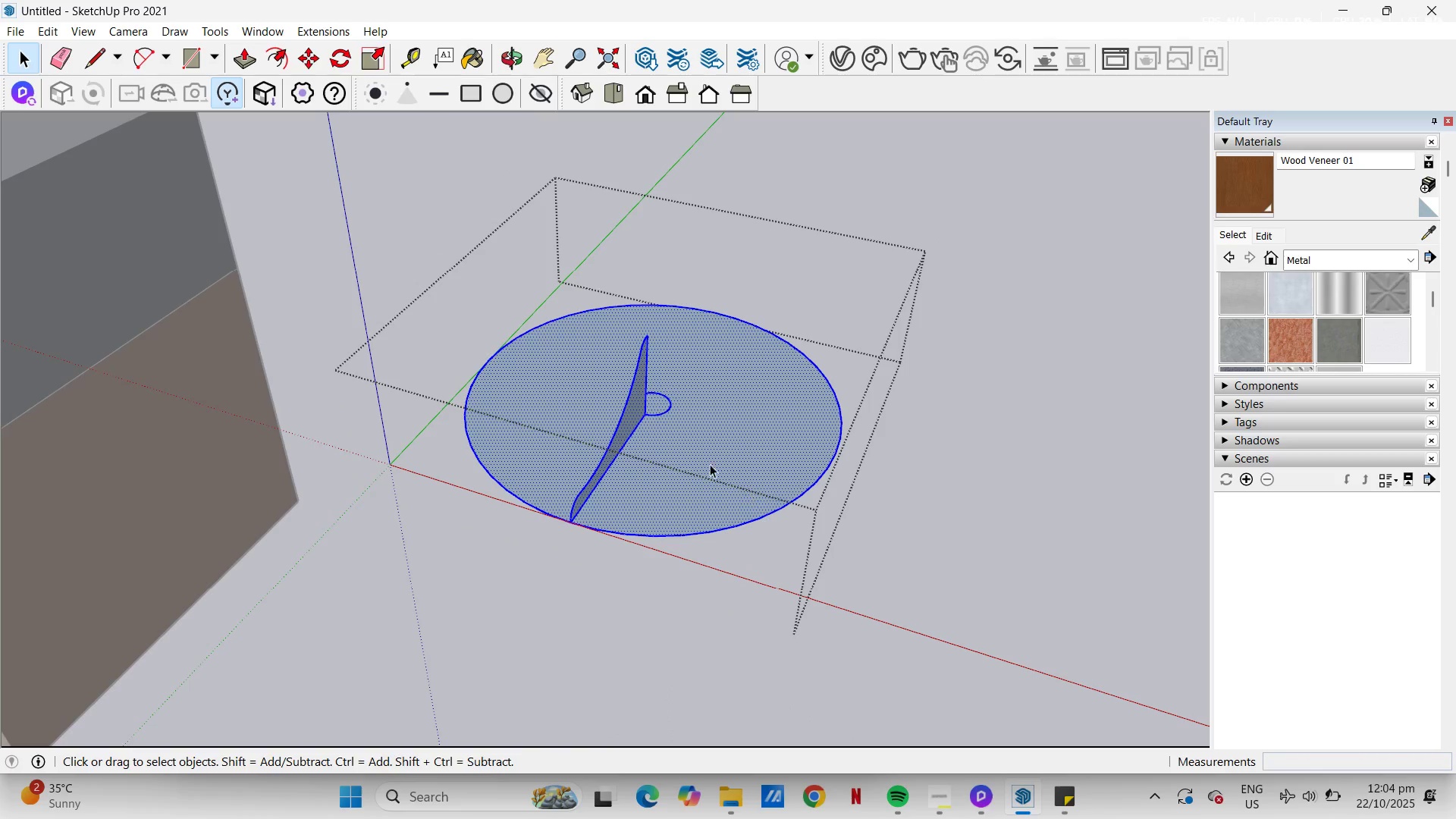 
hold_key(key=ControlLeft, duration=4.05)
left_click_drag(start_coordinate=[601, 327], to_coordinate=[701, 477])
 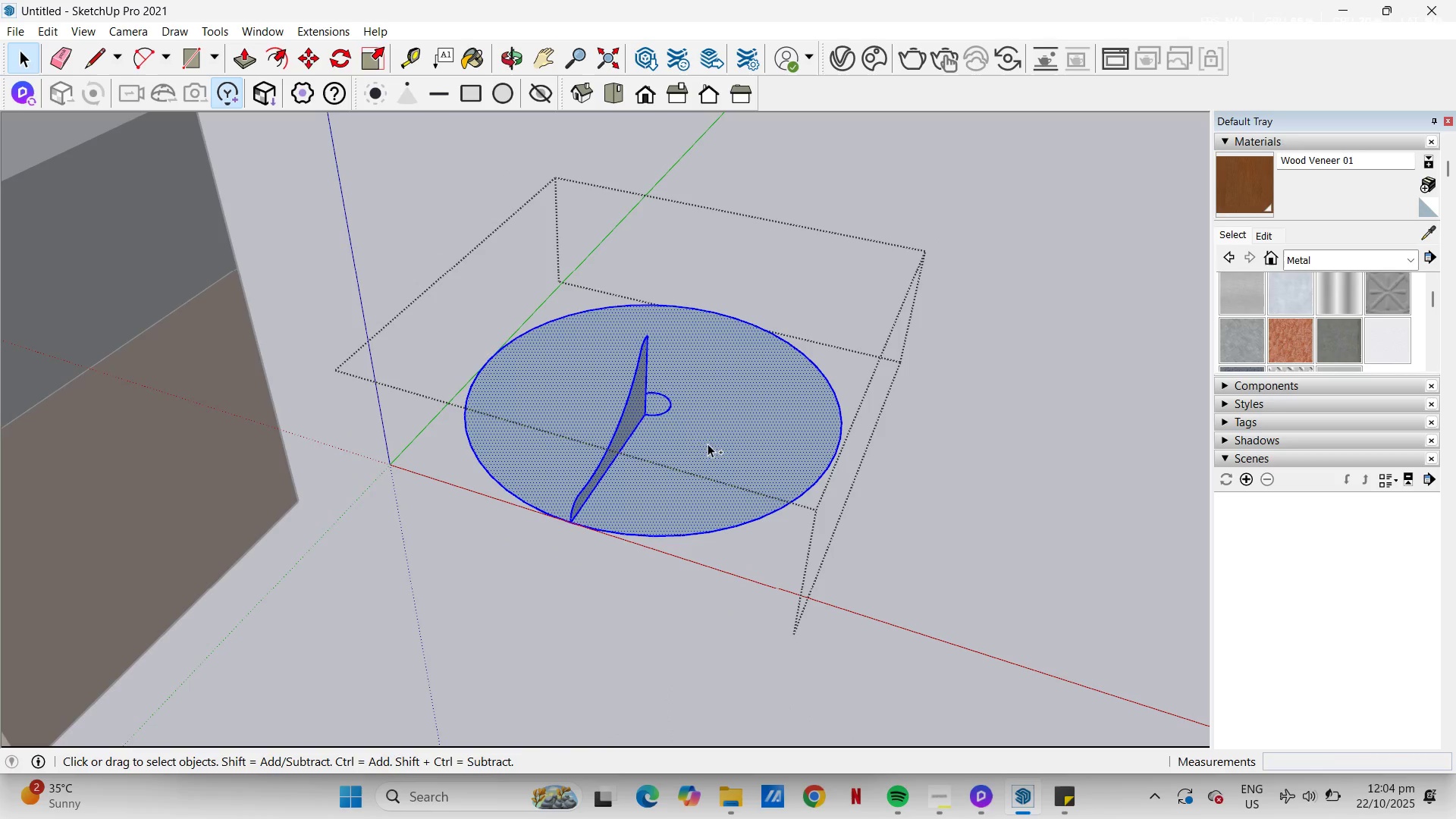 
left_click_drag(start_coordinate=[702, 441], to_coordinate=[598, 328])
 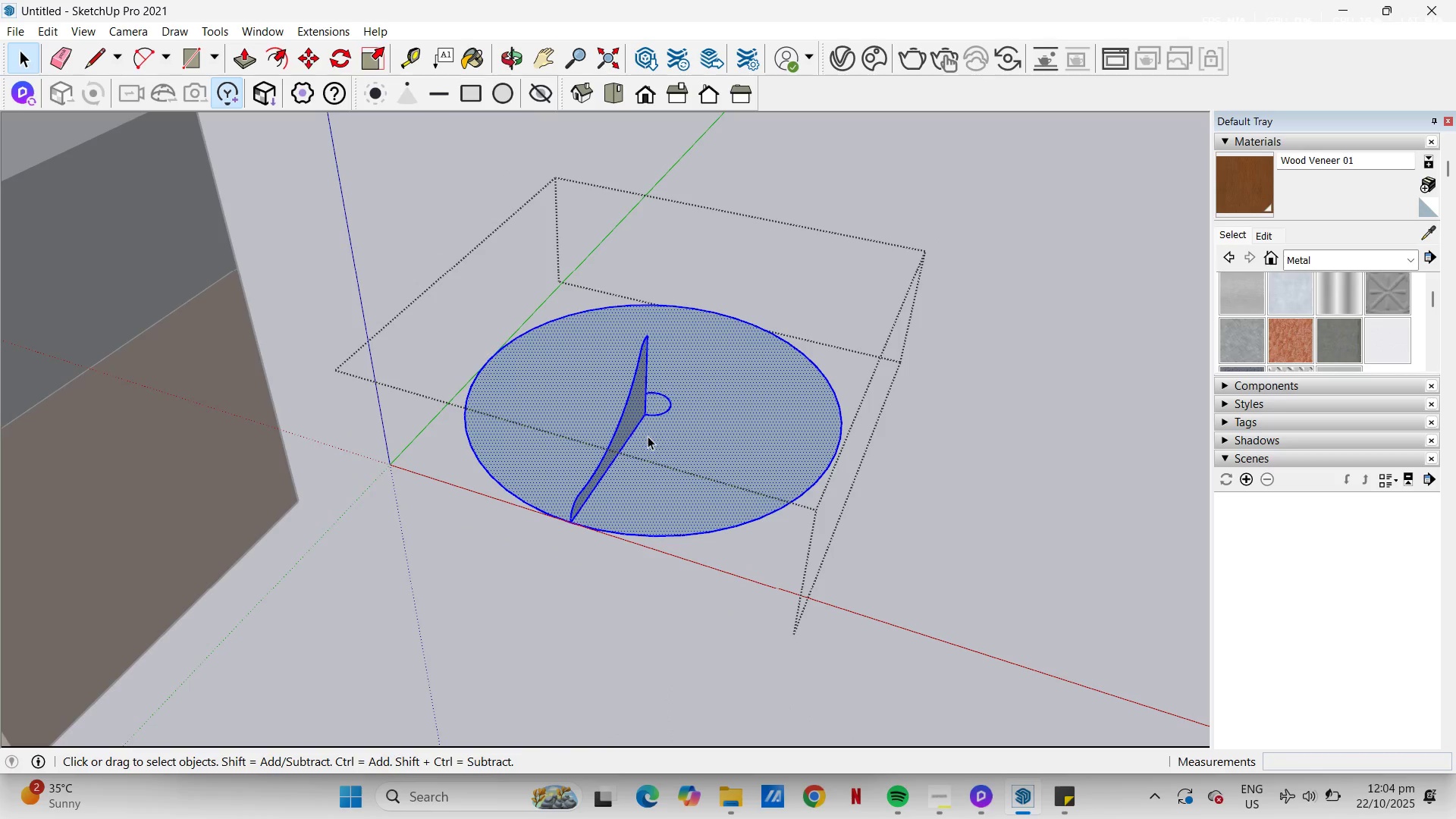 
hold_key(key=ShiftLeft, duration=1.93)
left_click_drag(start_coordinate=[702, 444], to_coordinate=[592, 331])
 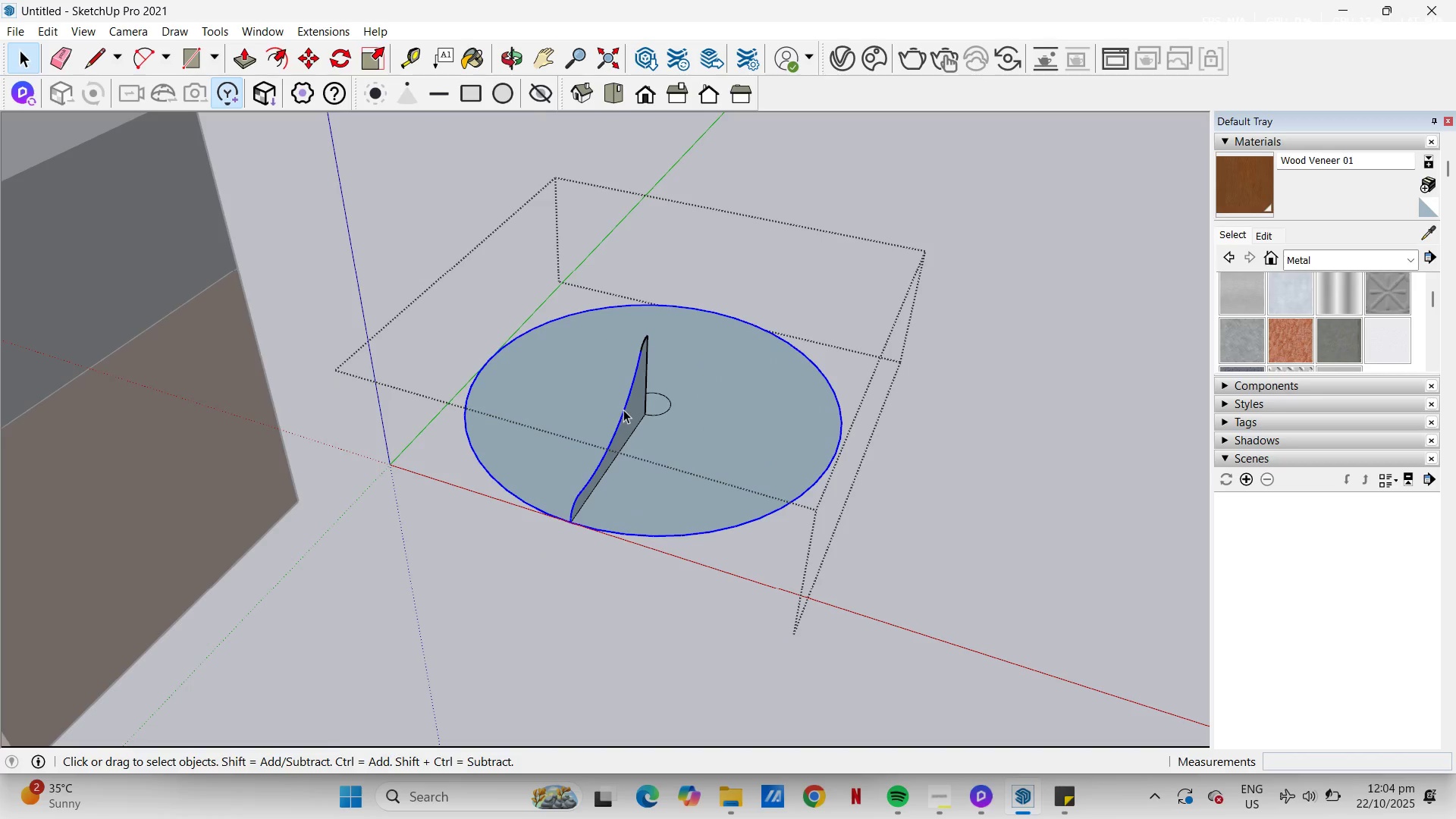 
hold_key(key=ControlLeft, duration=1.09)
left_click([623, 408])
 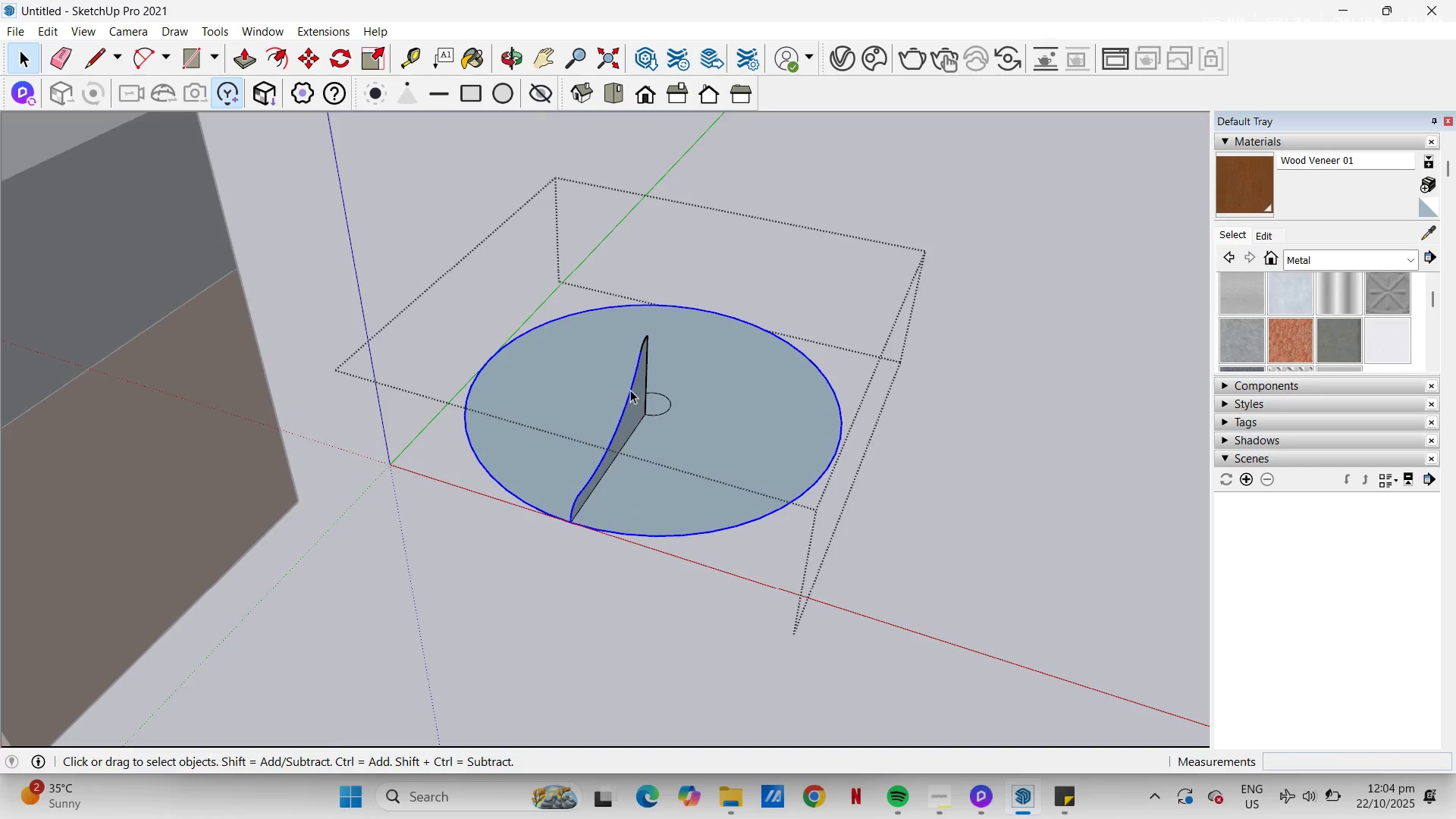 
hold_key(key=ShiftLeft, duration=0.71)
left_click([632, 390])
 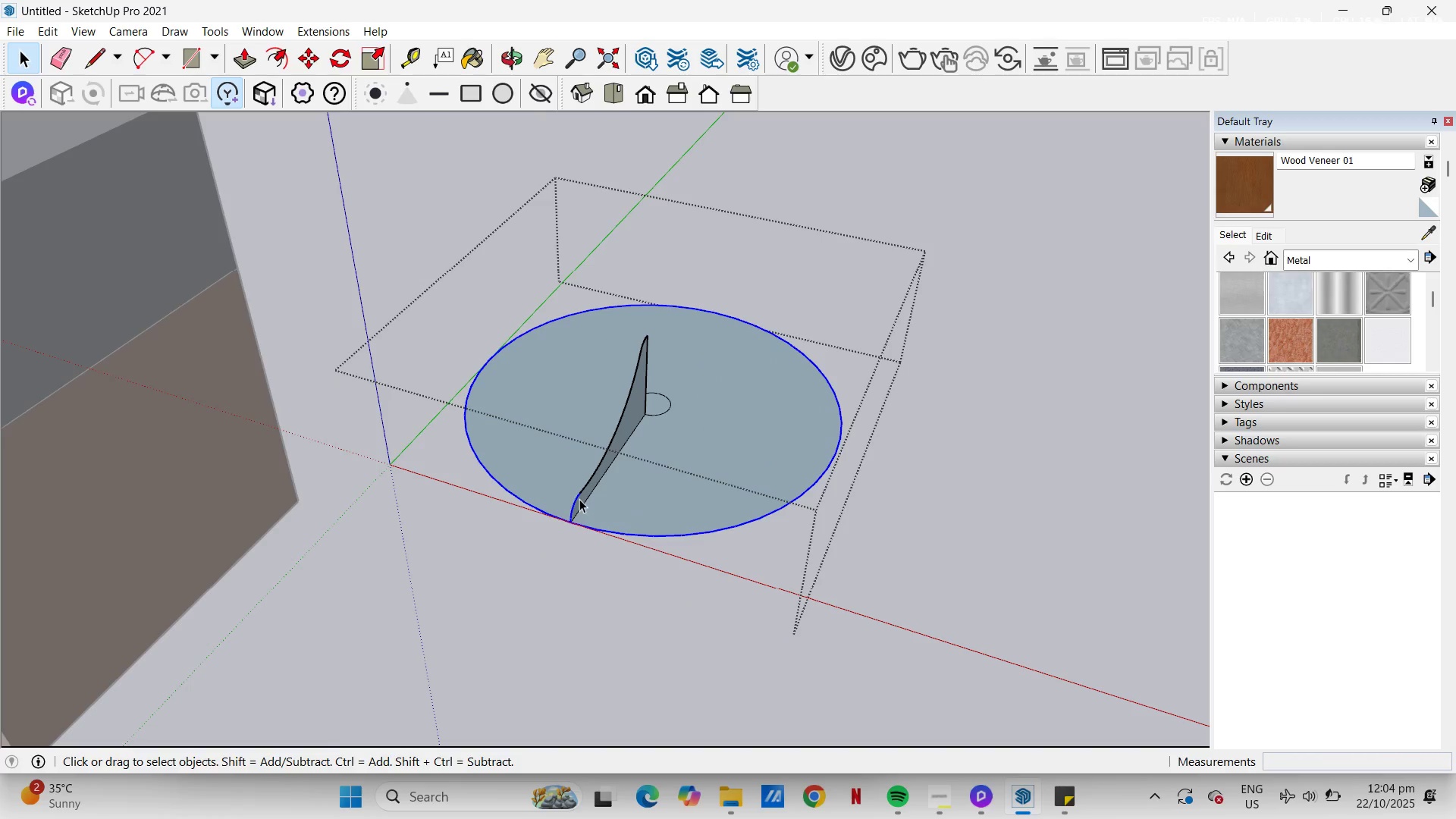 
hold_key(key=ShiftLeft, duration=0.67)
left_click([573, 500])
 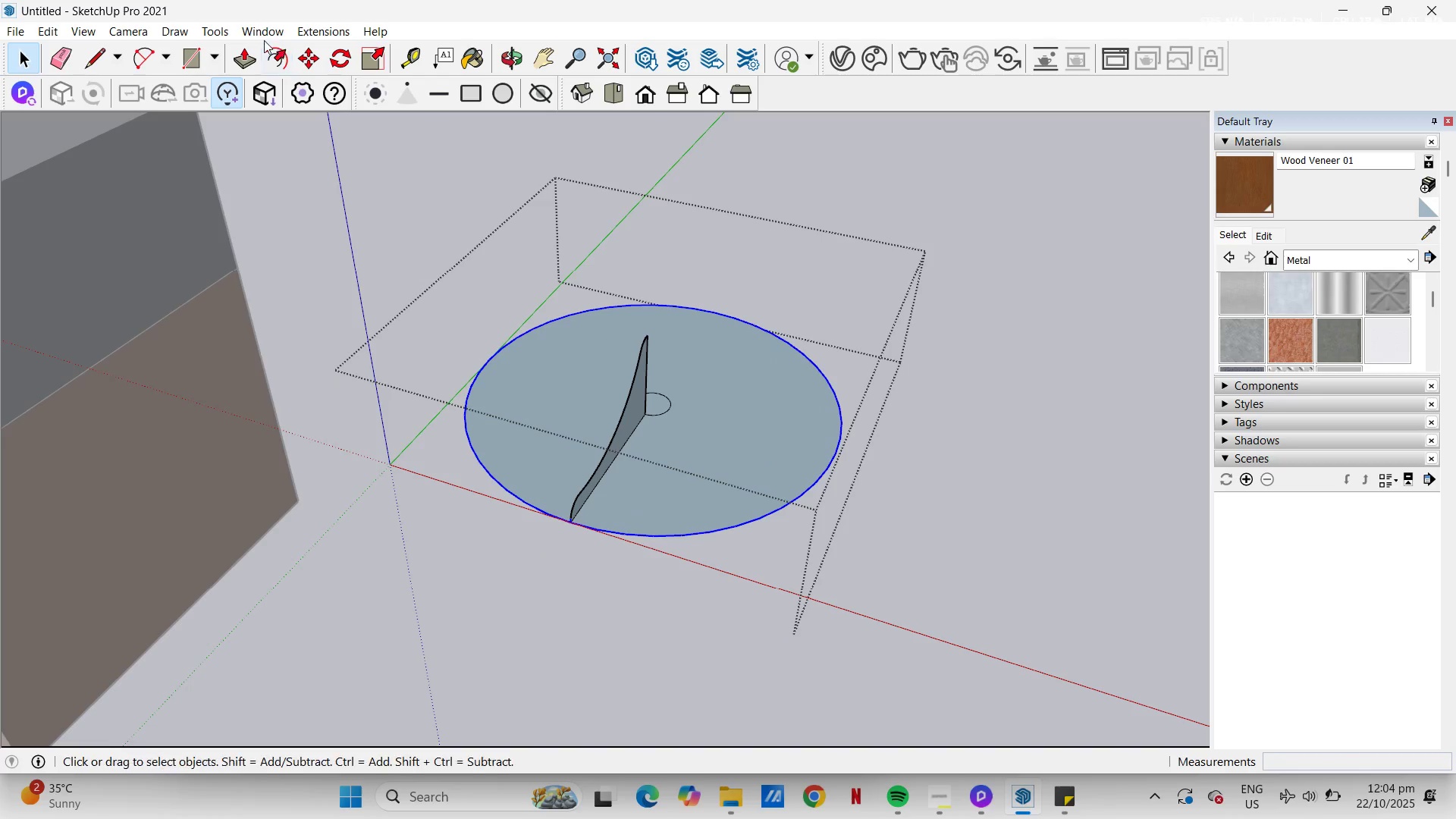 
left_click([218, 28])
 